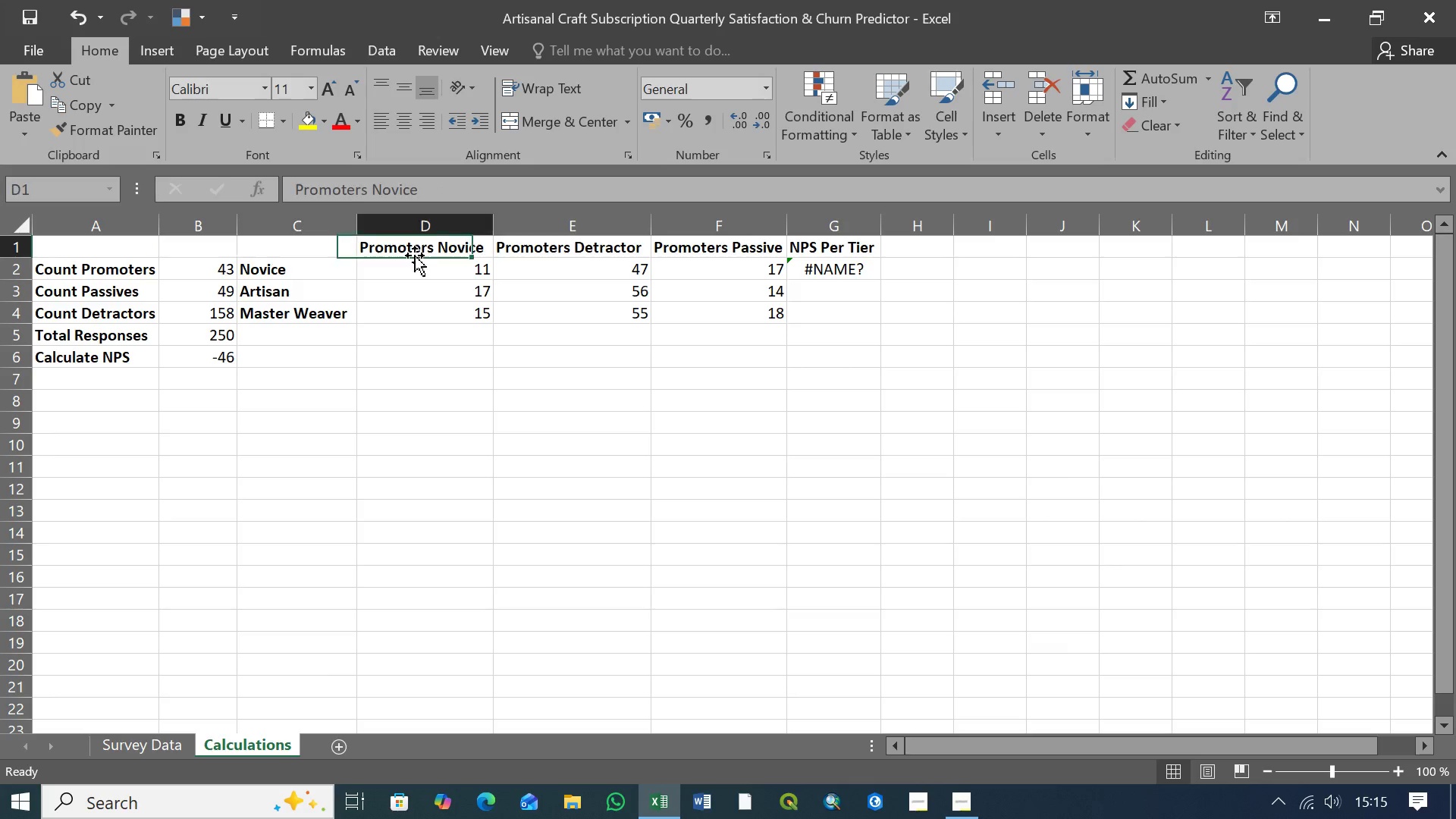 
triple_click([415, 256])
 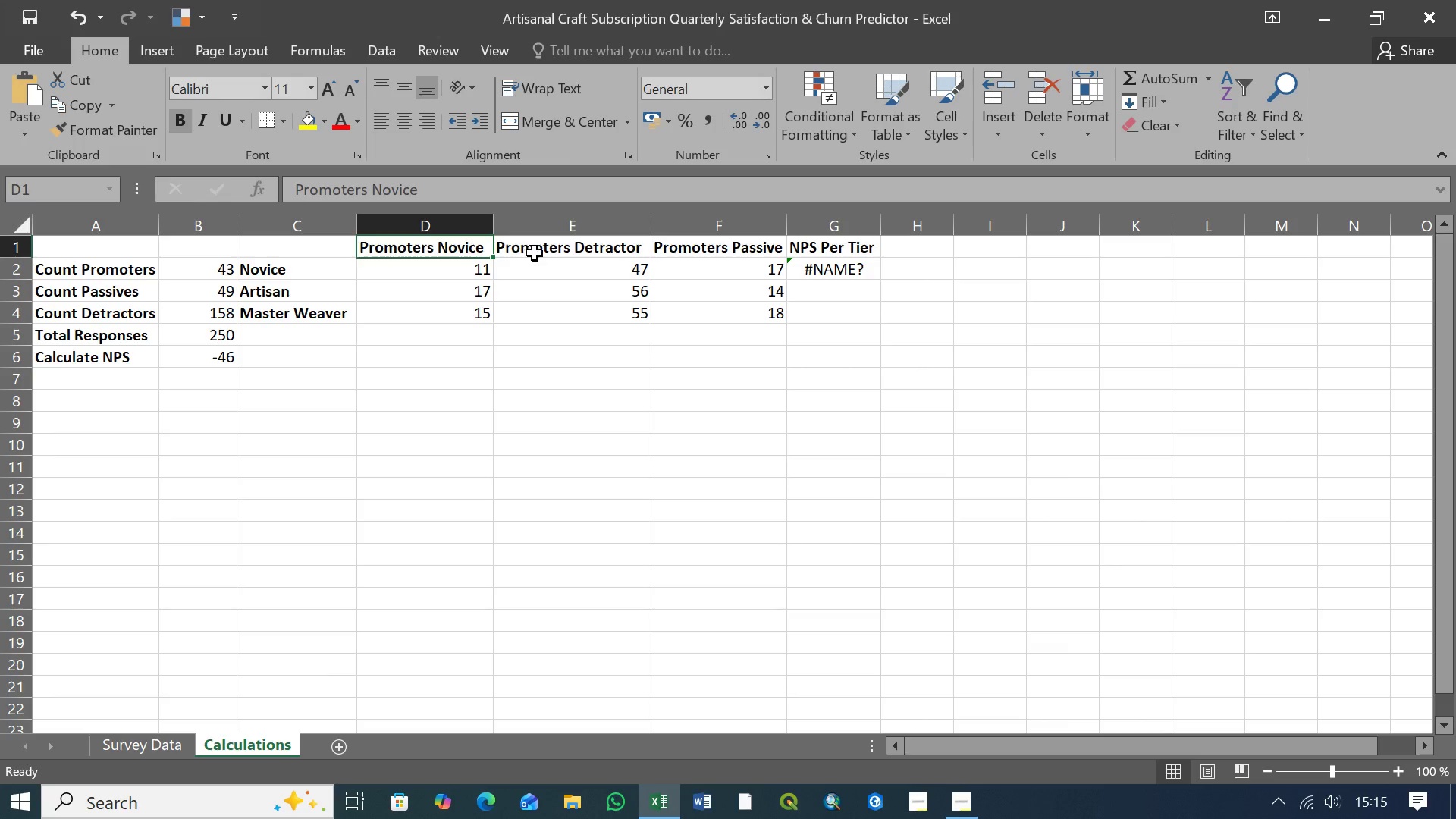 
left_click([535, 253])
 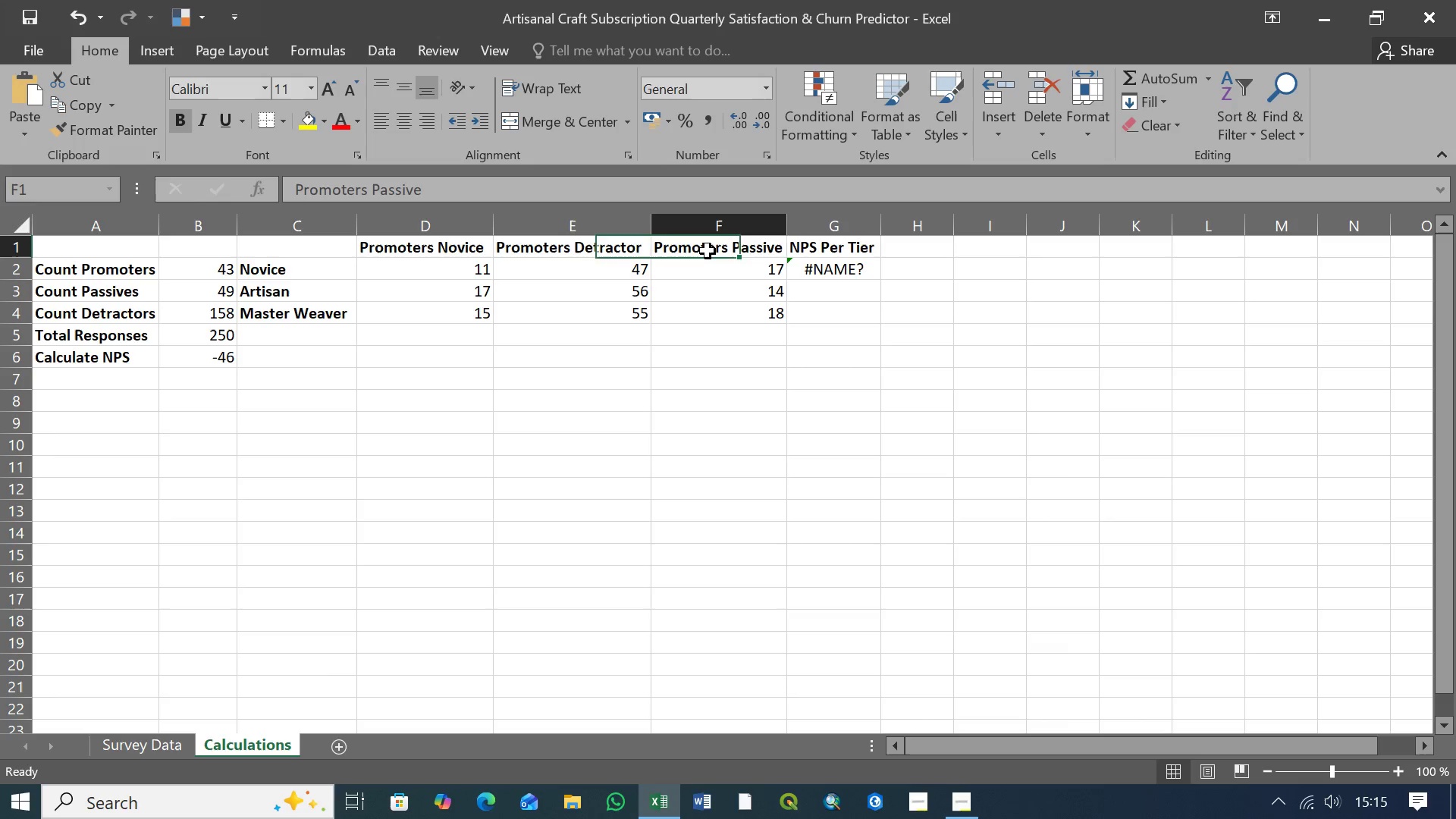 
double_click([708, 251])
 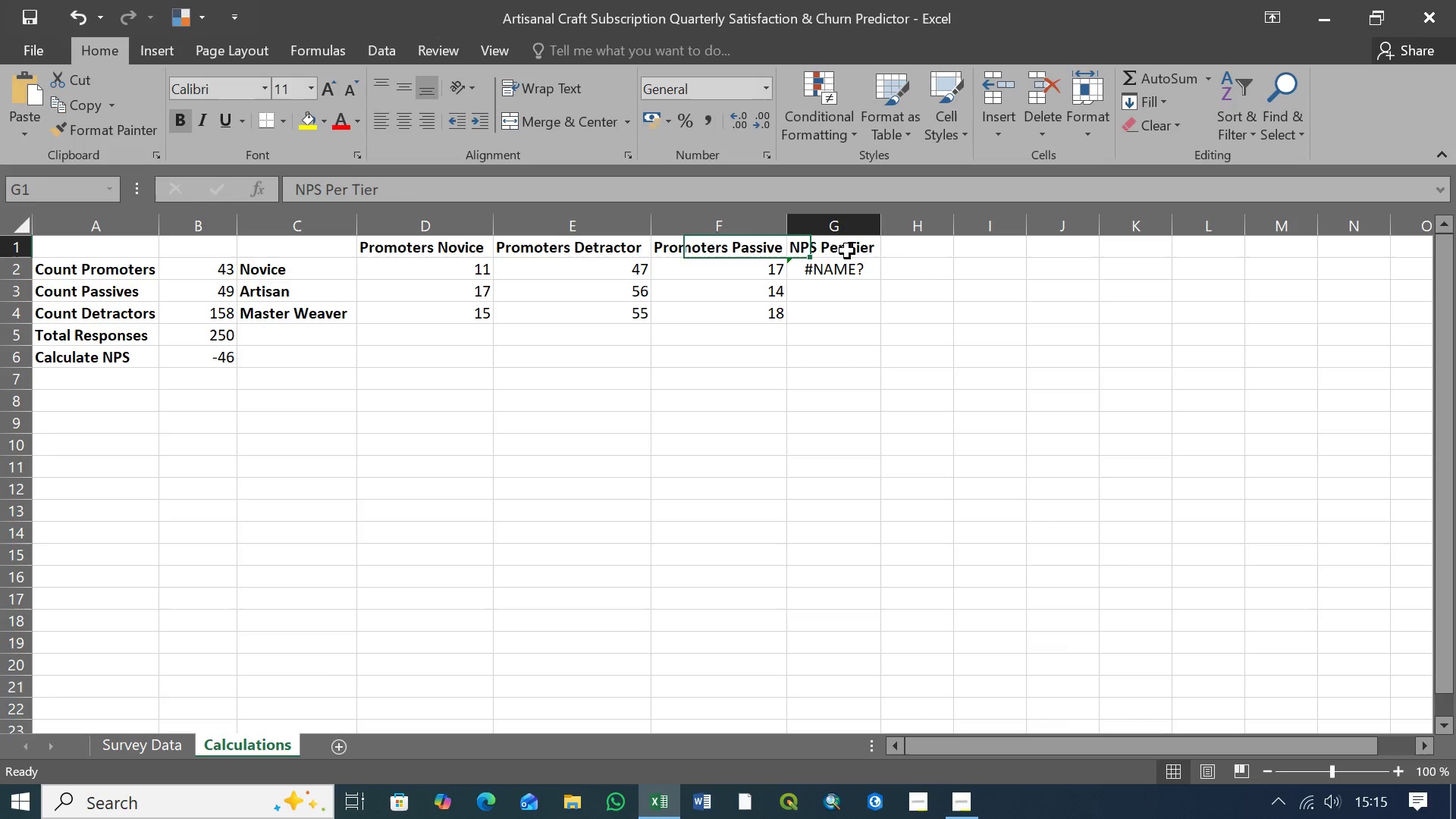 
left_click([847, 251])
 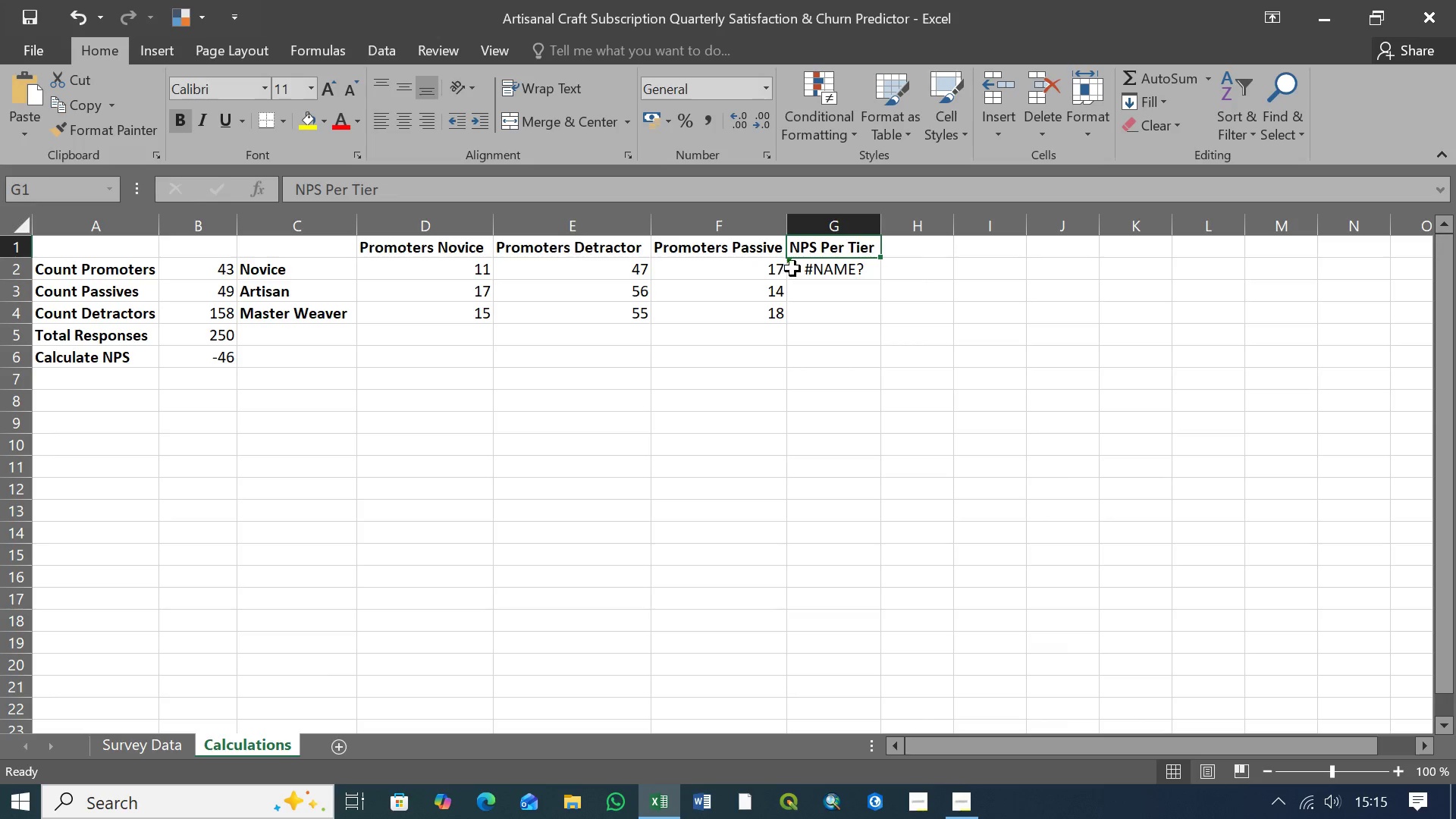 
left_click([833, 274])
 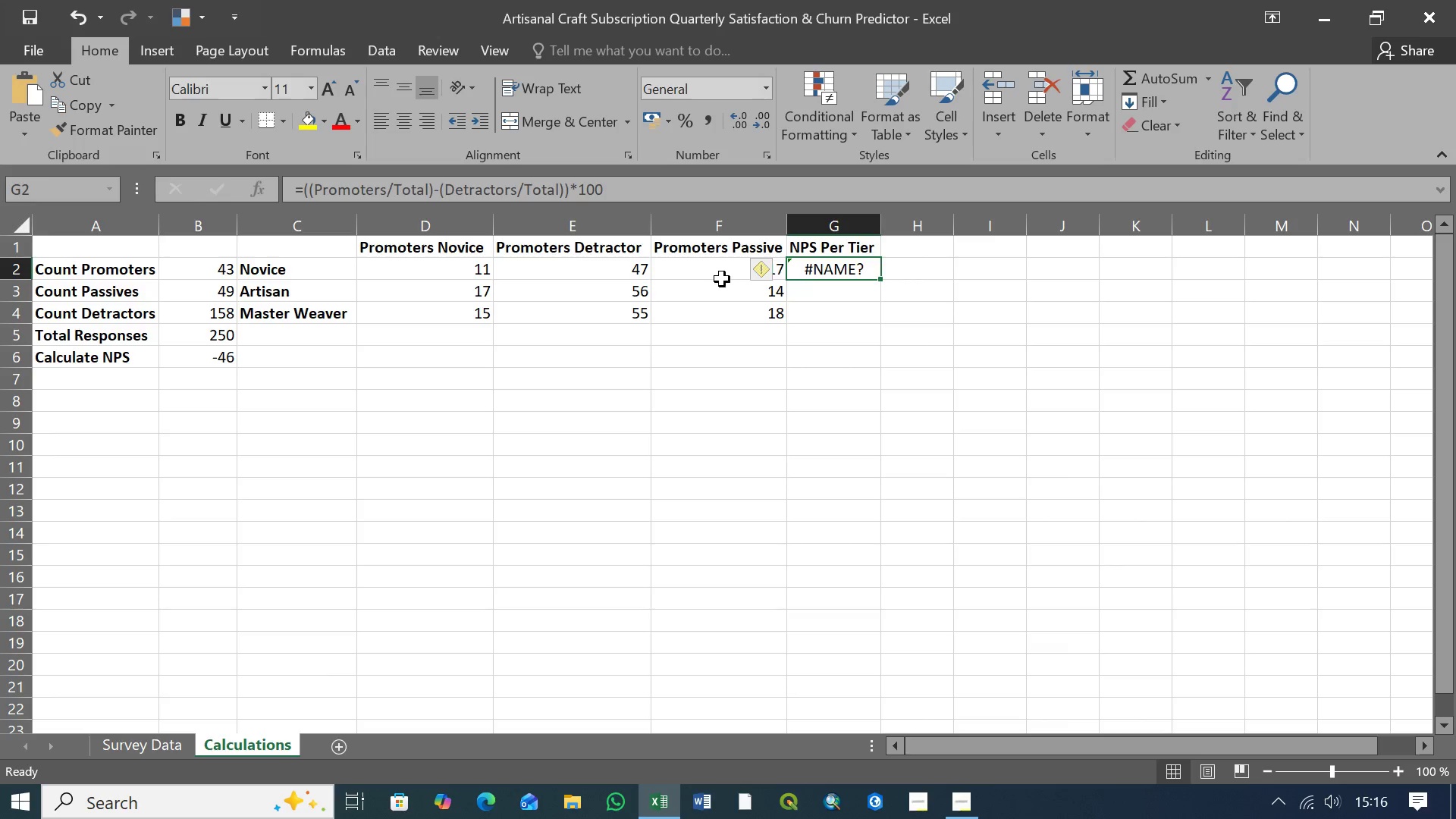 
left_click([614, 187])
 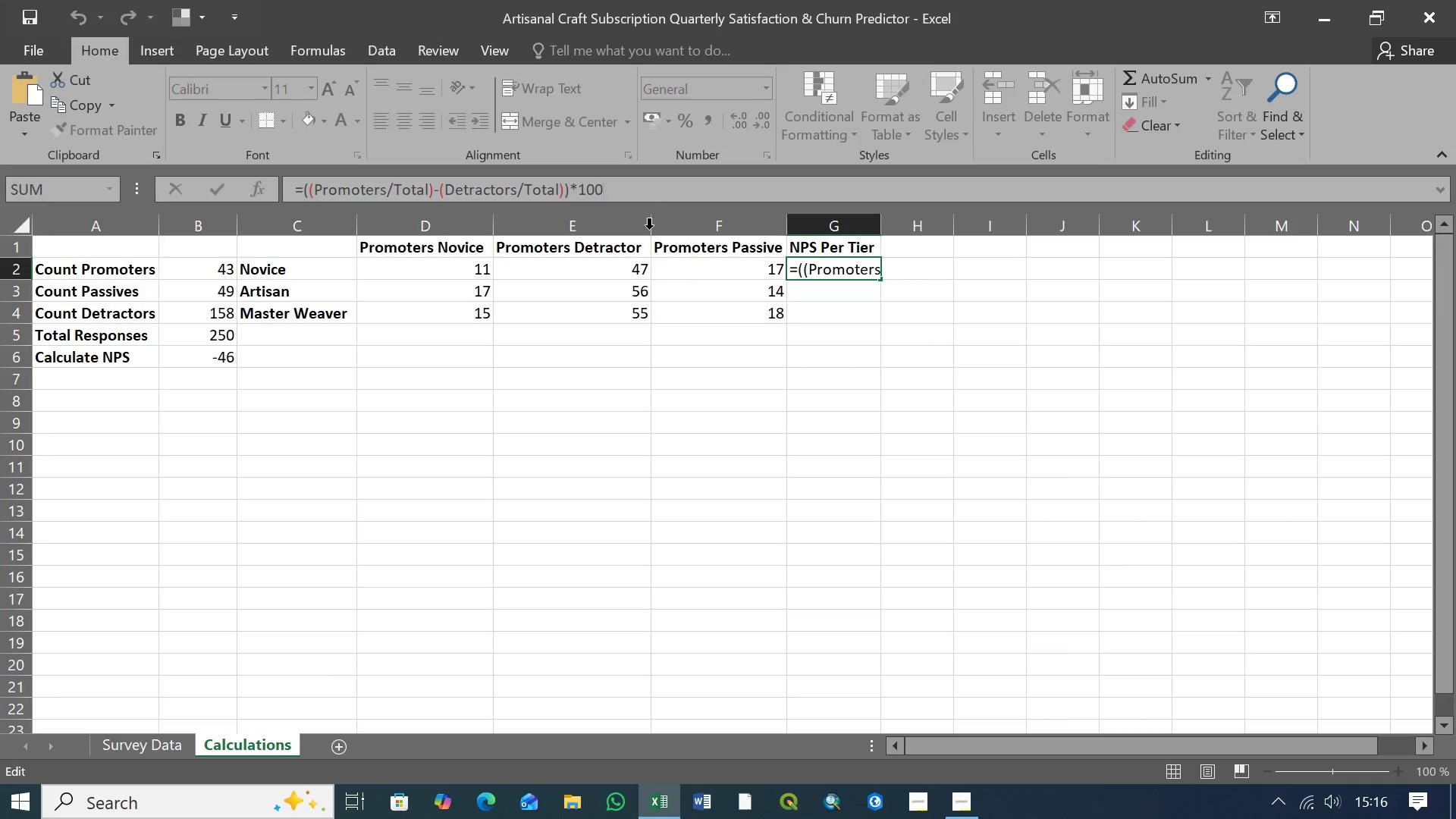 
left_click([632, 187])
 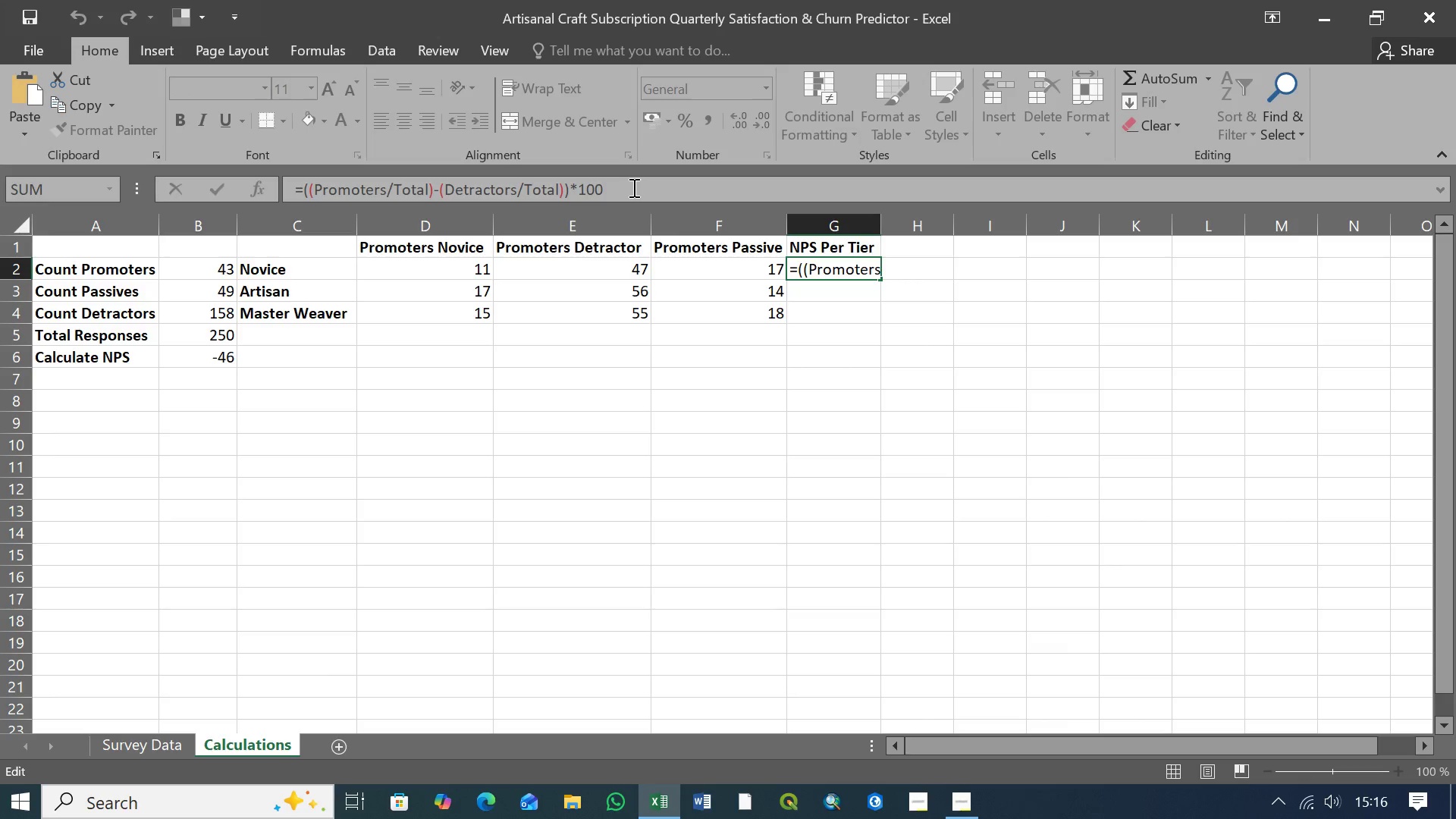 
key(Enter)
 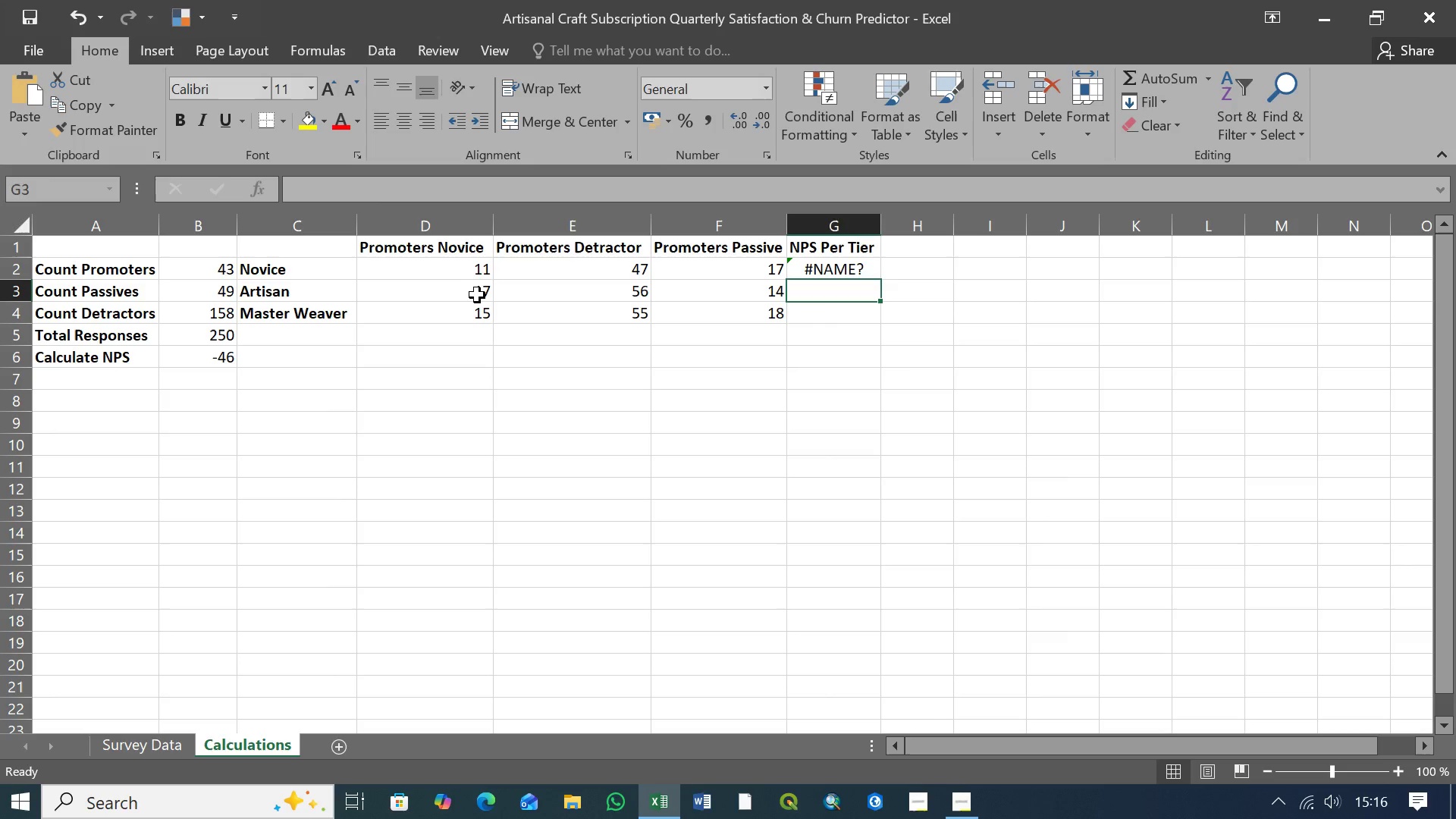 
left_click([476, 294])
 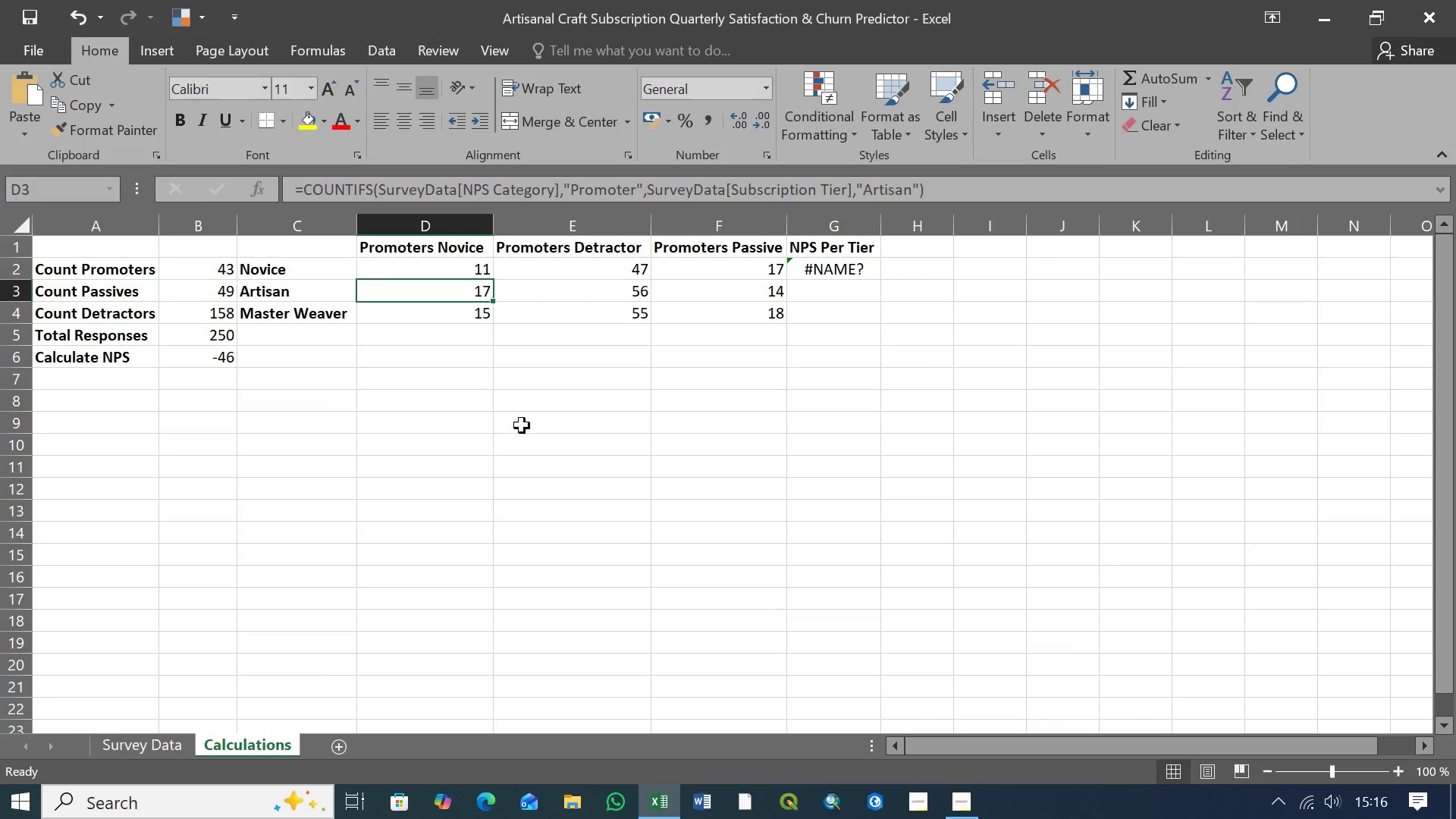 
wait(6.3)
 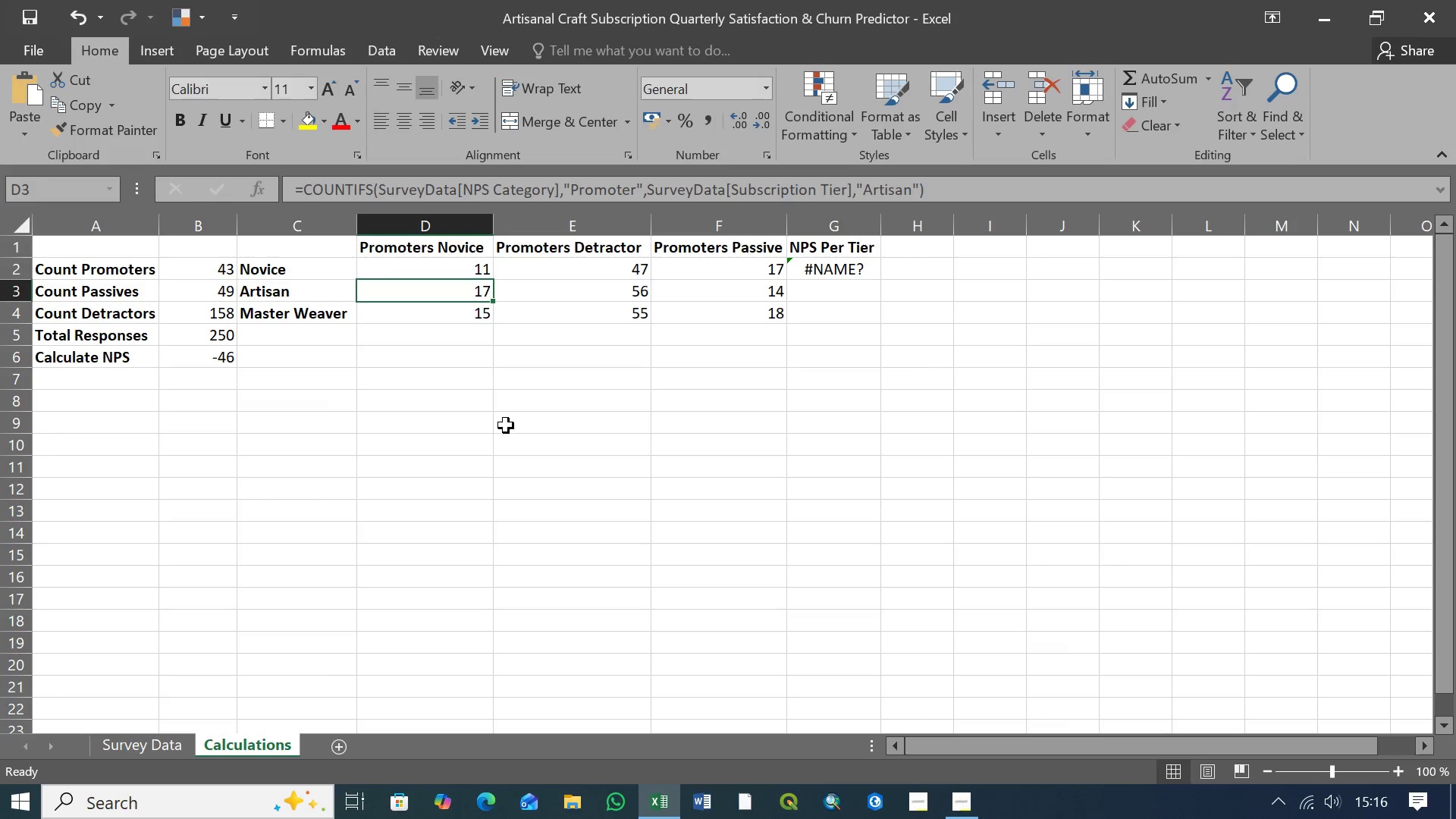 
left_click([832, 294])
 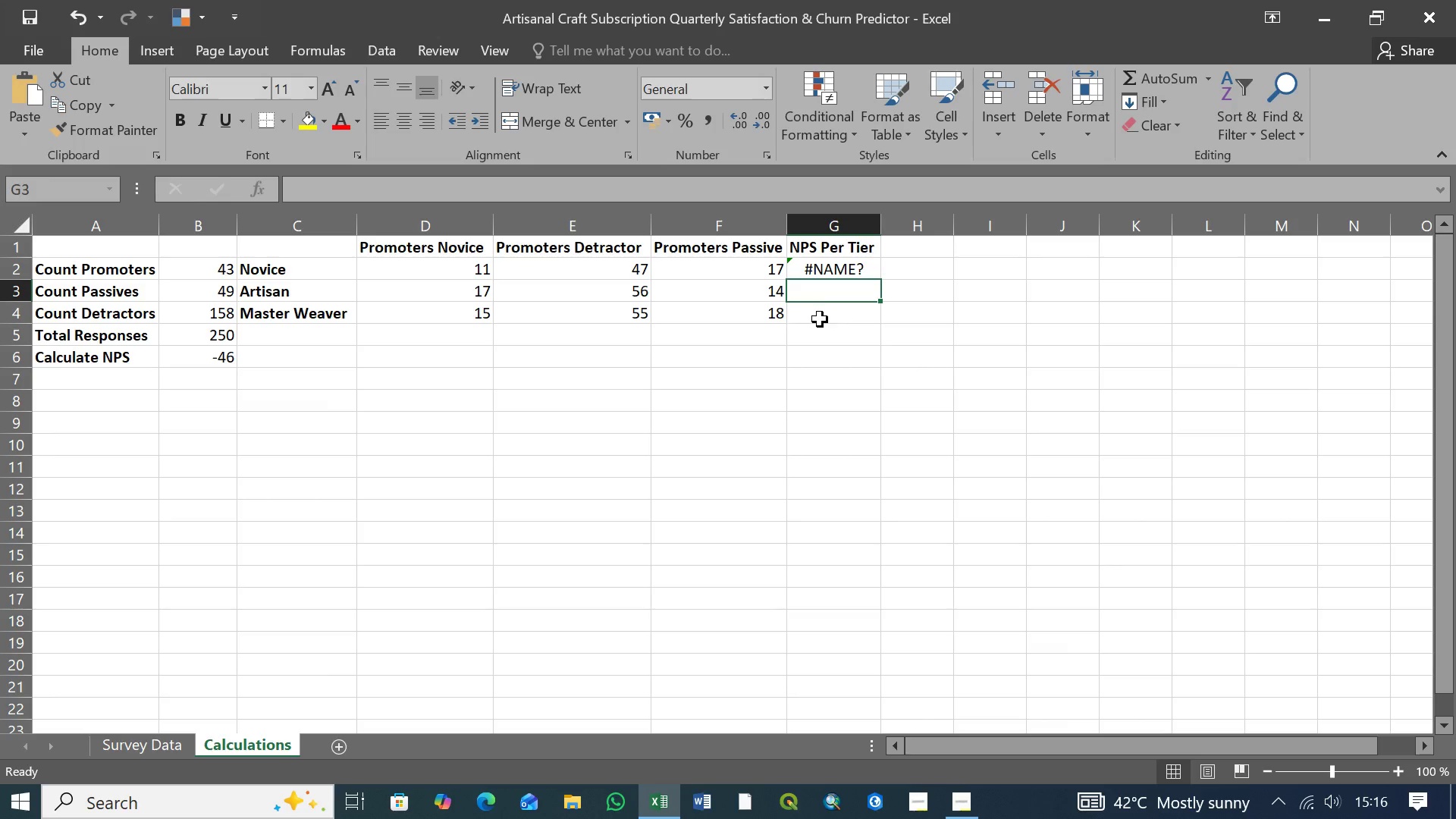 
wait(15.98)
 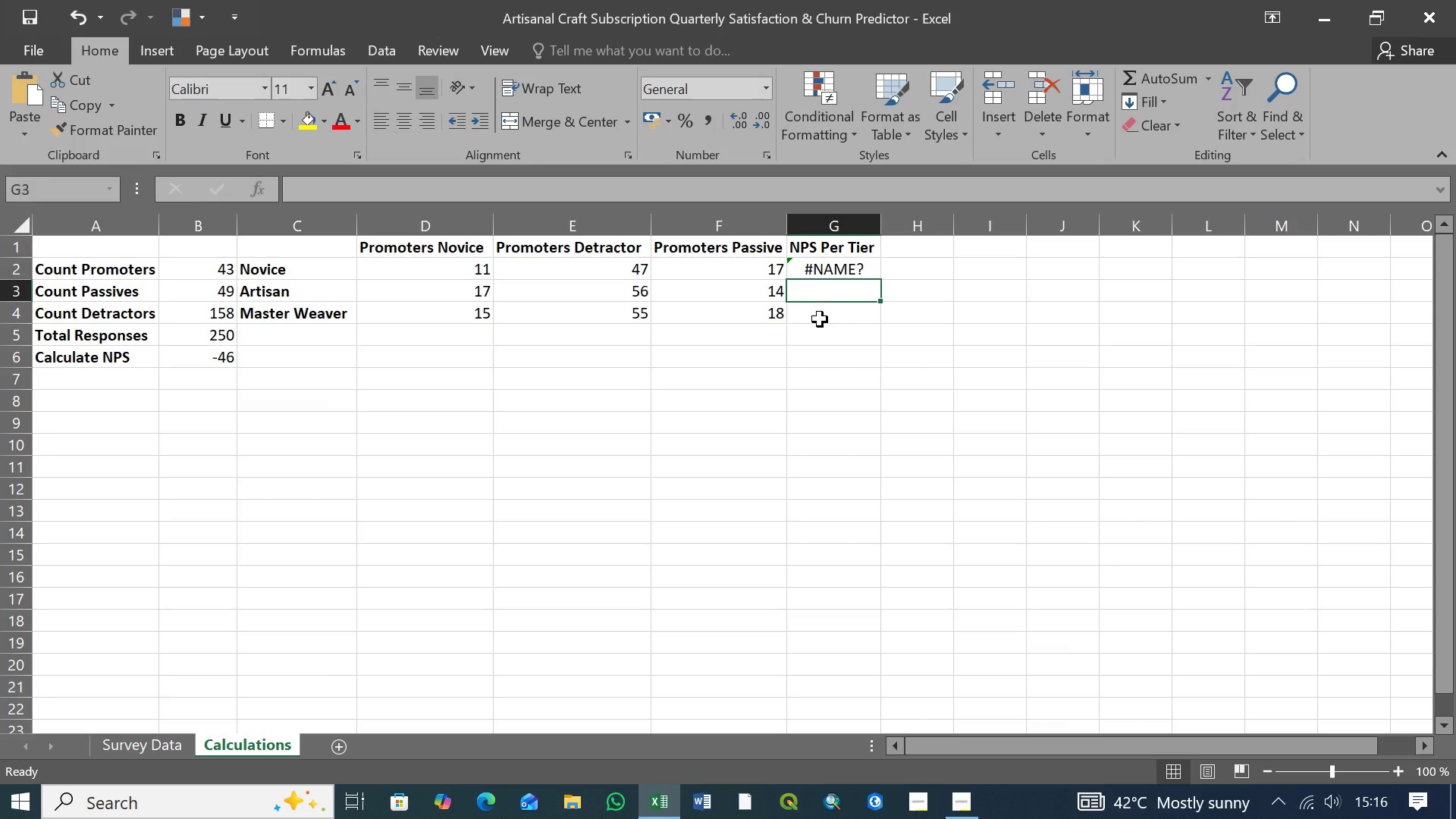 
left_click([832, 318])
 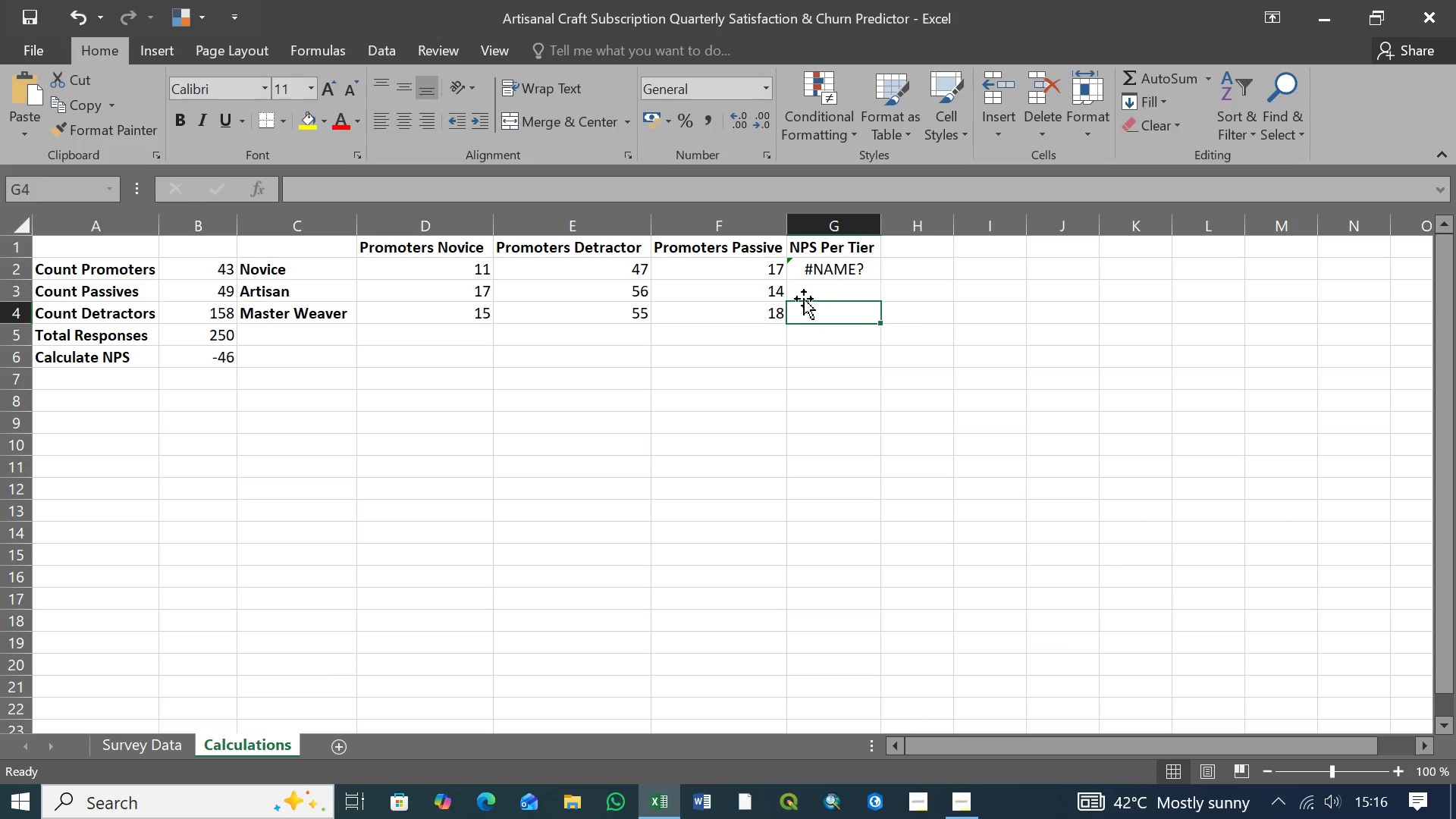 
left_click([731, 274])
 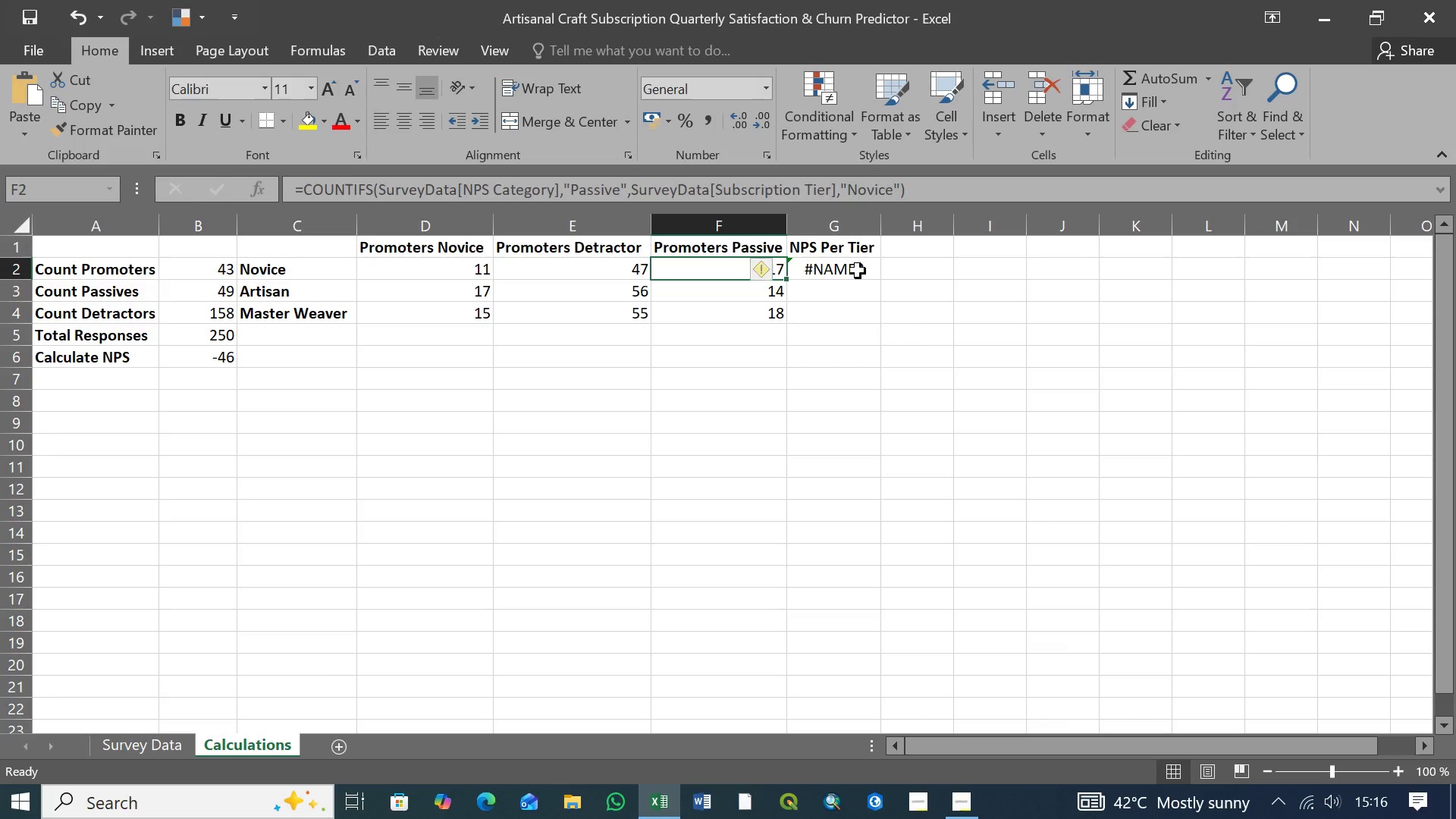 
left_click([858, 271])
 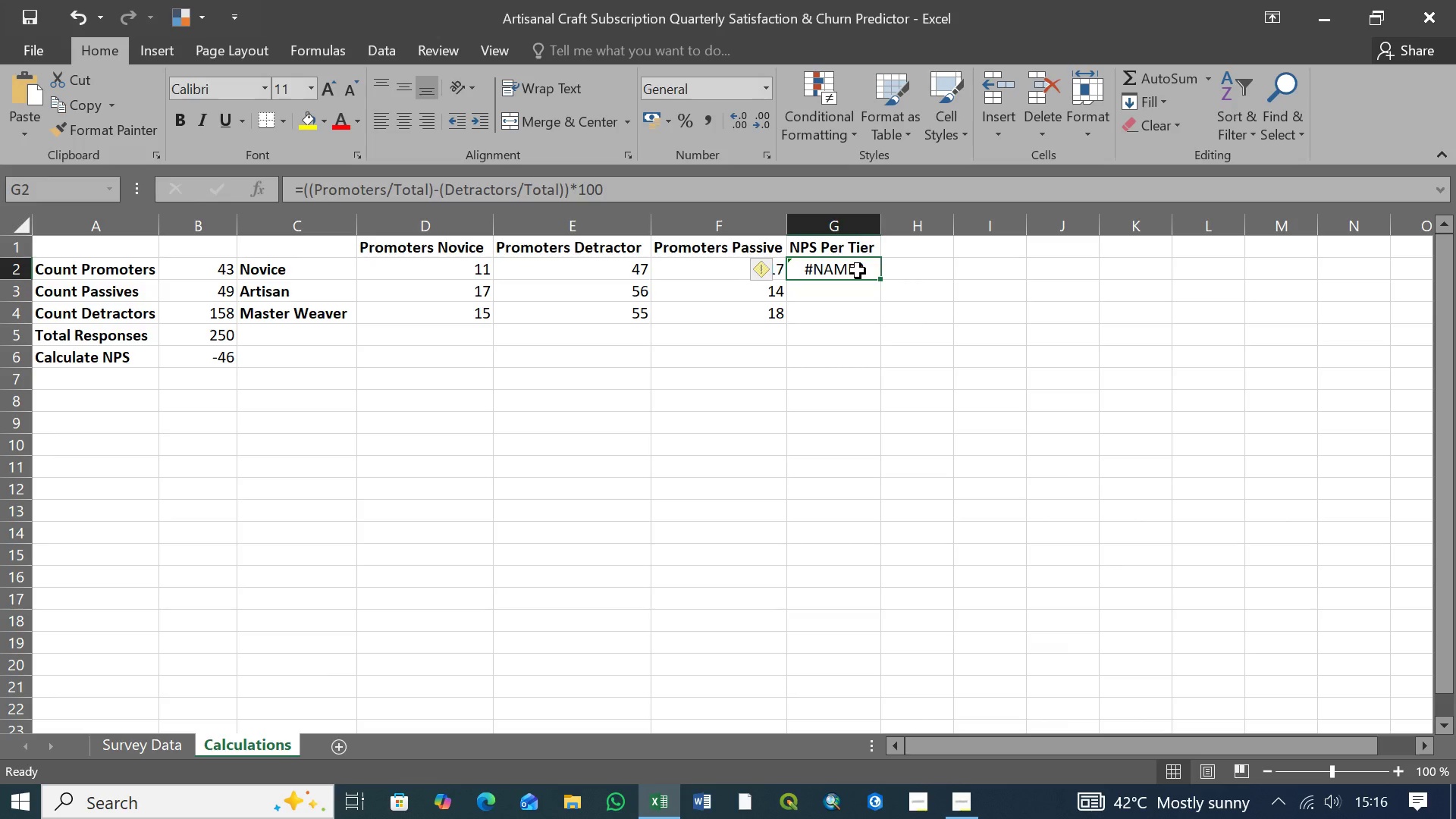 
wait(12.8)
 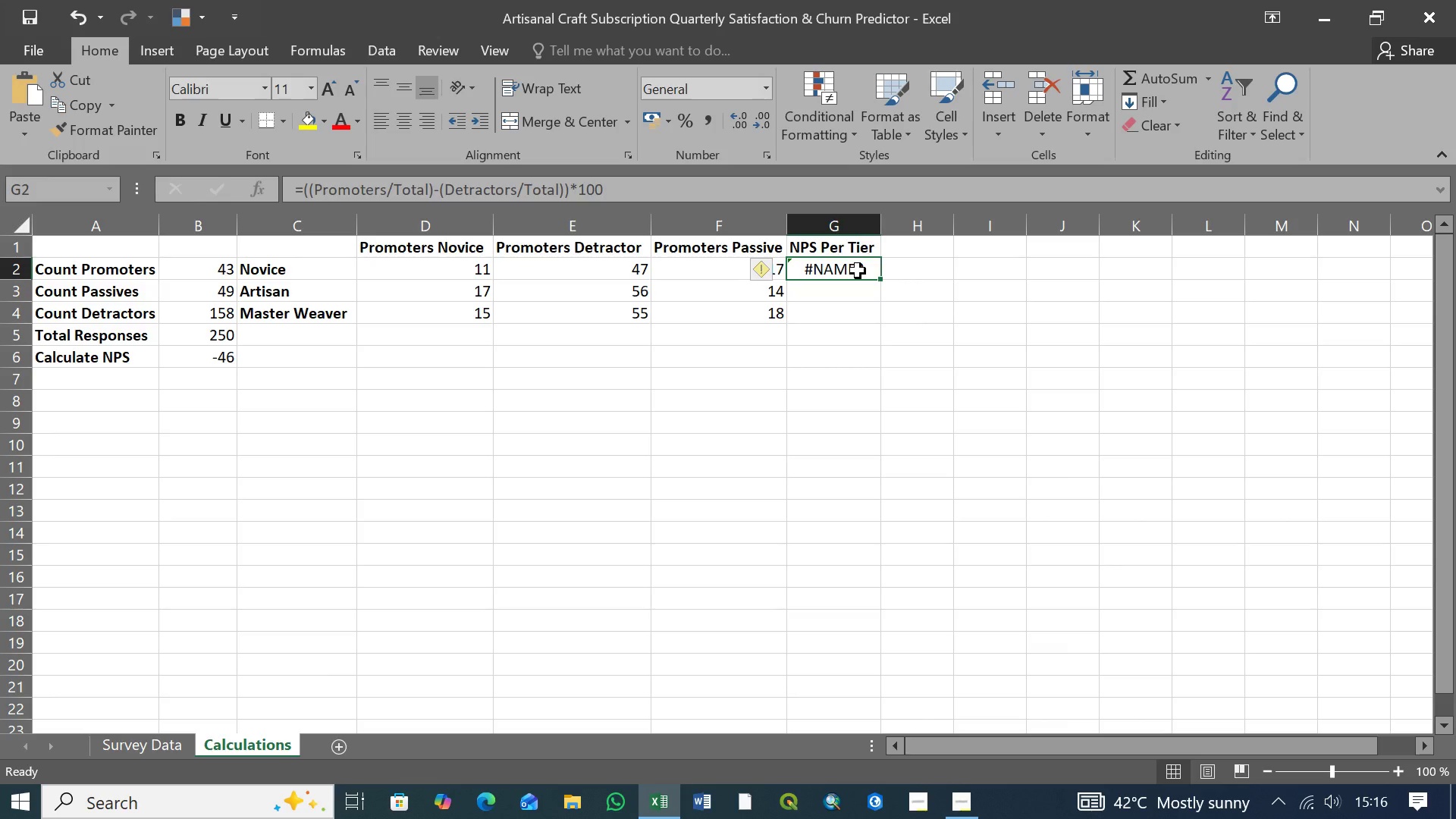 
left_click([212, 269])
 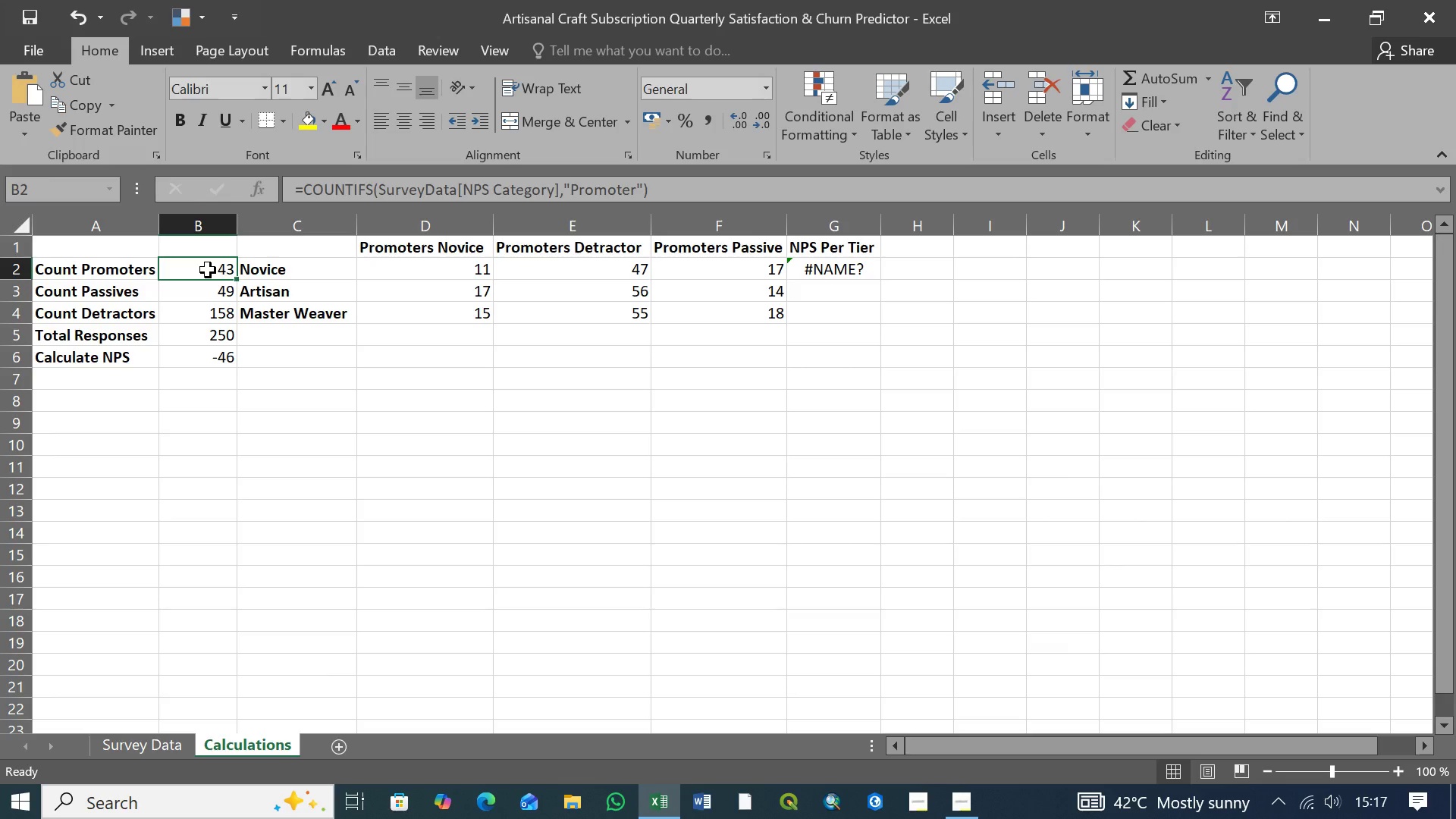 
wait(20.64)
 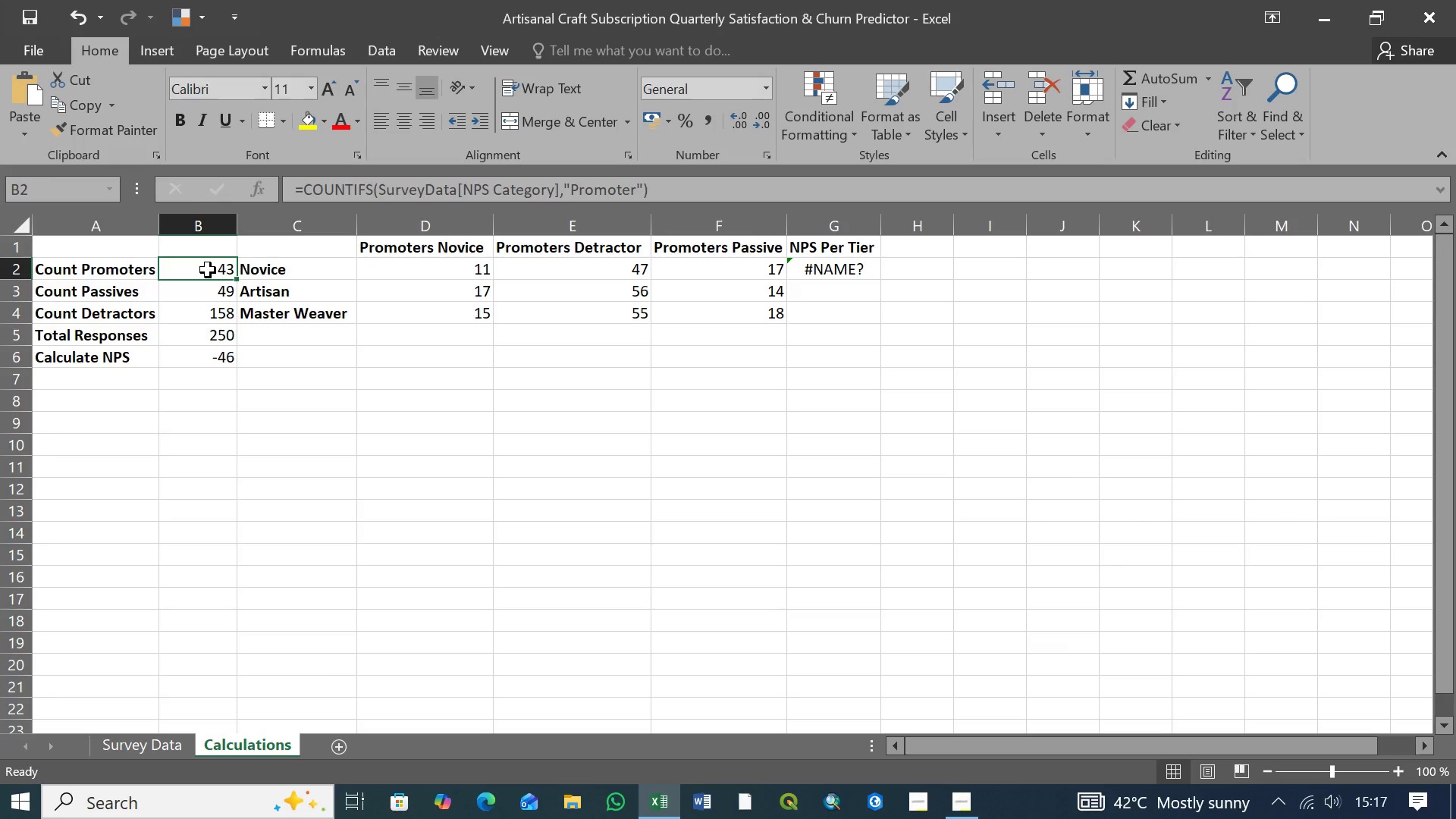 
left_click([209, 292])
 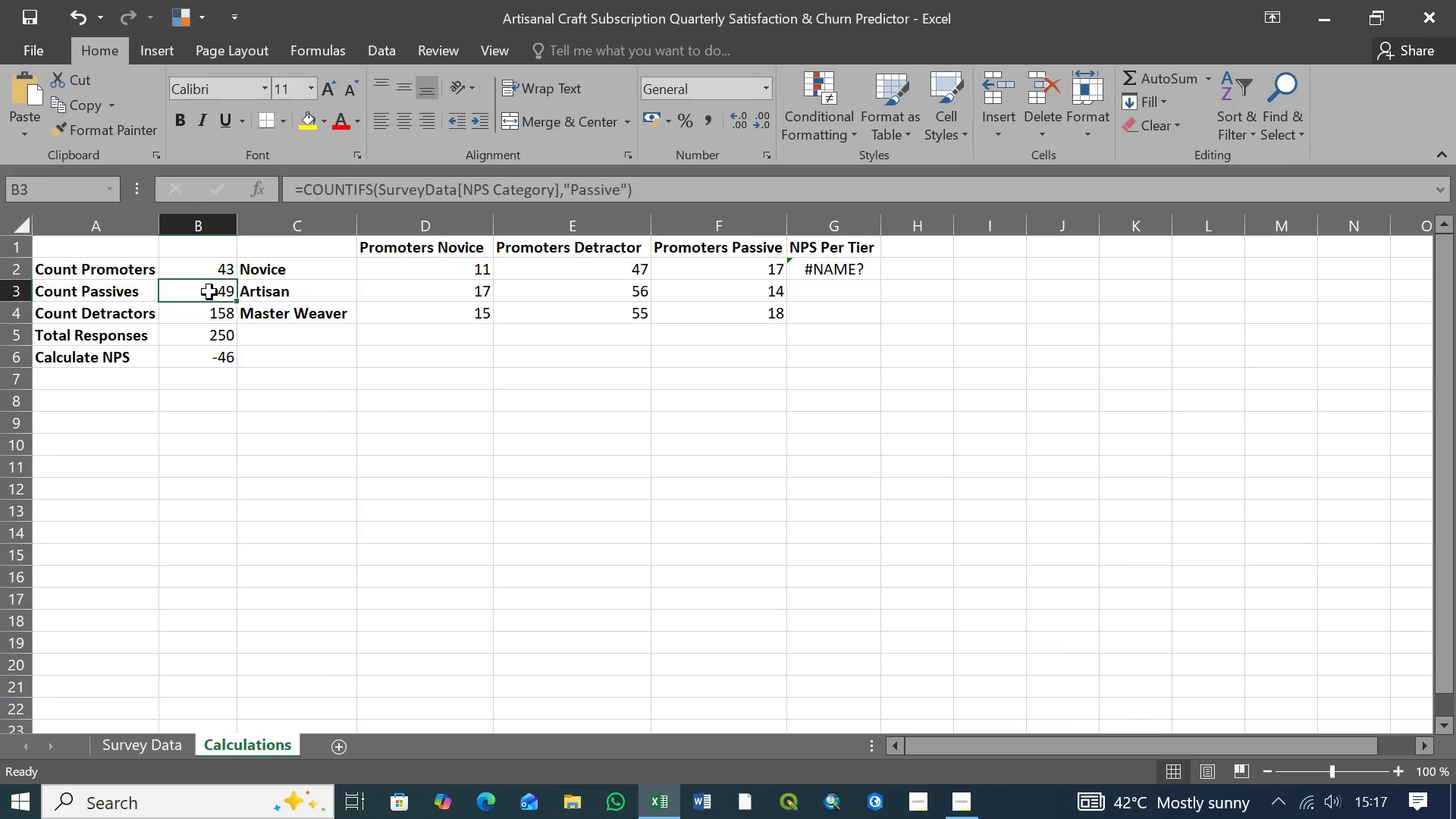 
wait(15.62)
 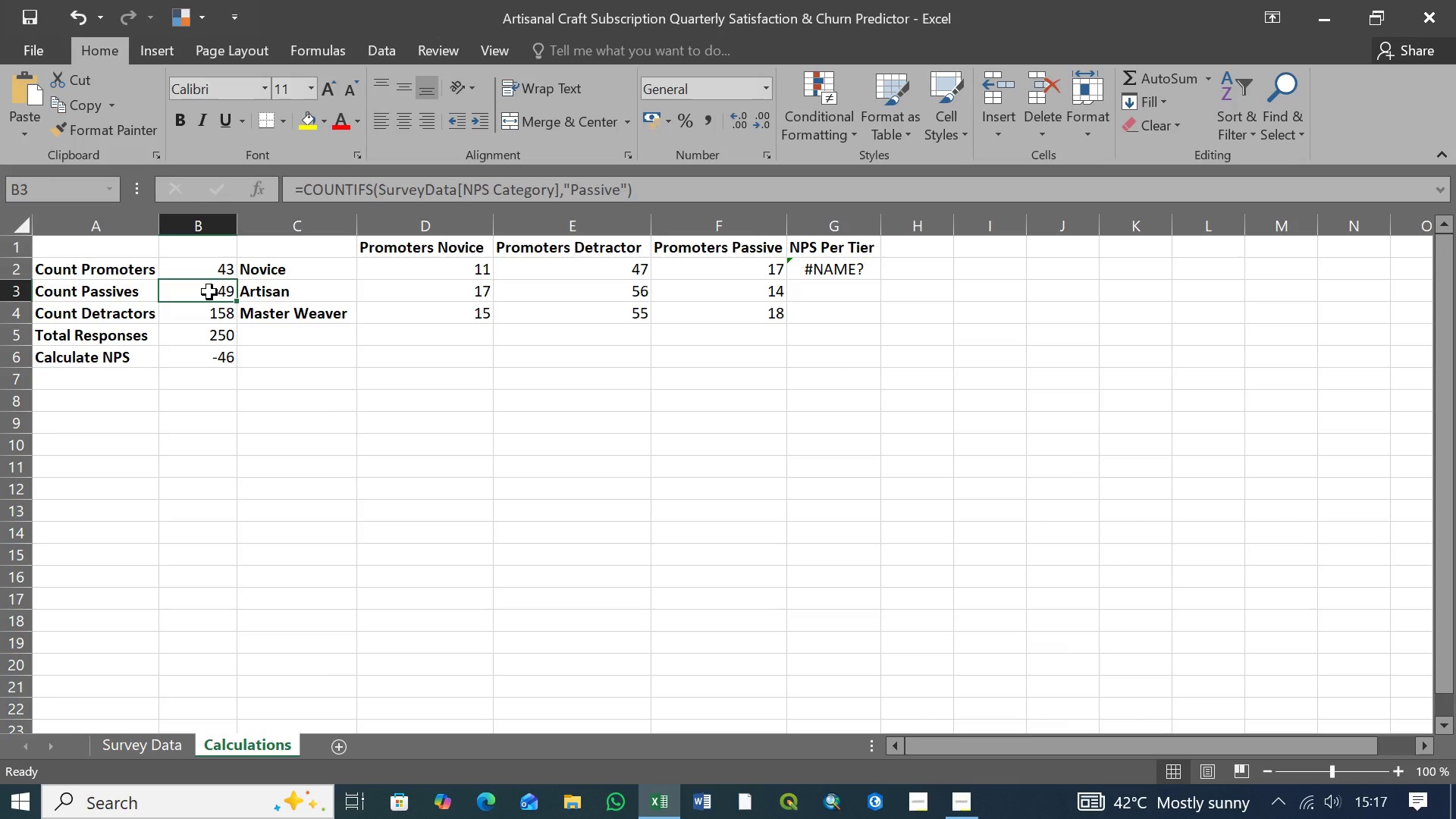 
left_click([210, 314])
 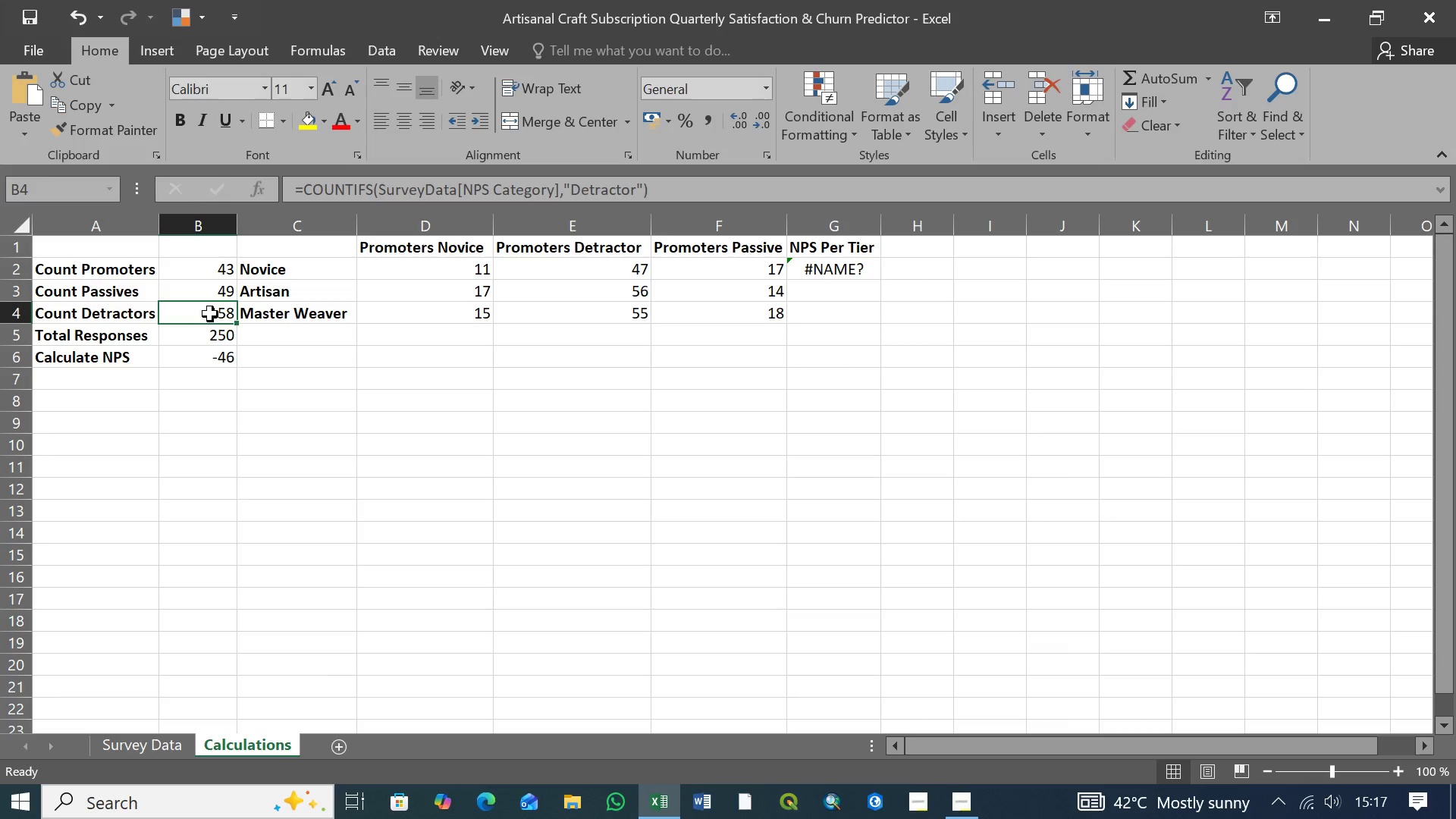 
wait(8.59)
 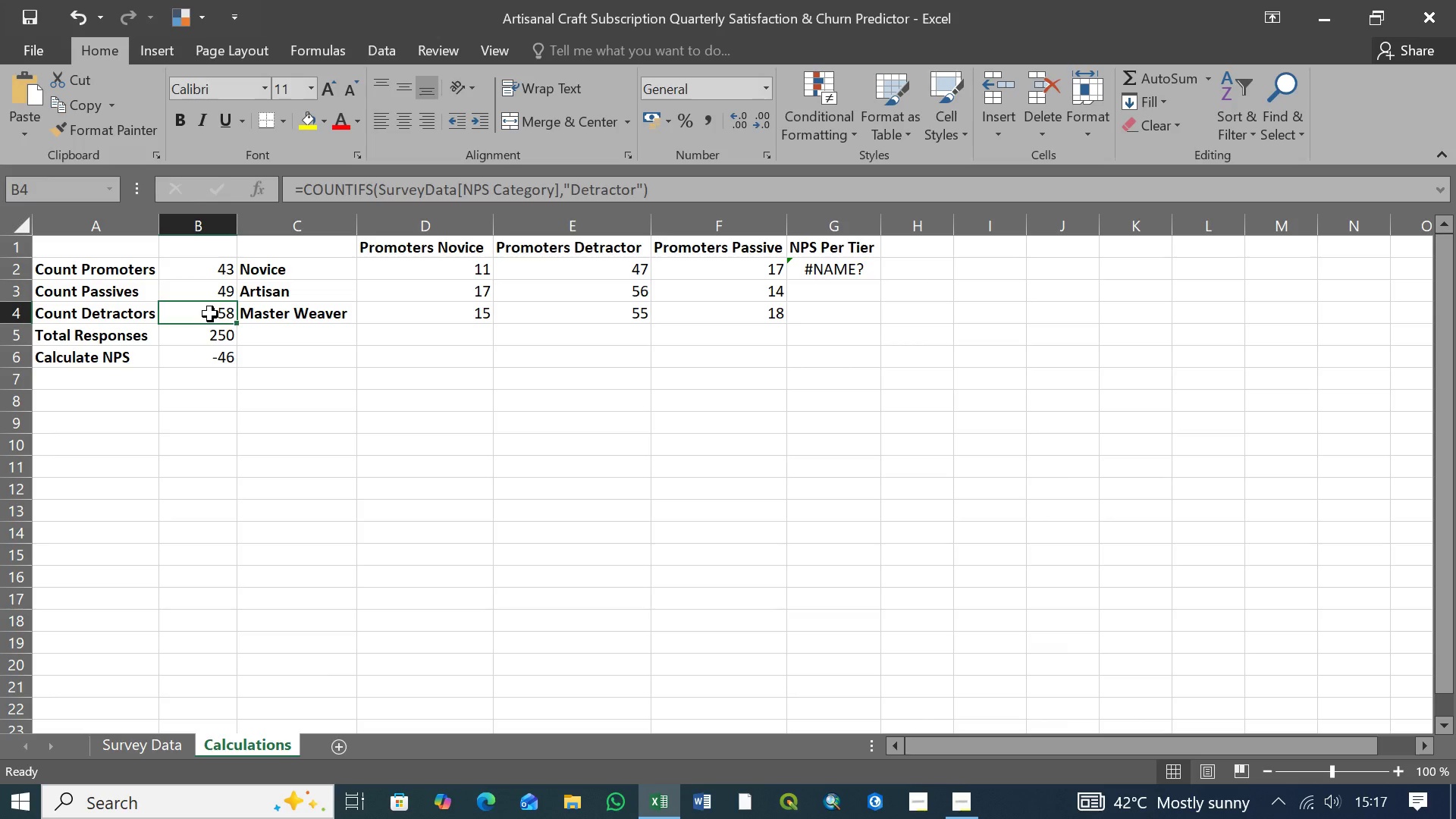 
left_click([205, 335])
 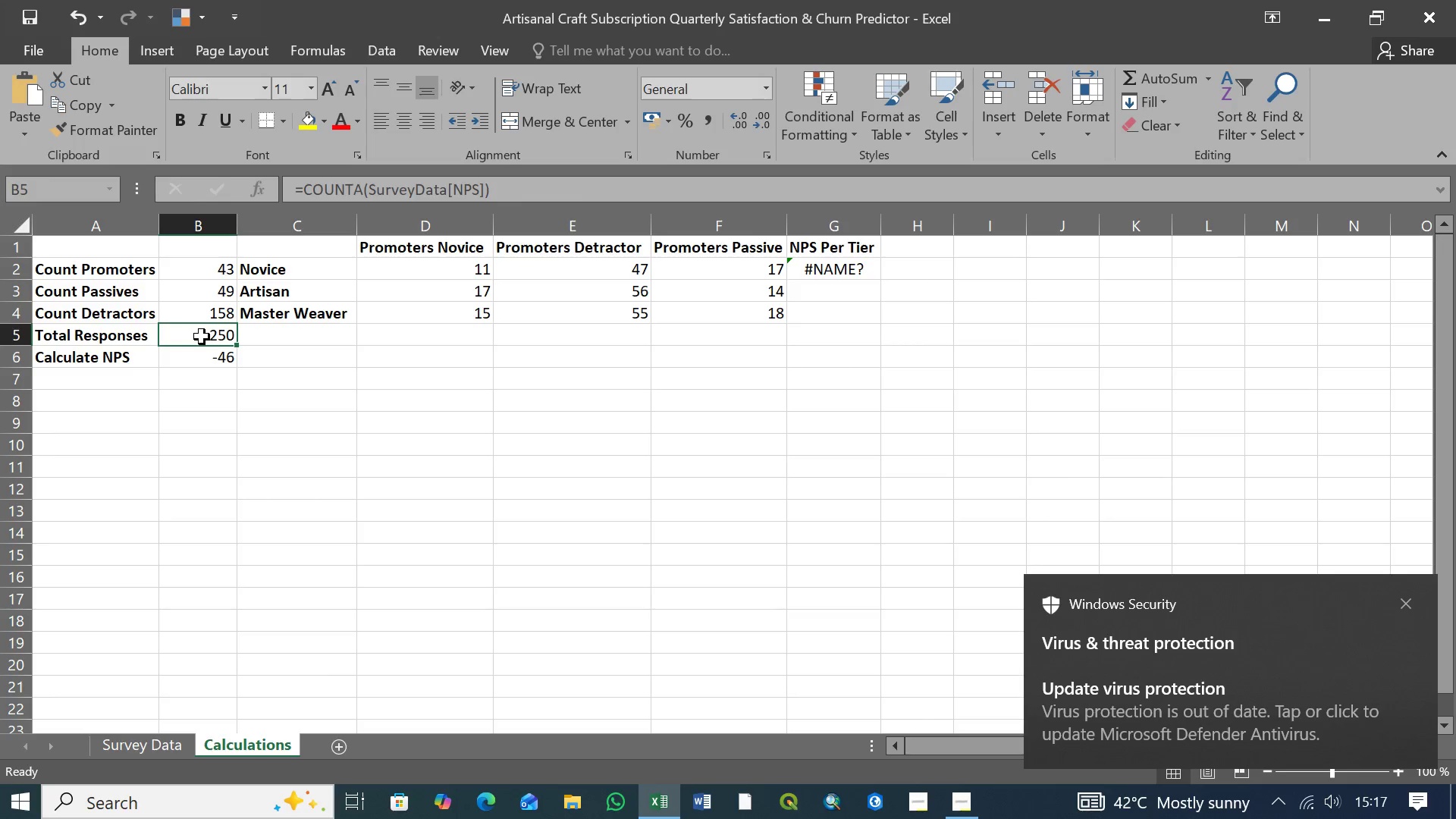 
wait(7.52)
 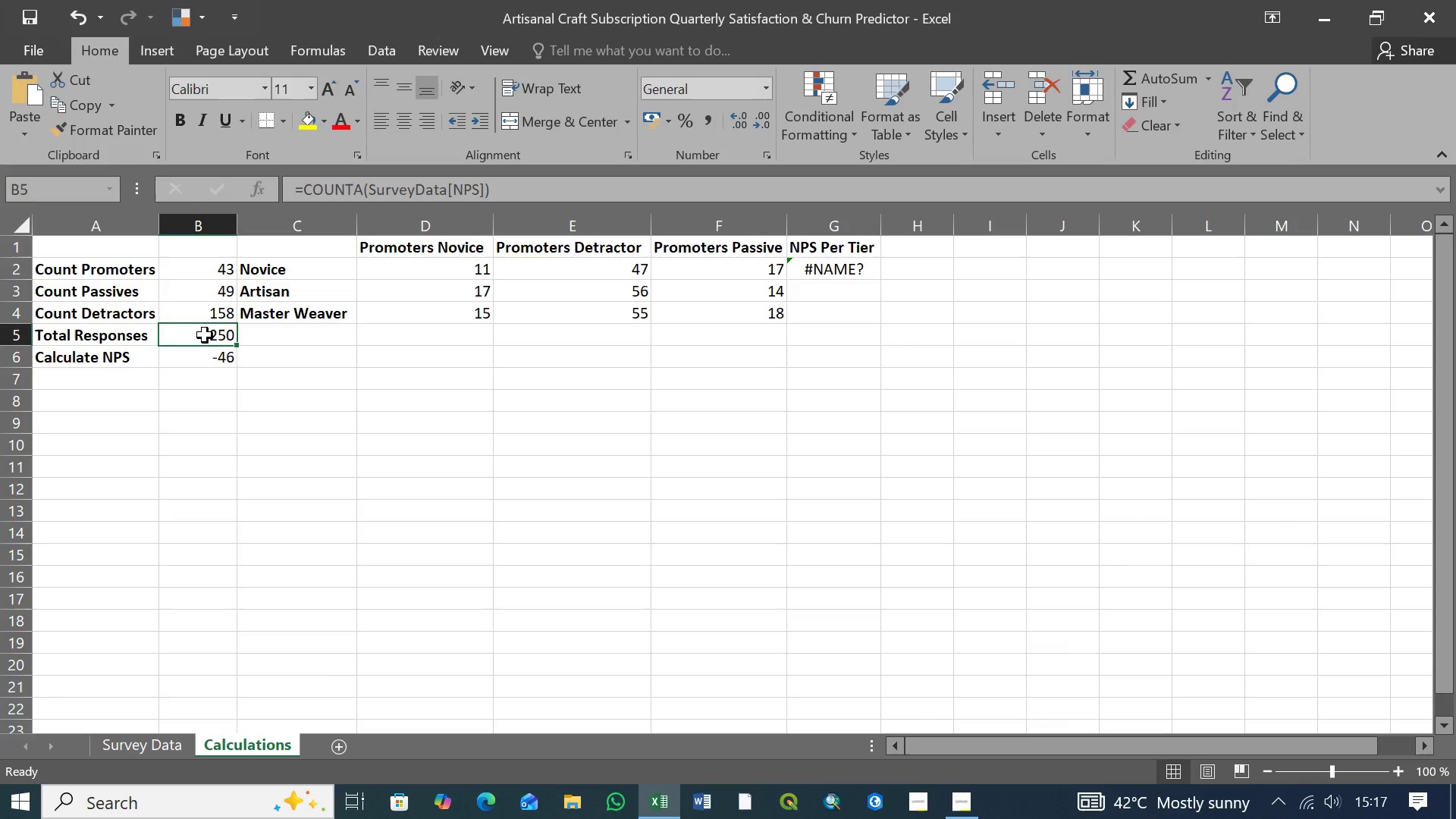 
left_click([1407, 605])
 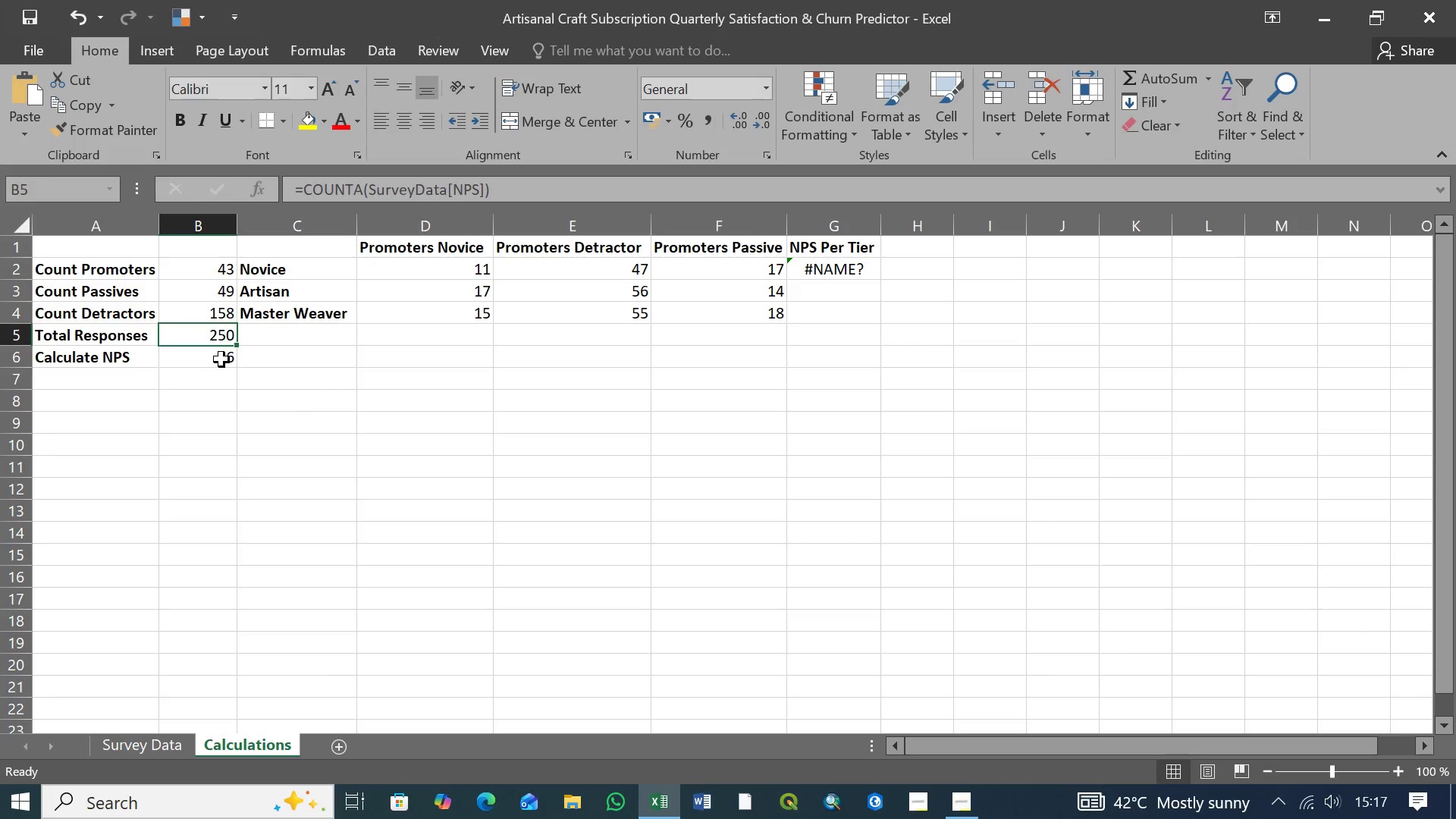 
left_click([222, 359])
 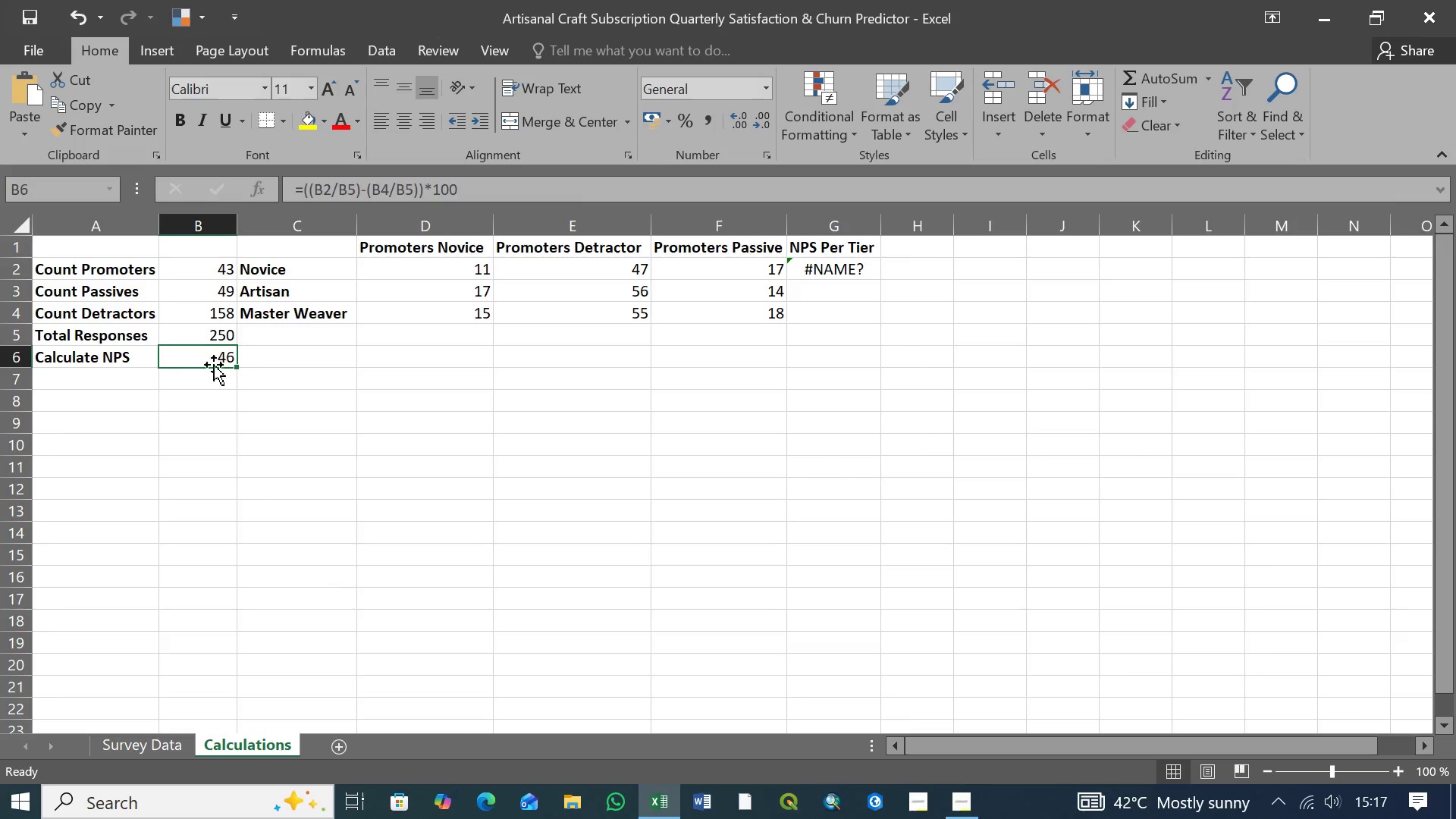 
left_click([109, 362])
 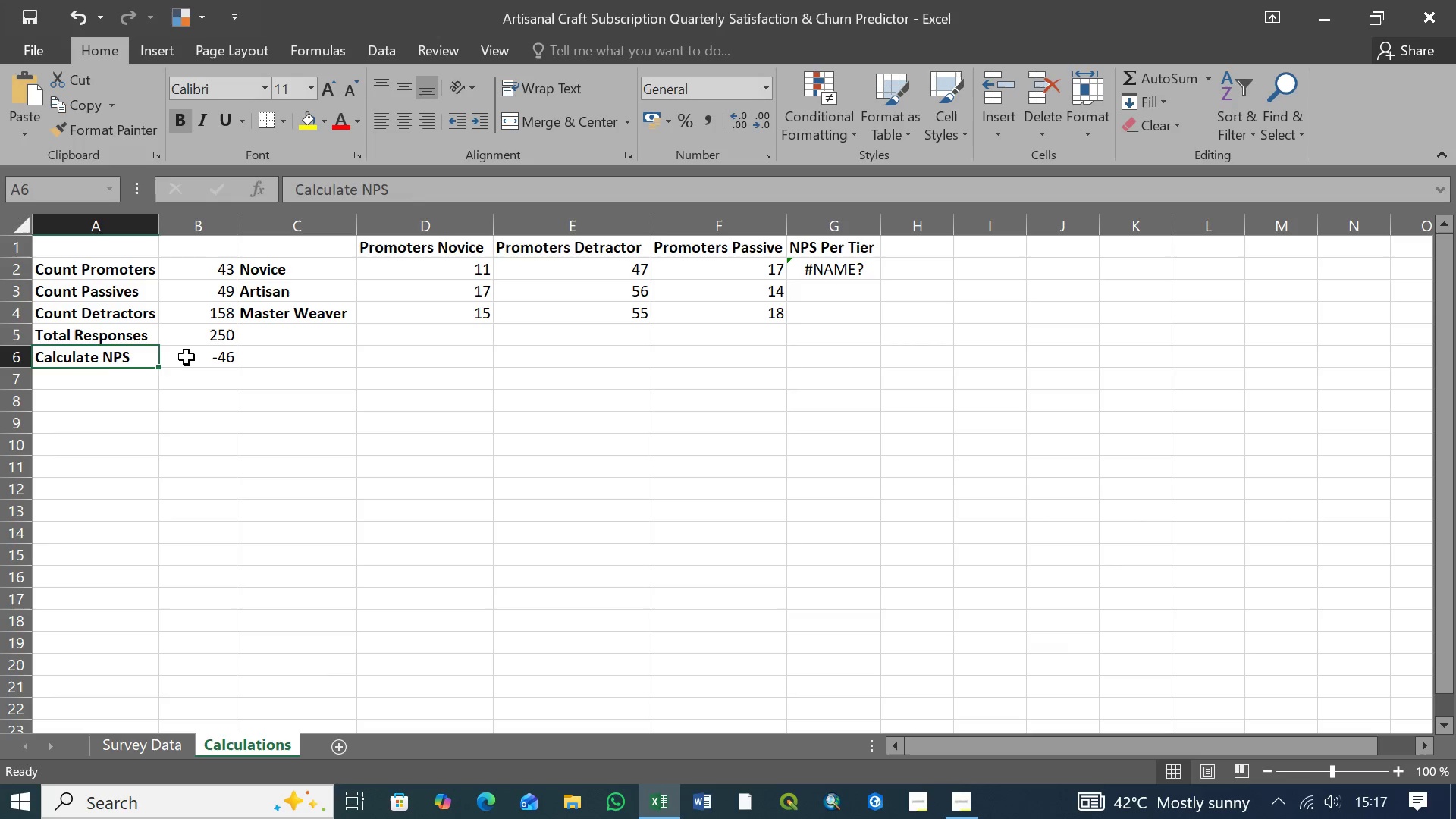 
left_click([187, 357])
 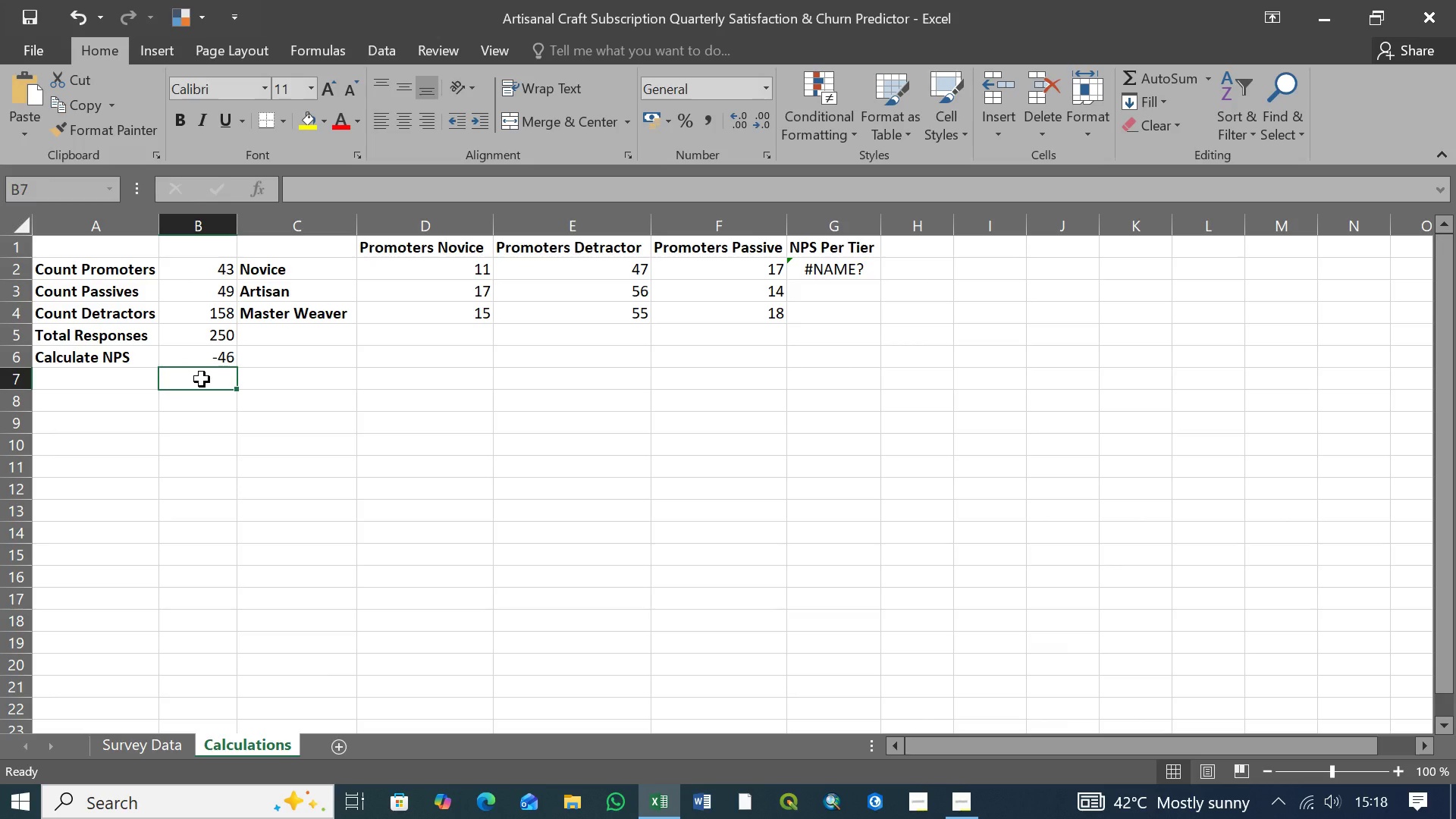 
wait(22.26)
 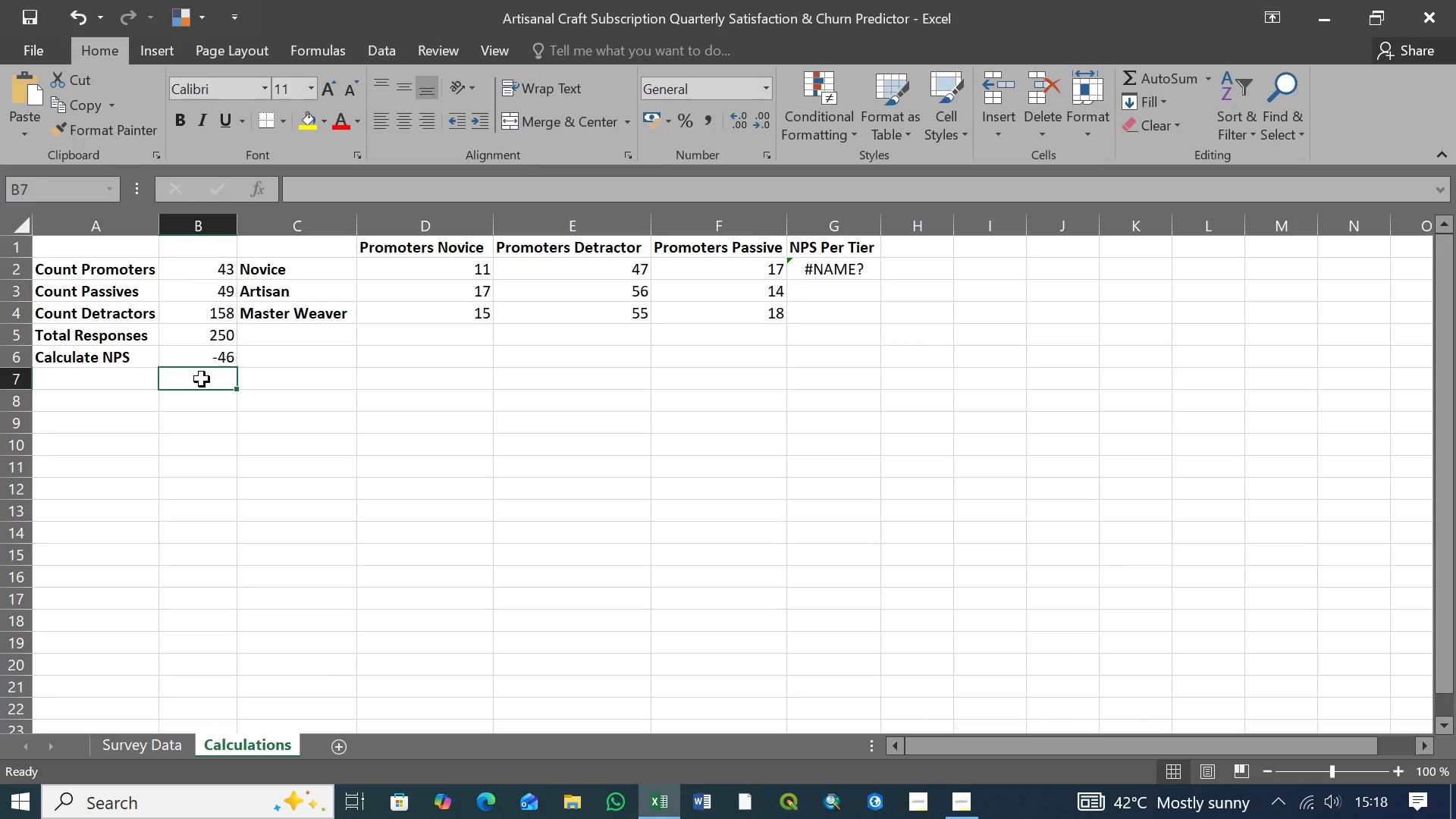 
left_click([124, 359])
 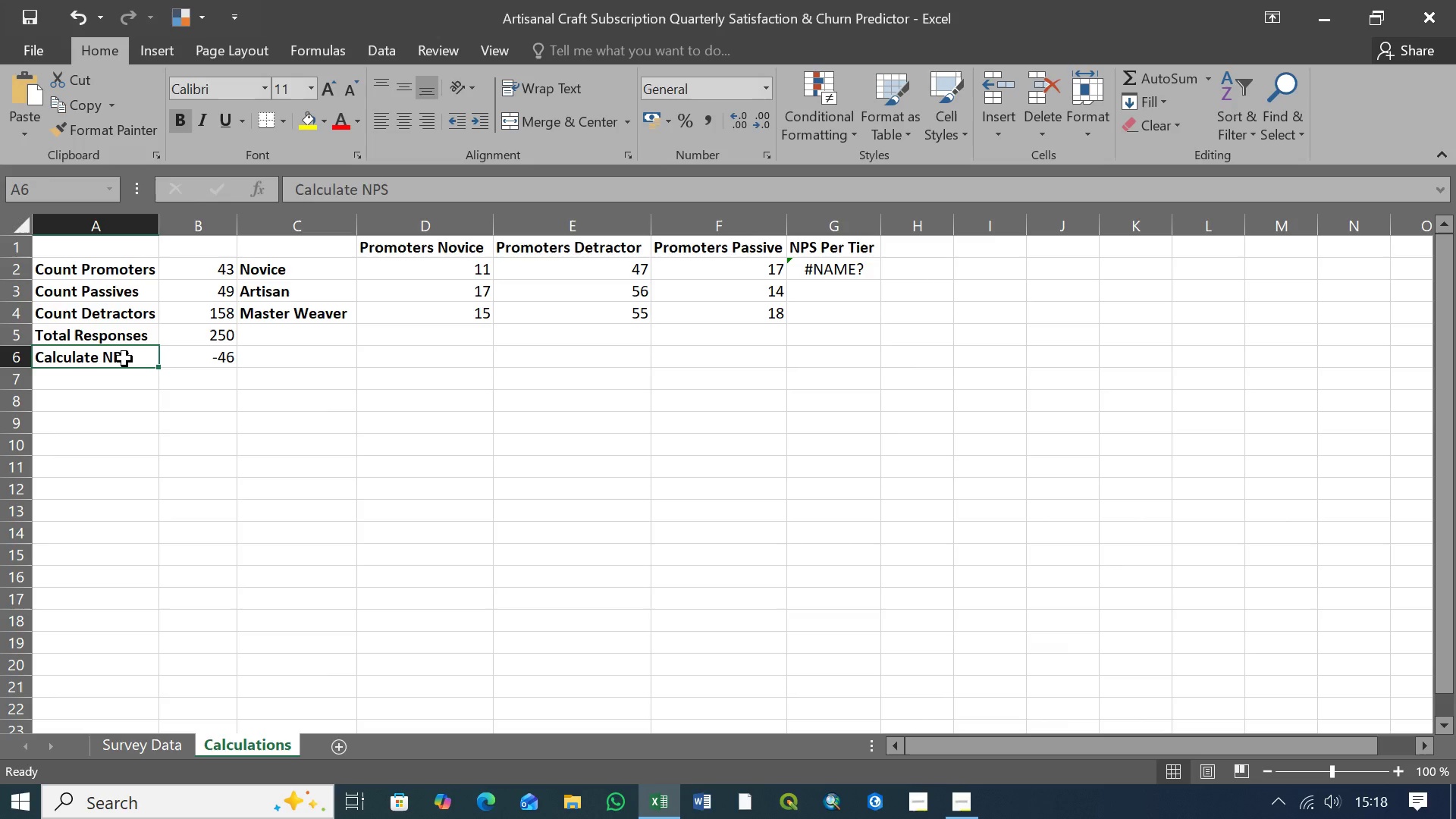 
wait(13.17)
 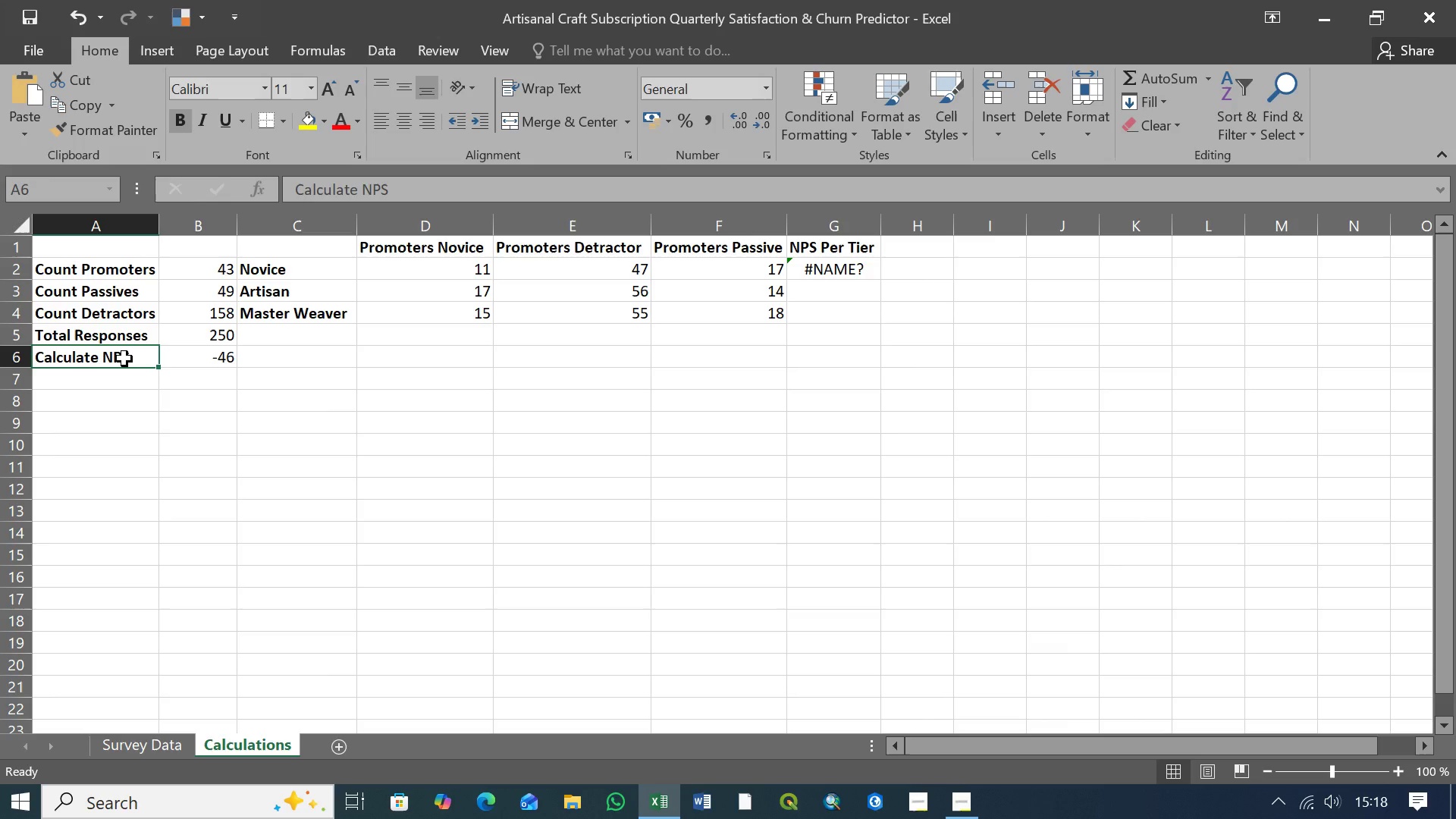 
left_click([475, 268])
 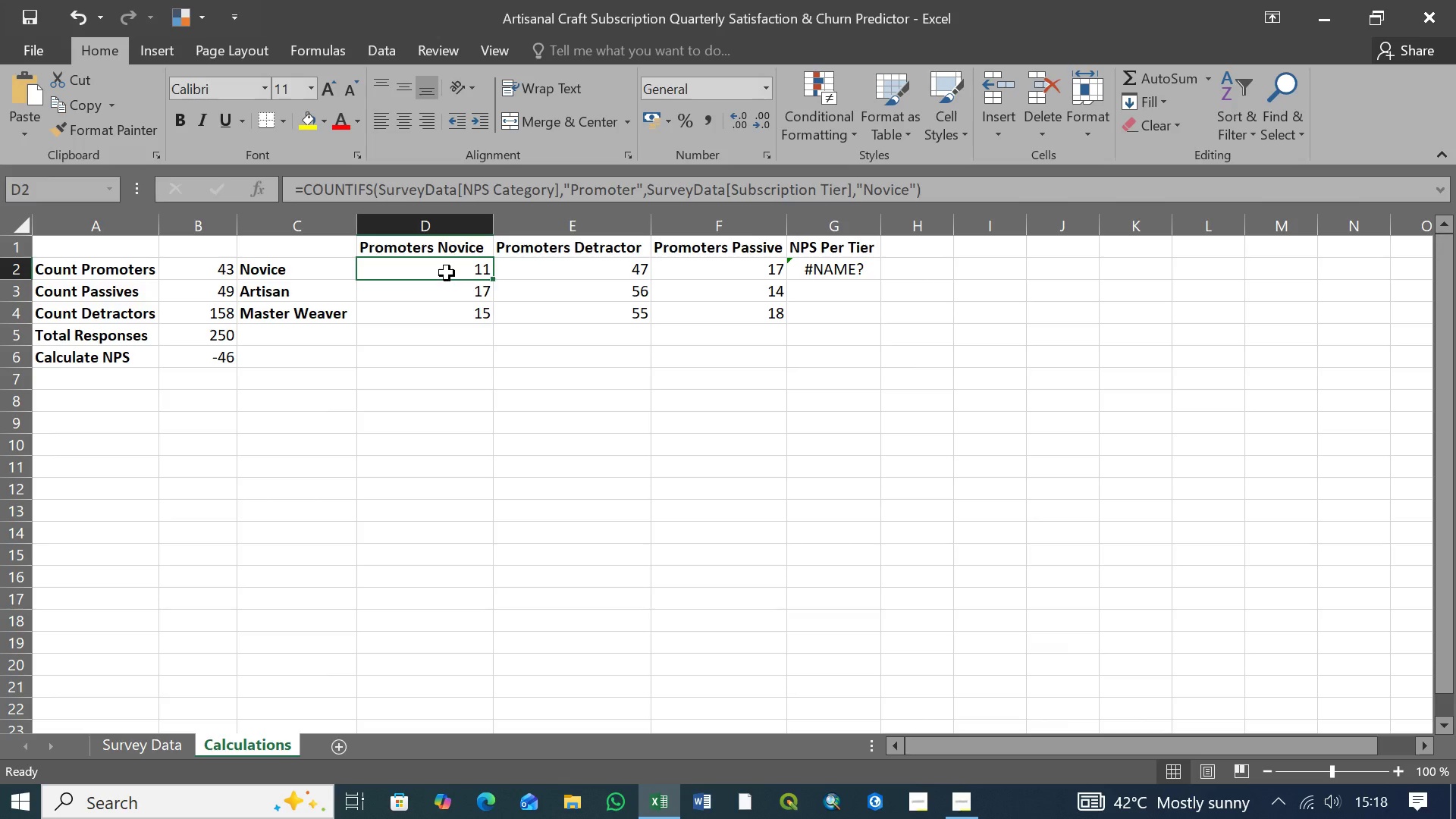 
wait(11.92)
 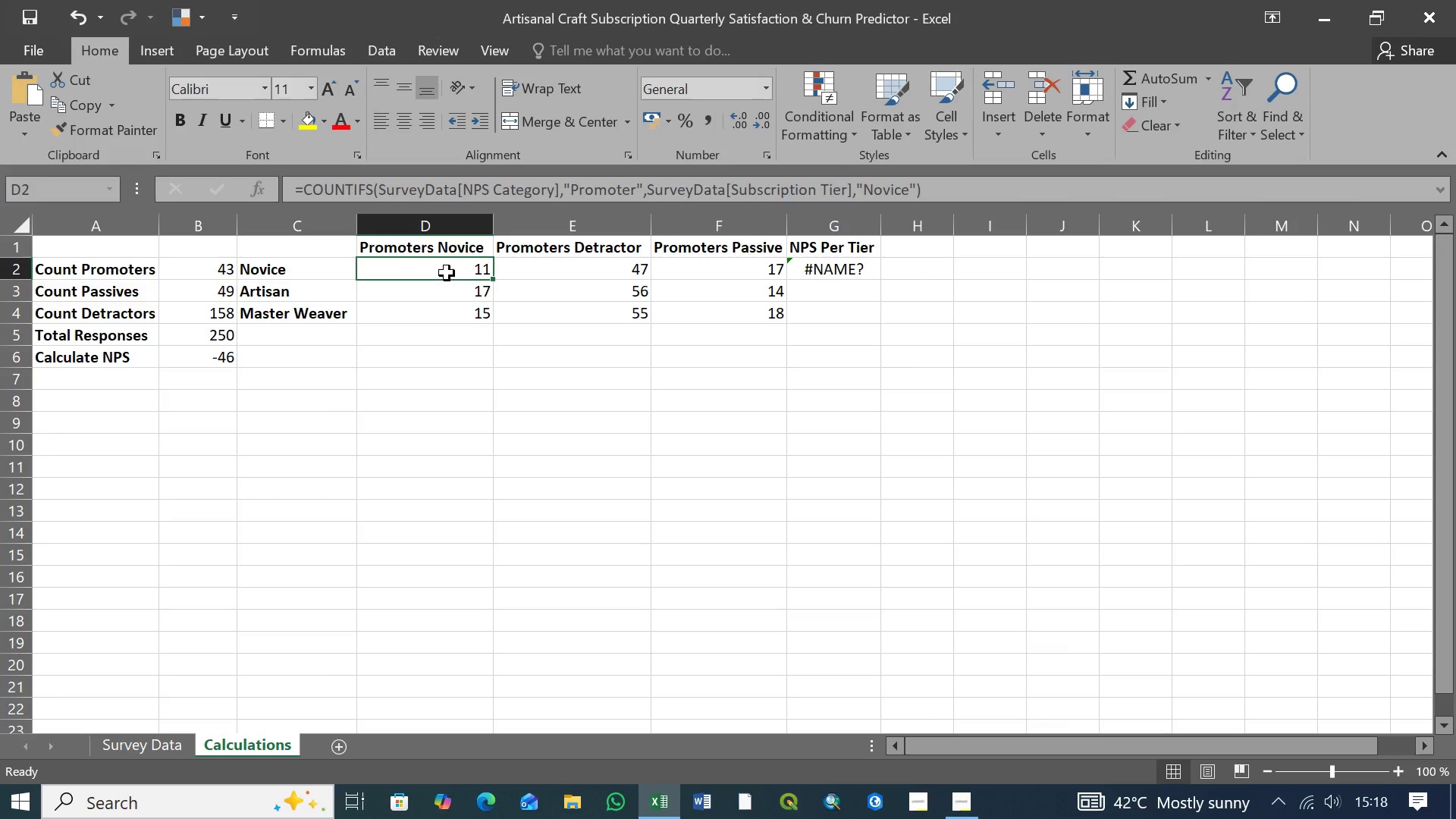 
left_click([470, 290])
 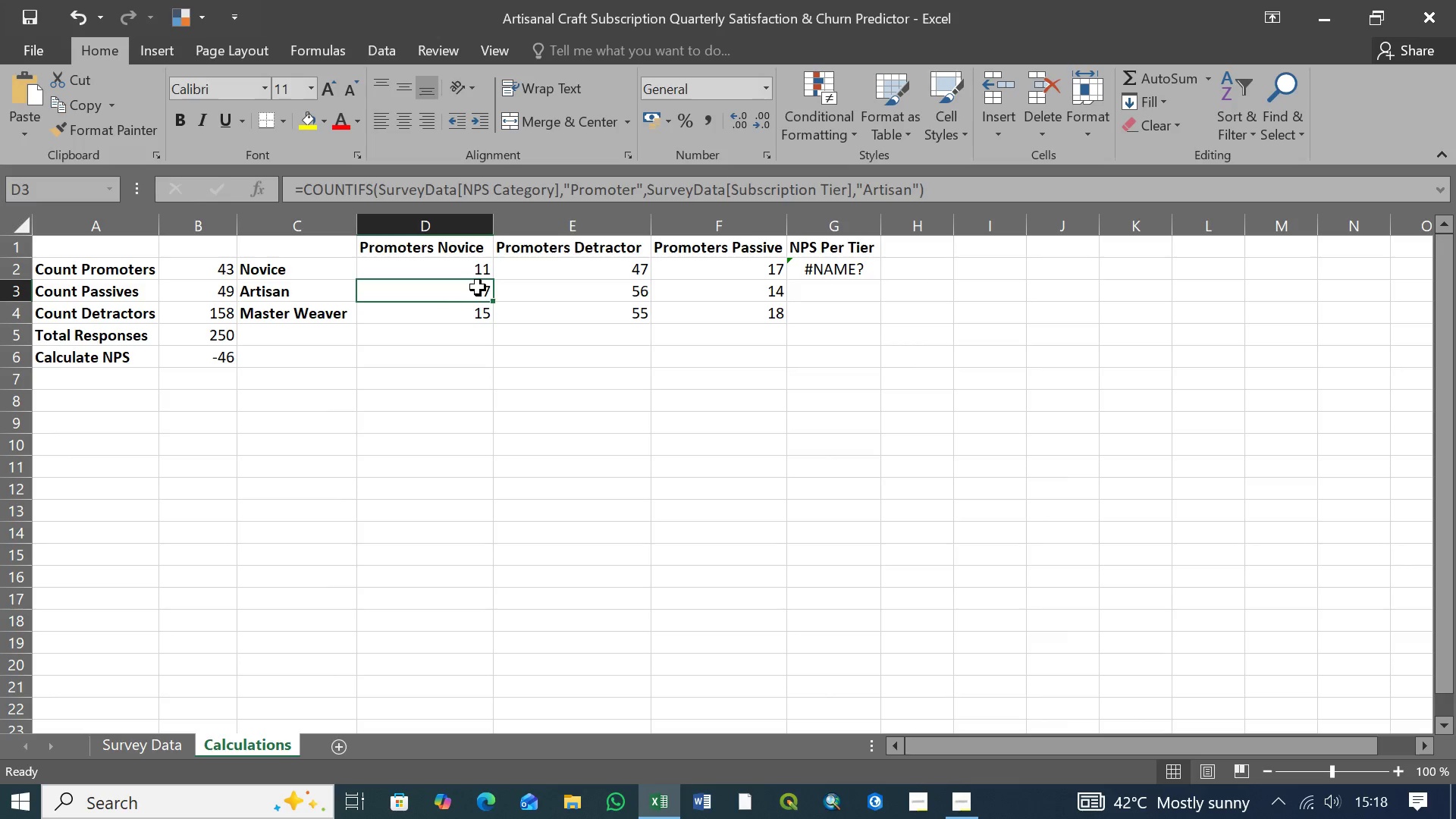 
wait(18.72)
 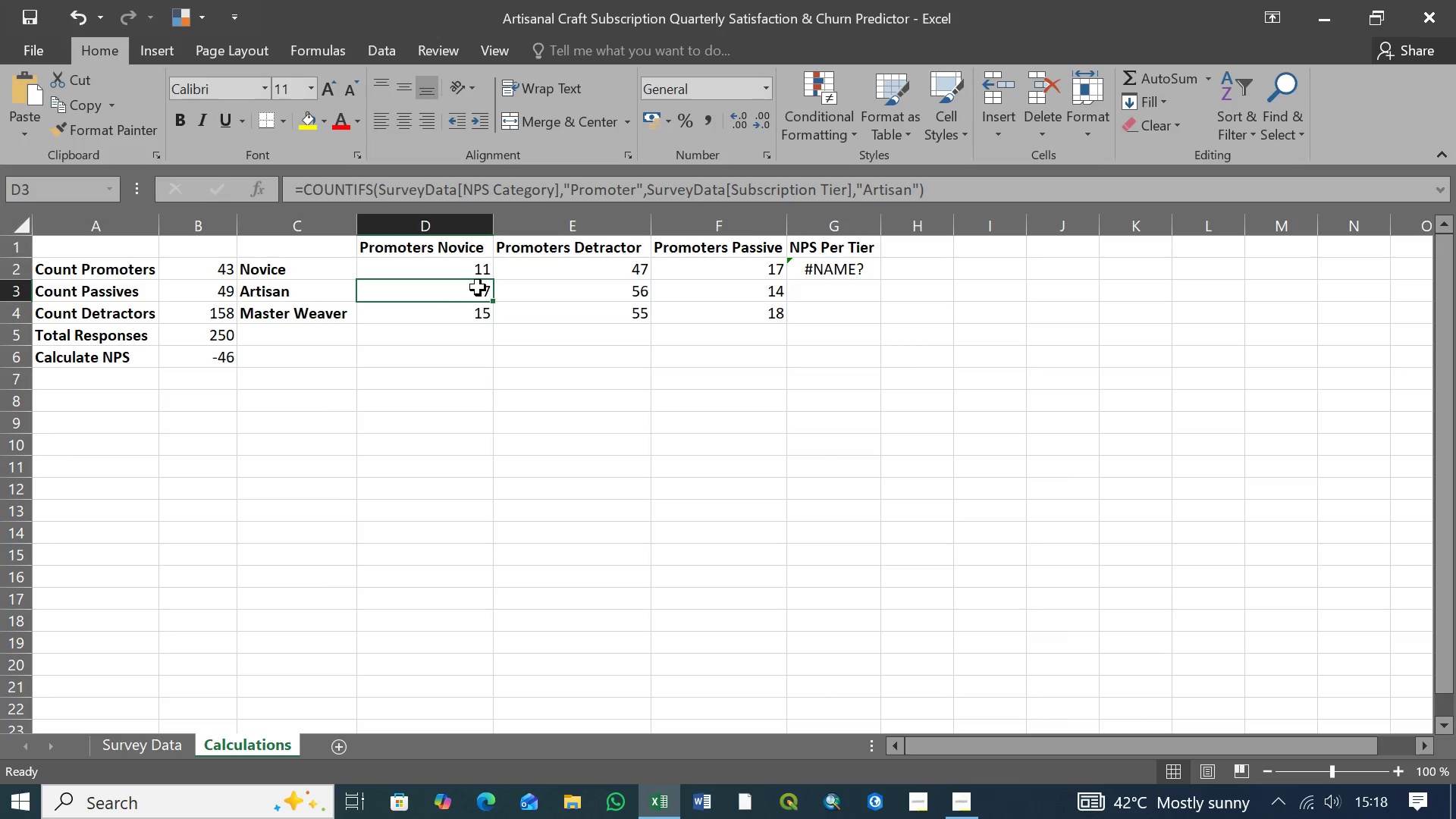 
left_click([470, 317])
 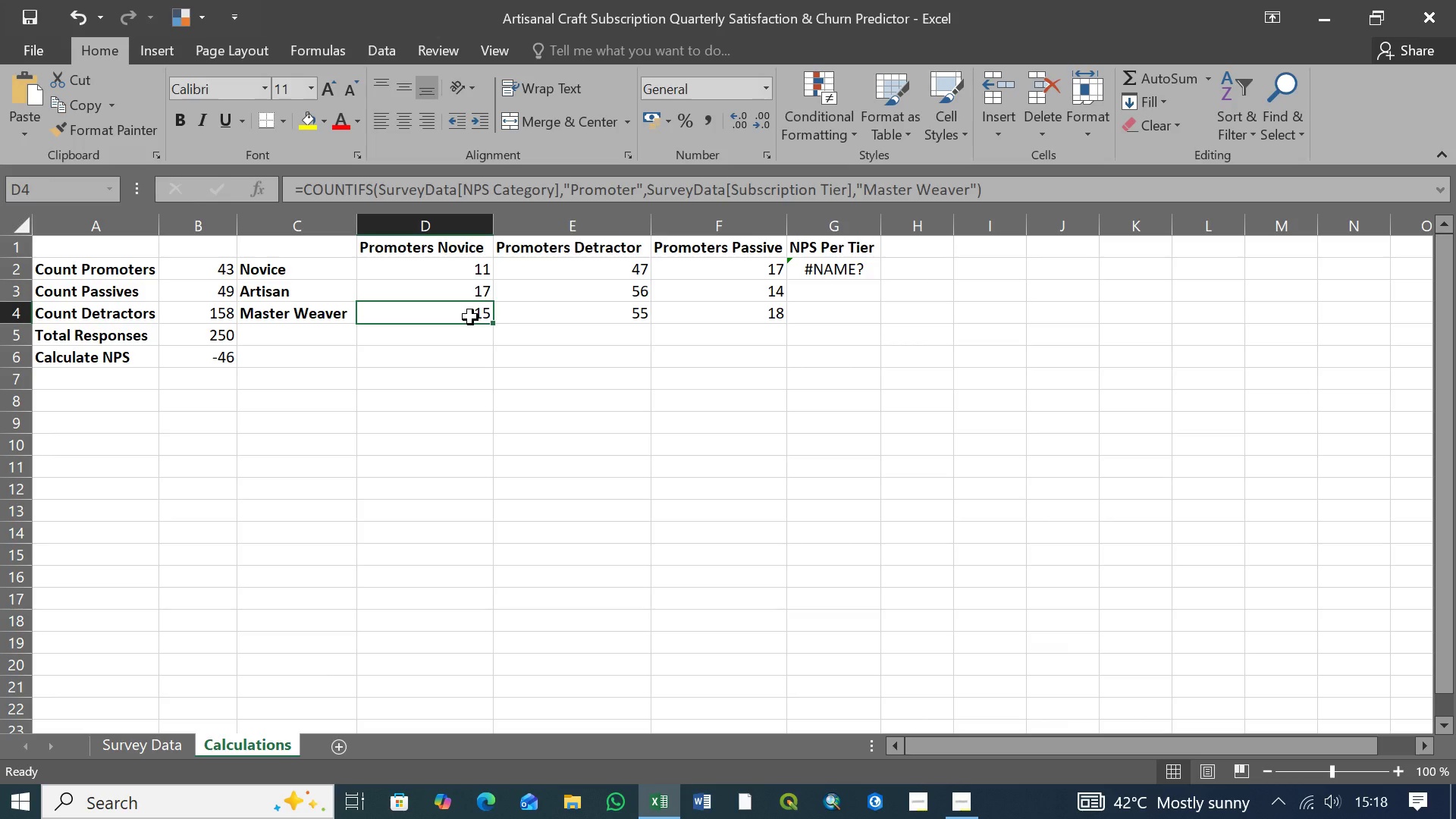 
wait(6.69)
 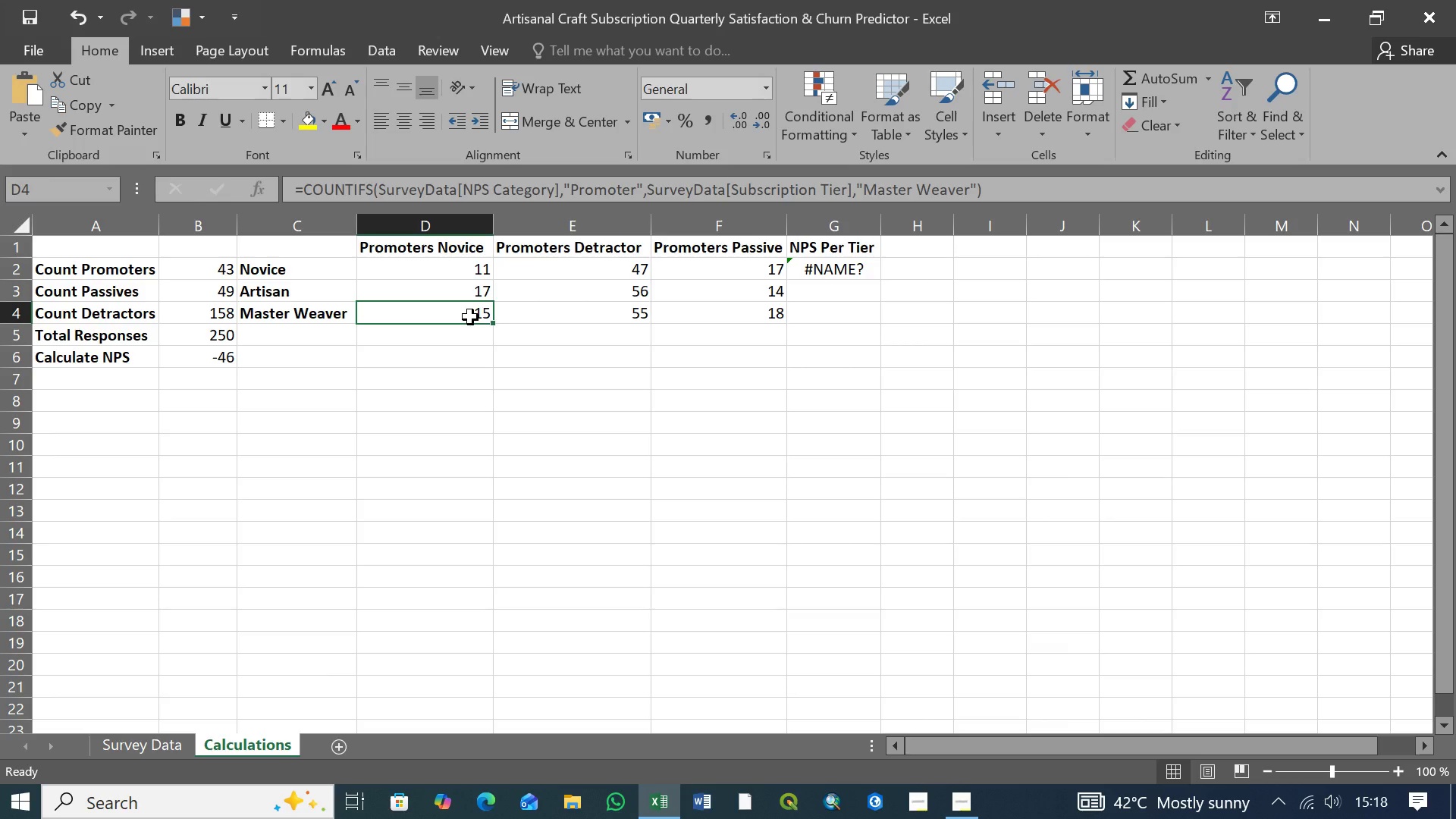 
left_click([212, 275])
 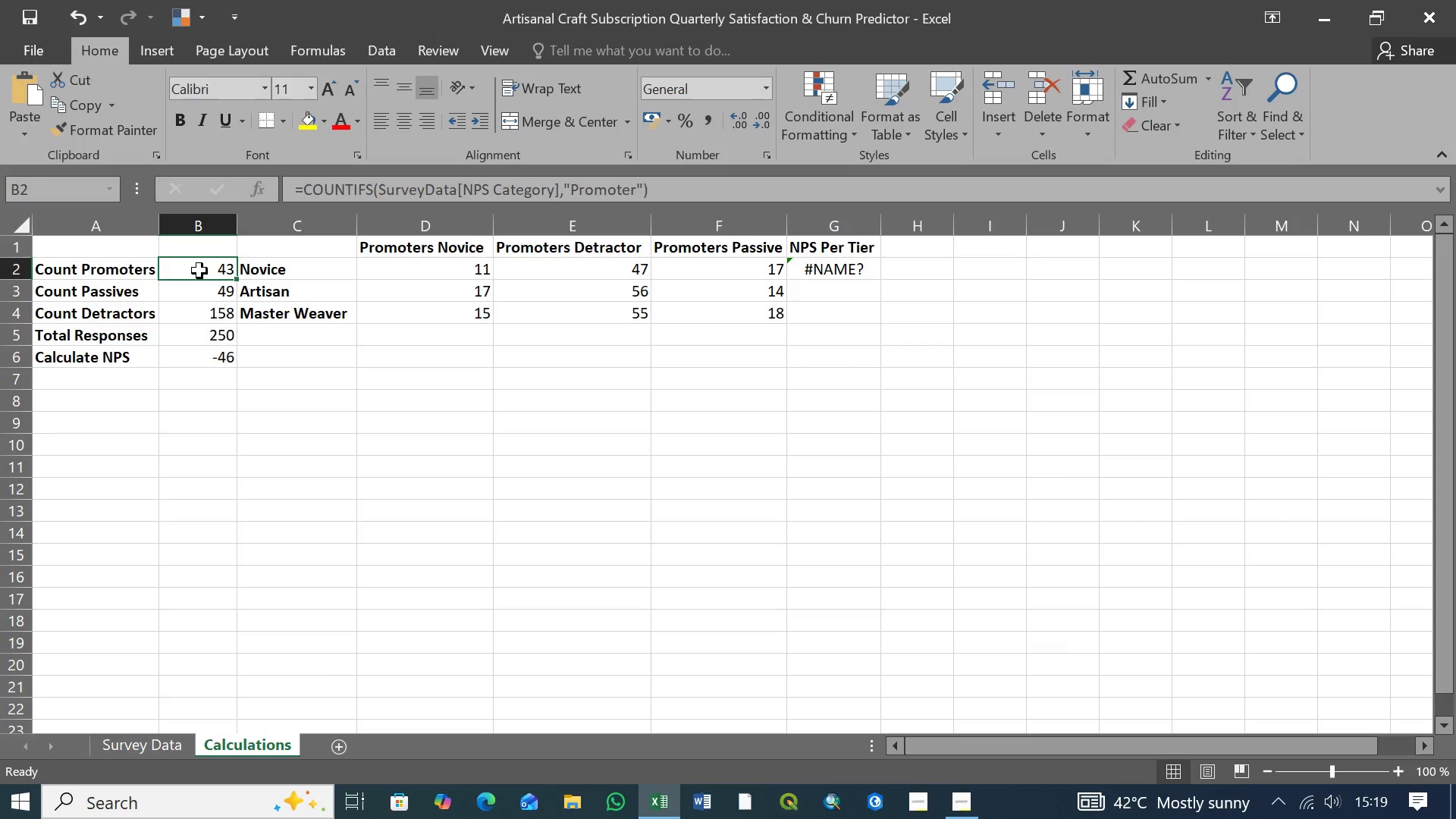 
wait(7.38)
 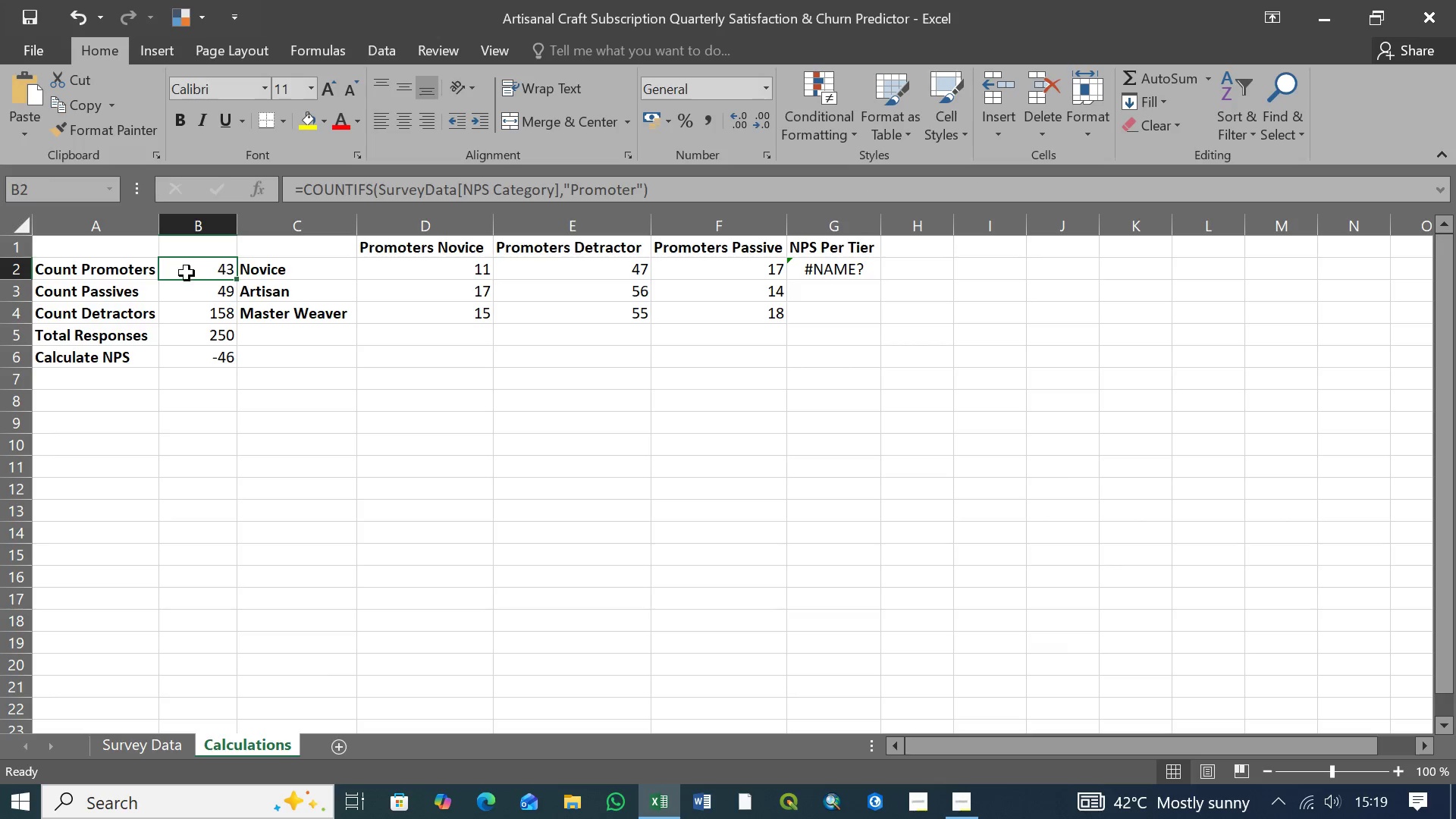 
left_click([466, 331])
 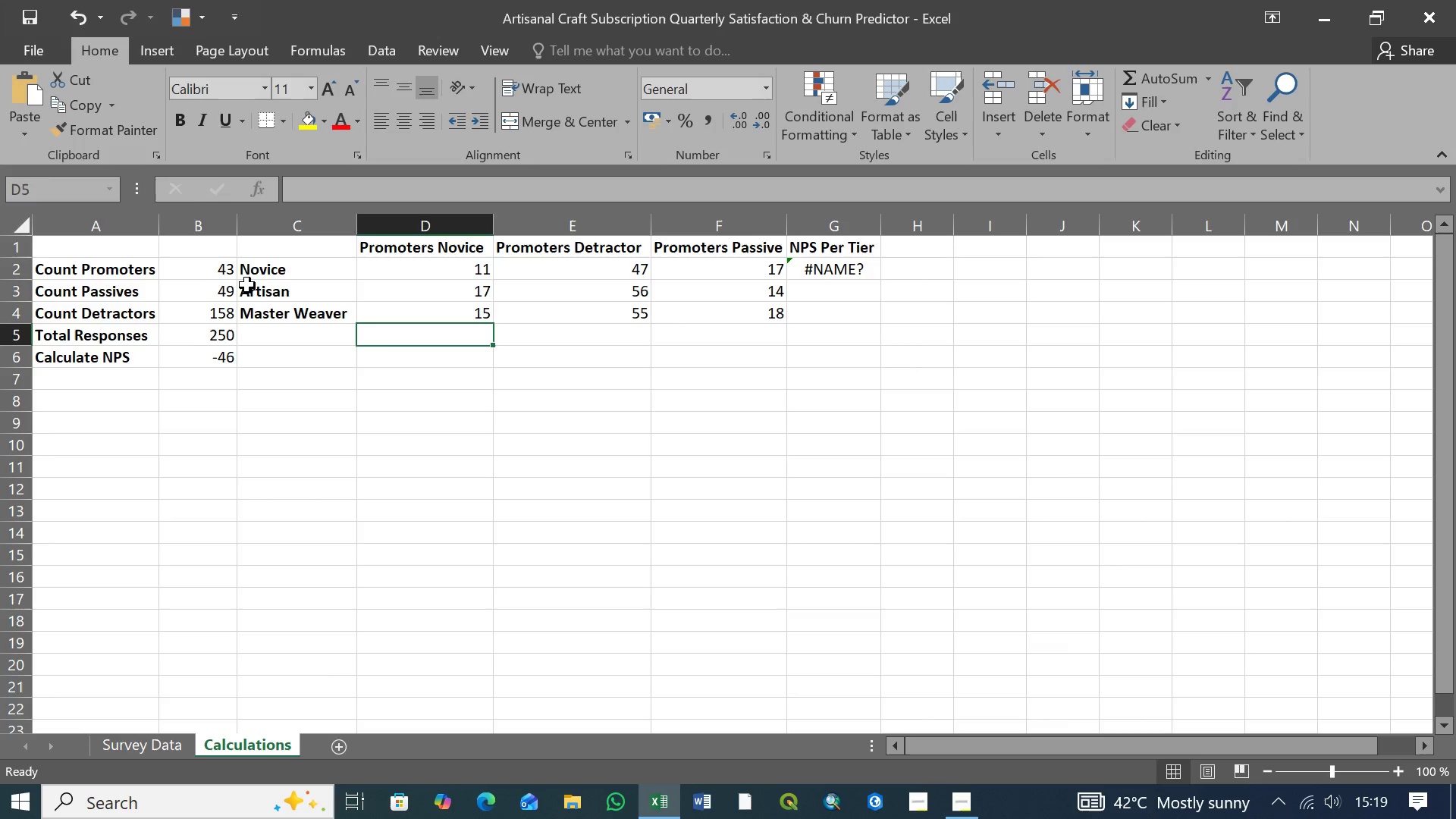 
wait(5.72)
 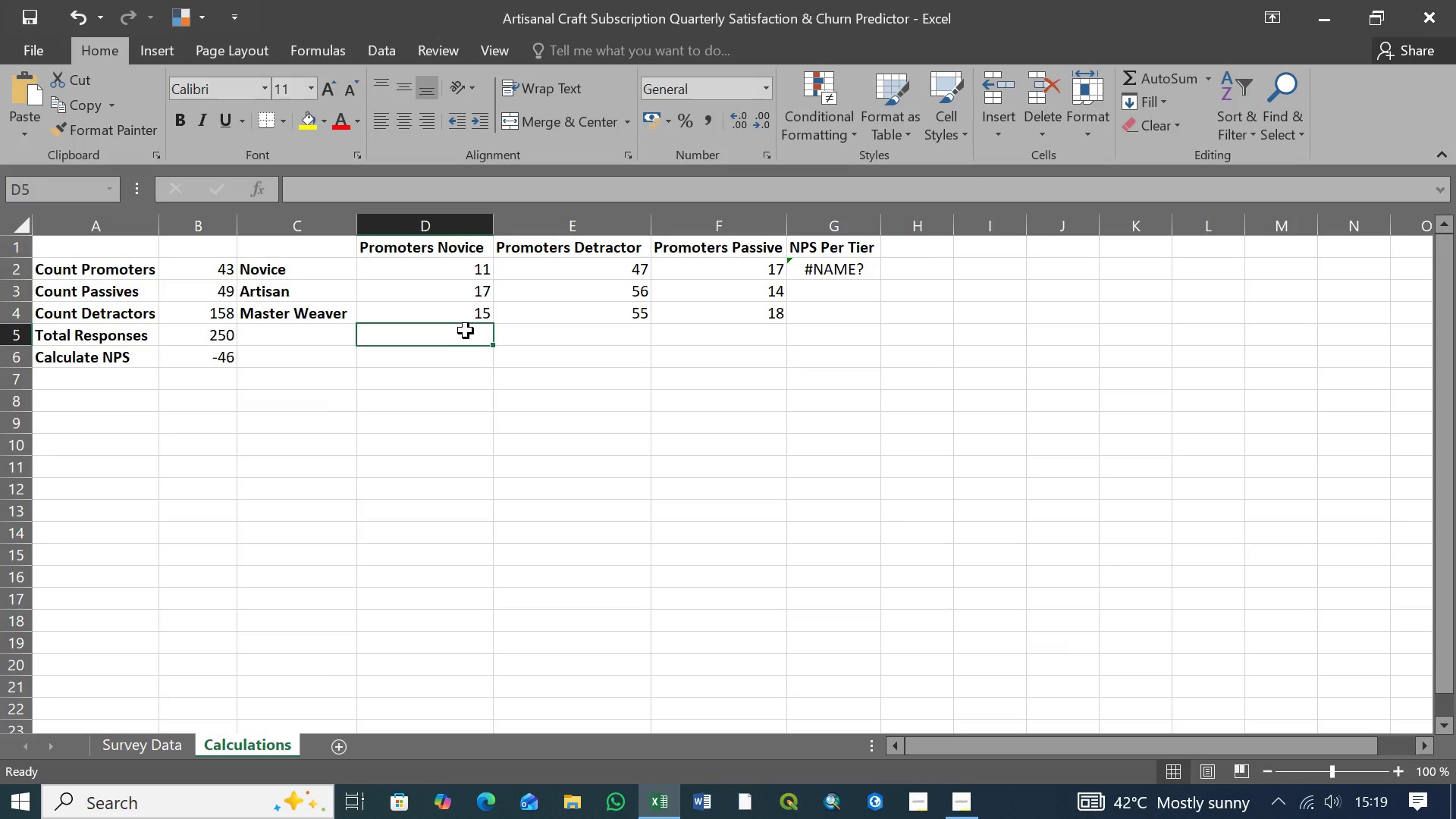 
left_click([600, 263])
 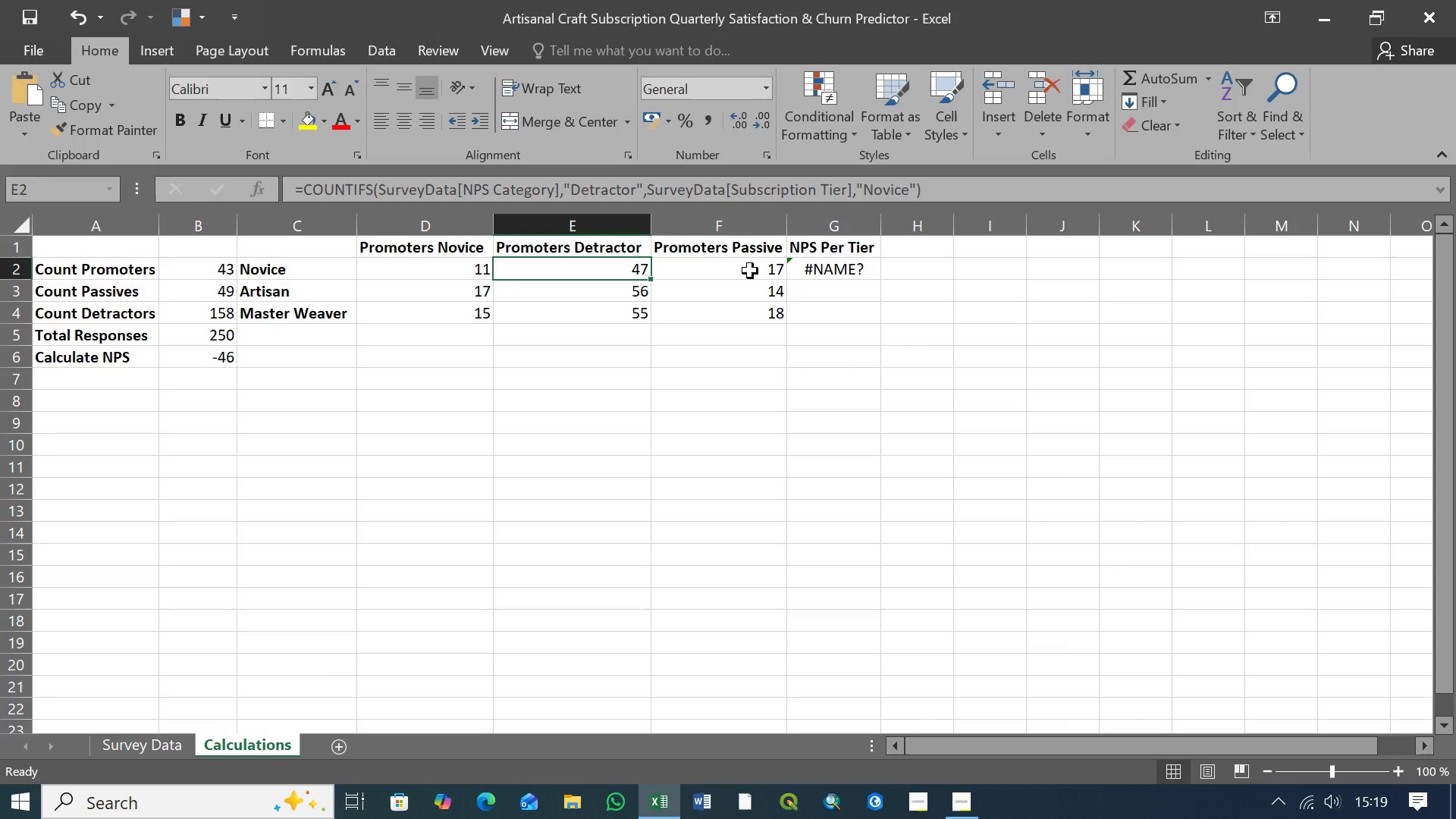 
wait(13.58)
 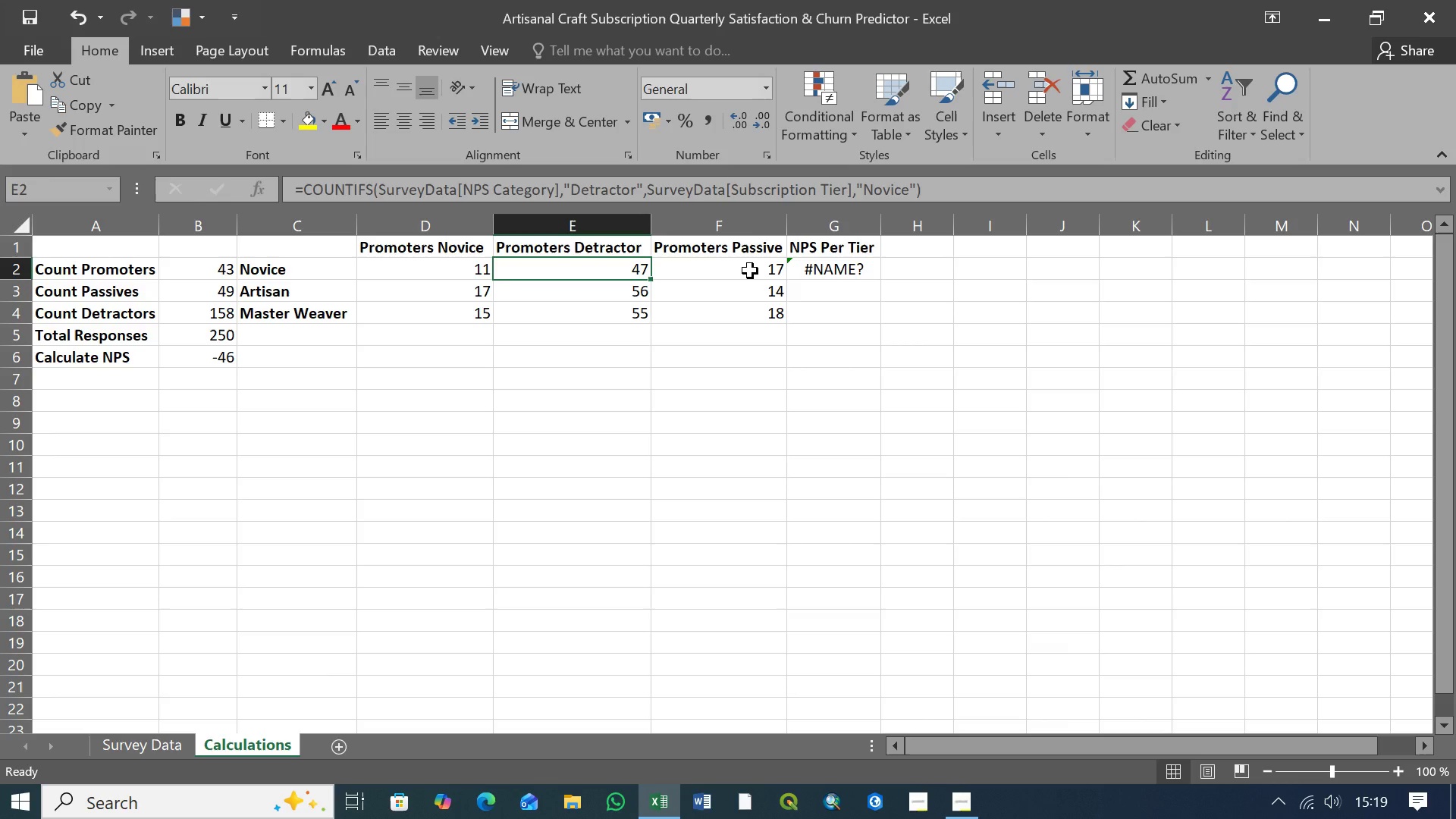 
left_click([745, 271])
 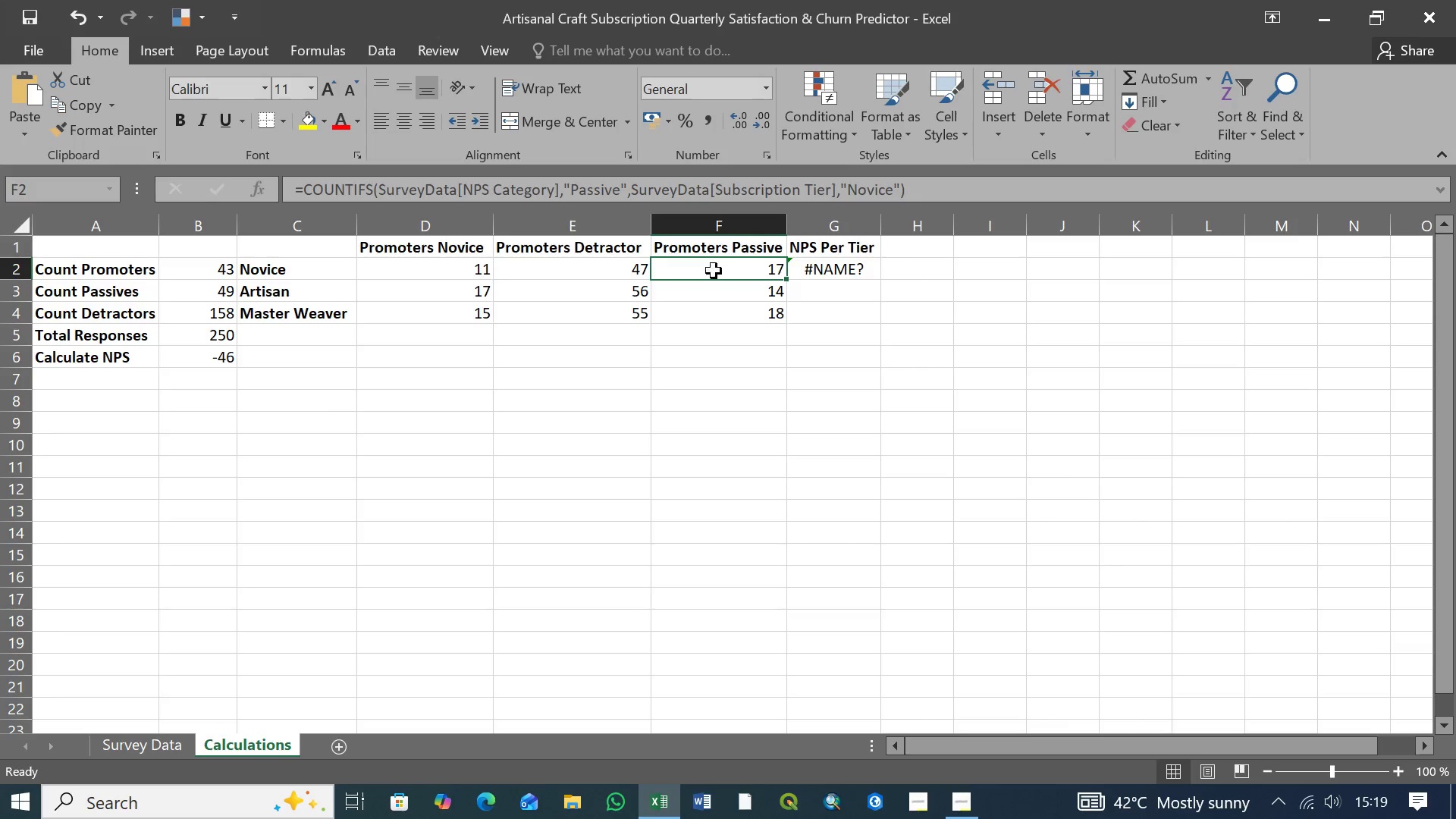 
left_click([587, 275])
 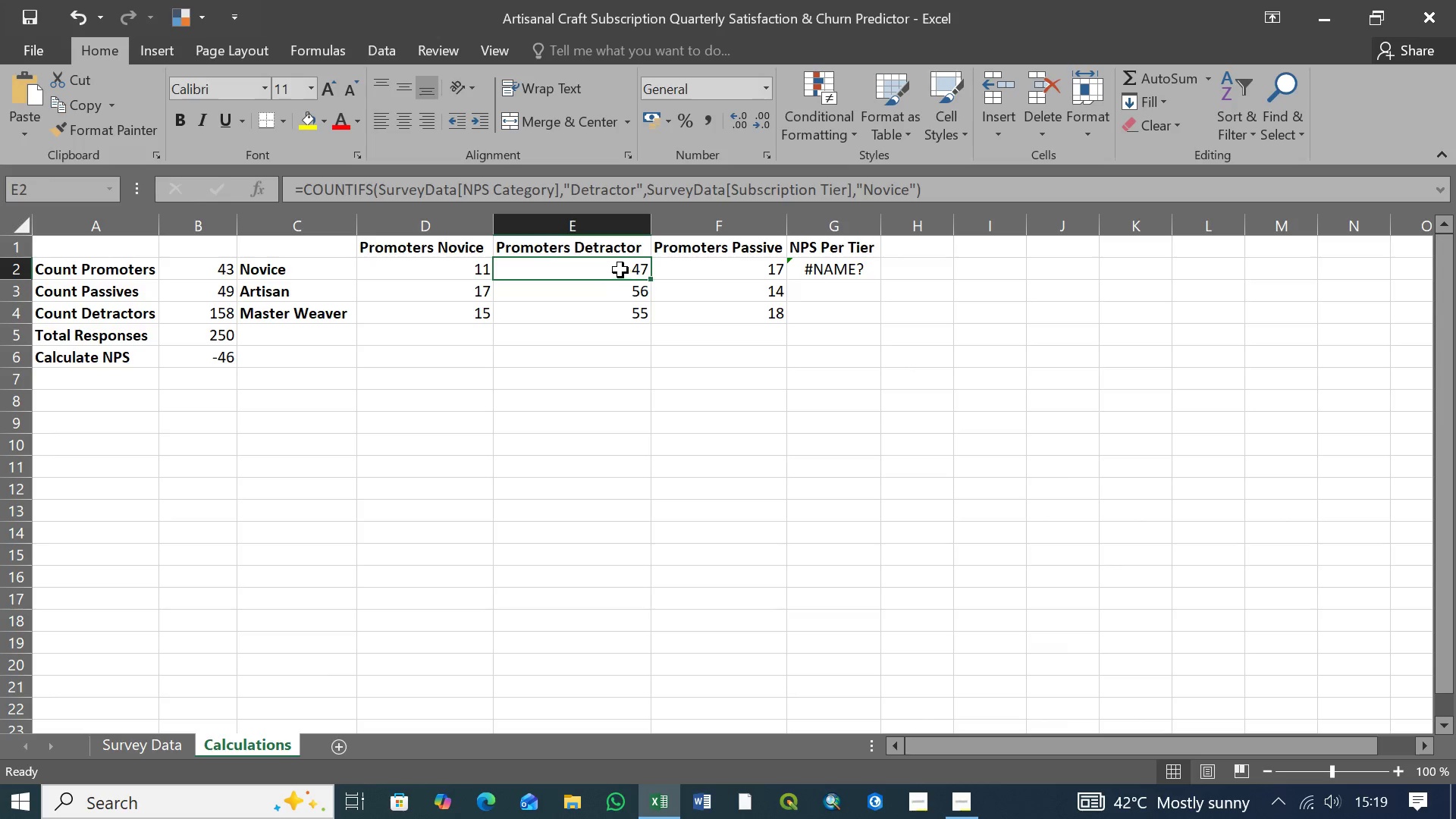 
wait(9.84)
 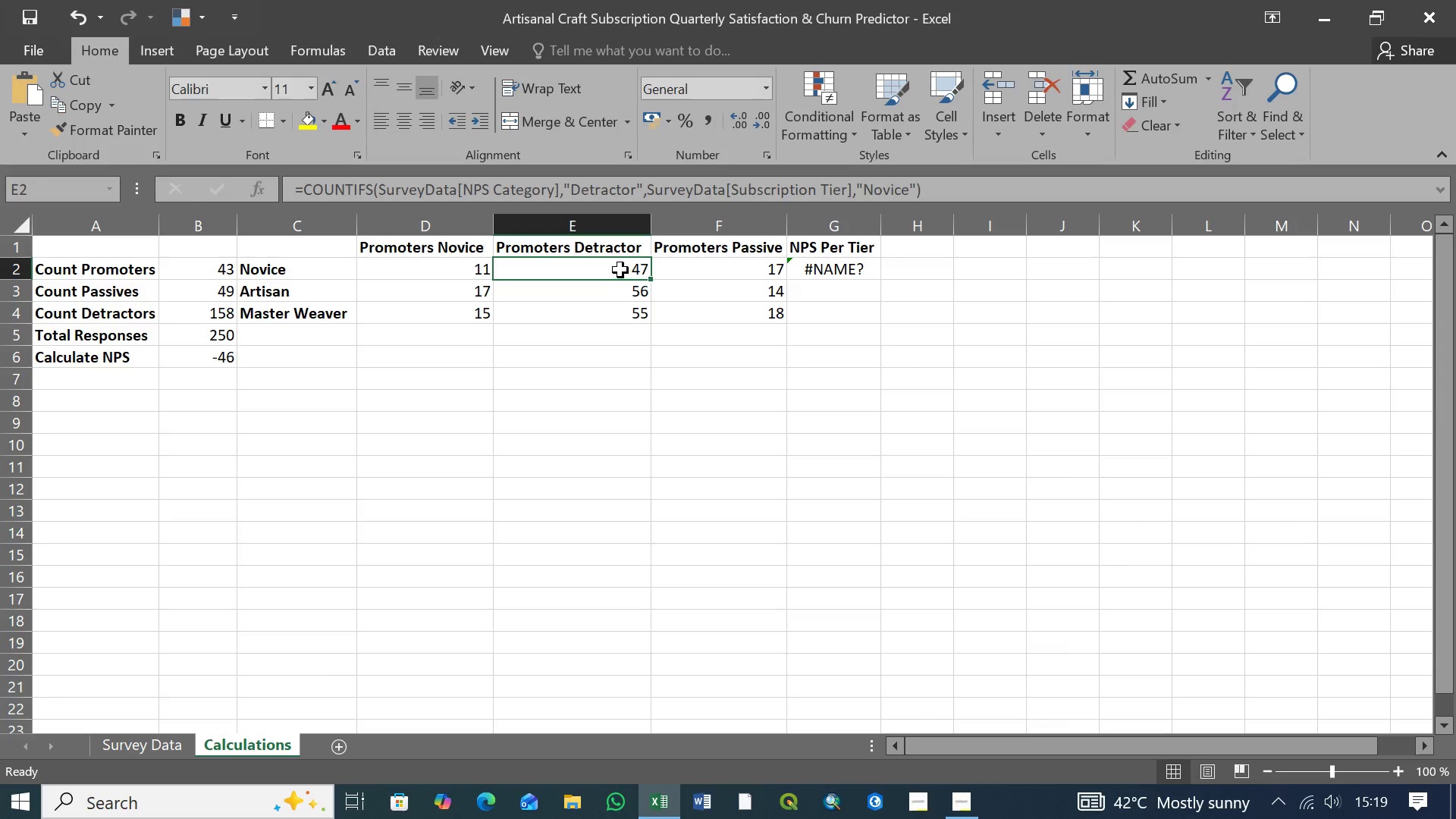 
left_click([622, 294])
 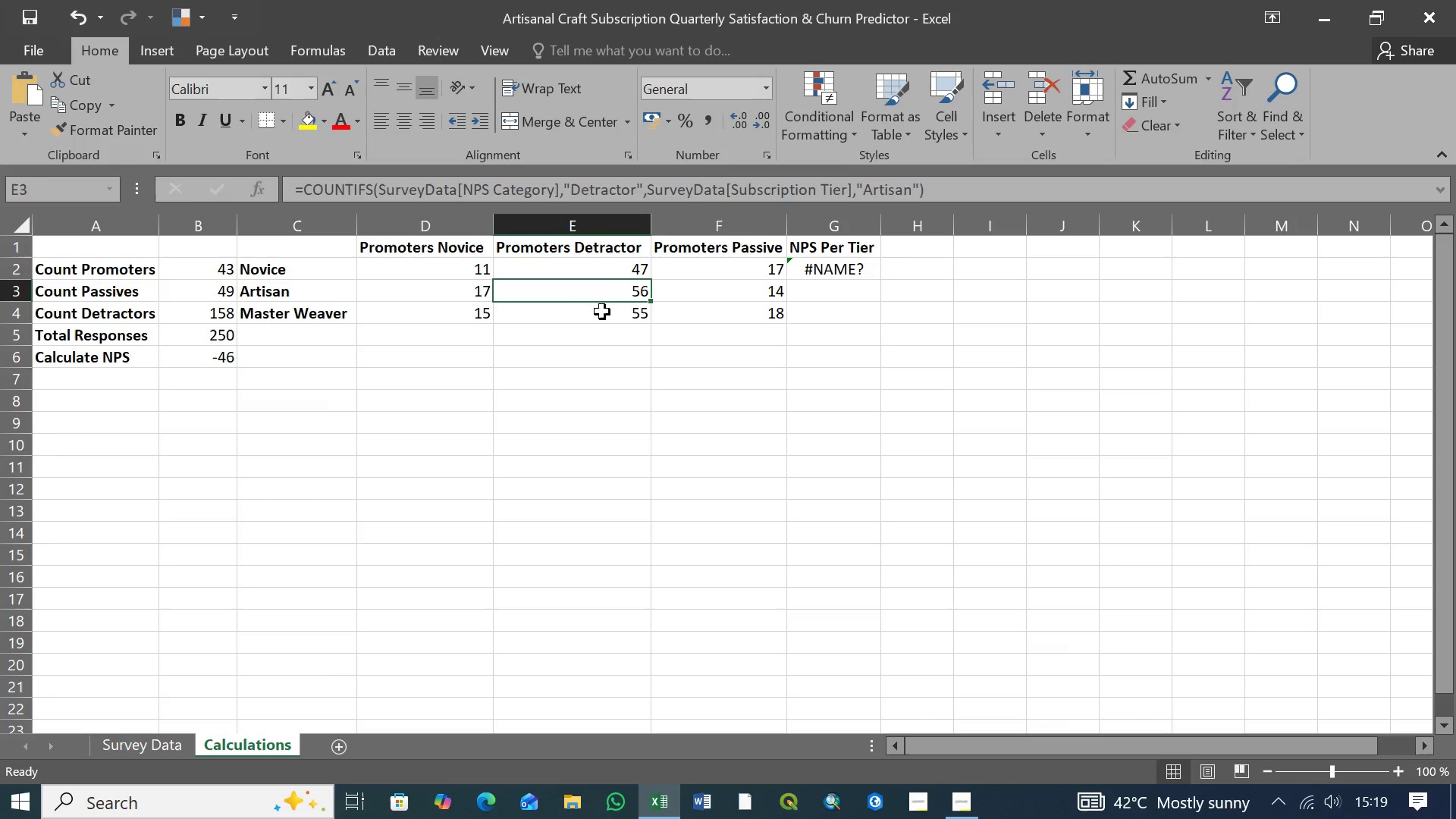 
wait(9.92)
 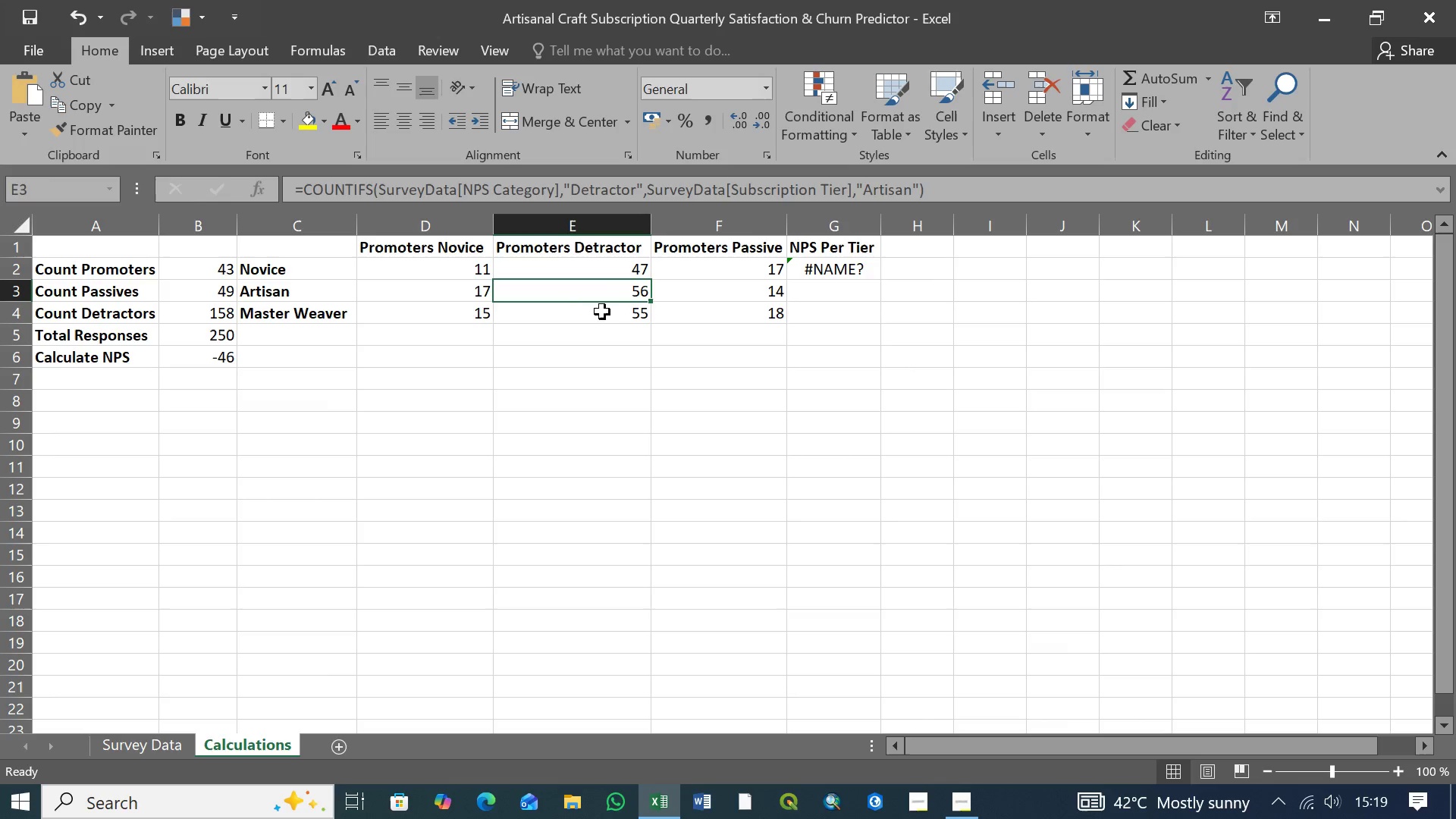 
left_click([231, 315])
 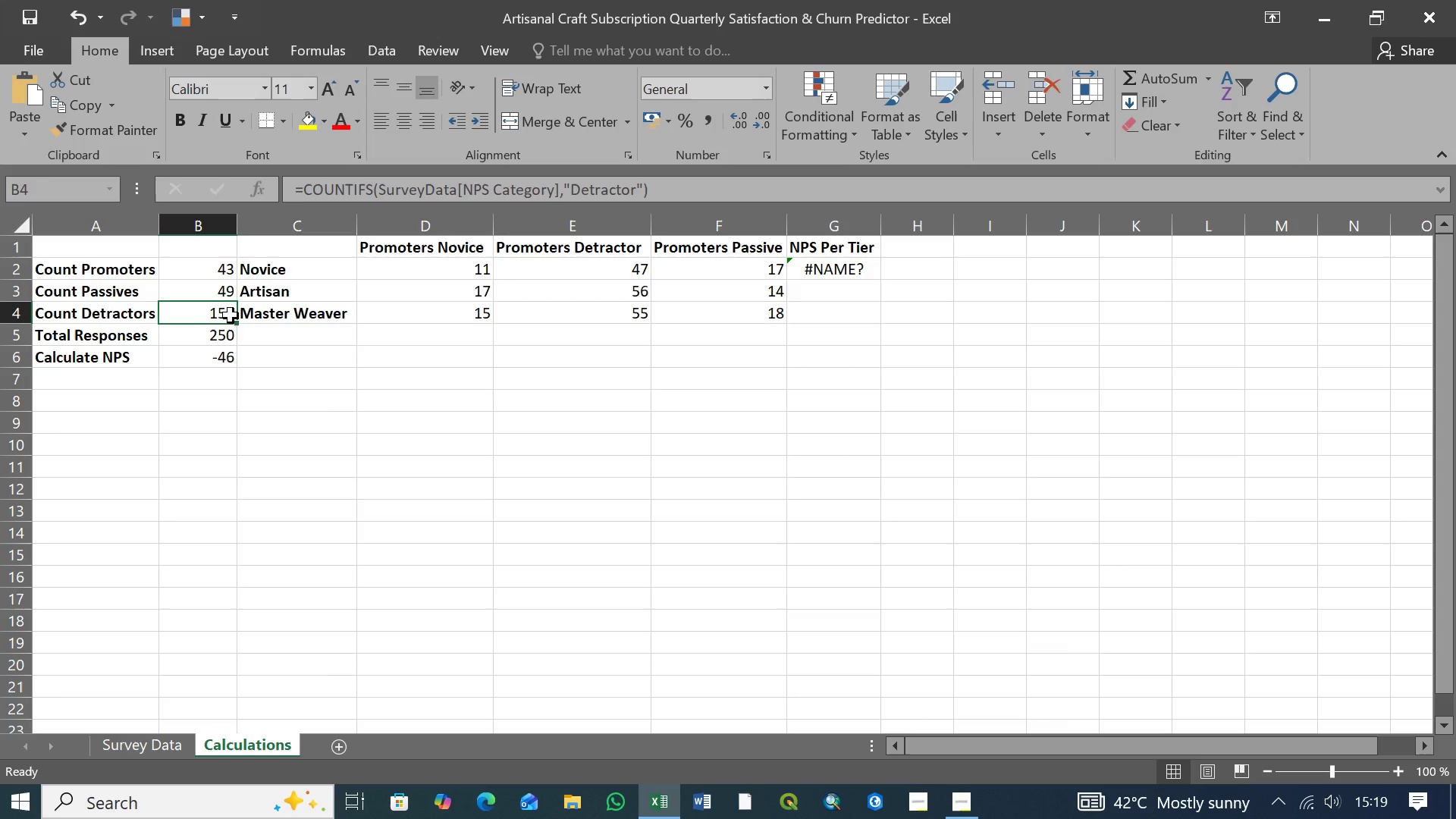 
wait(7.74)
 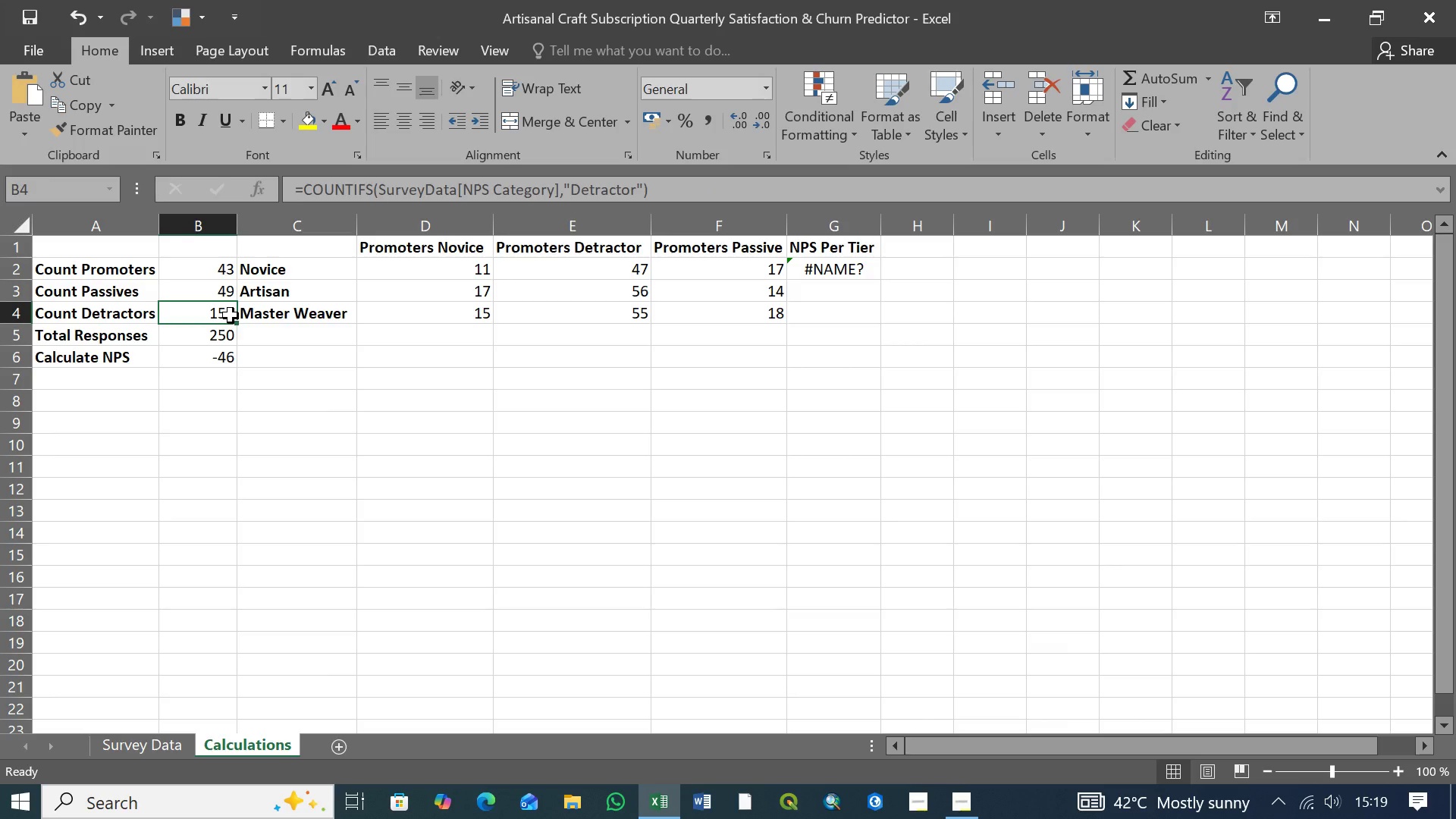 
left_click([221, 269])
 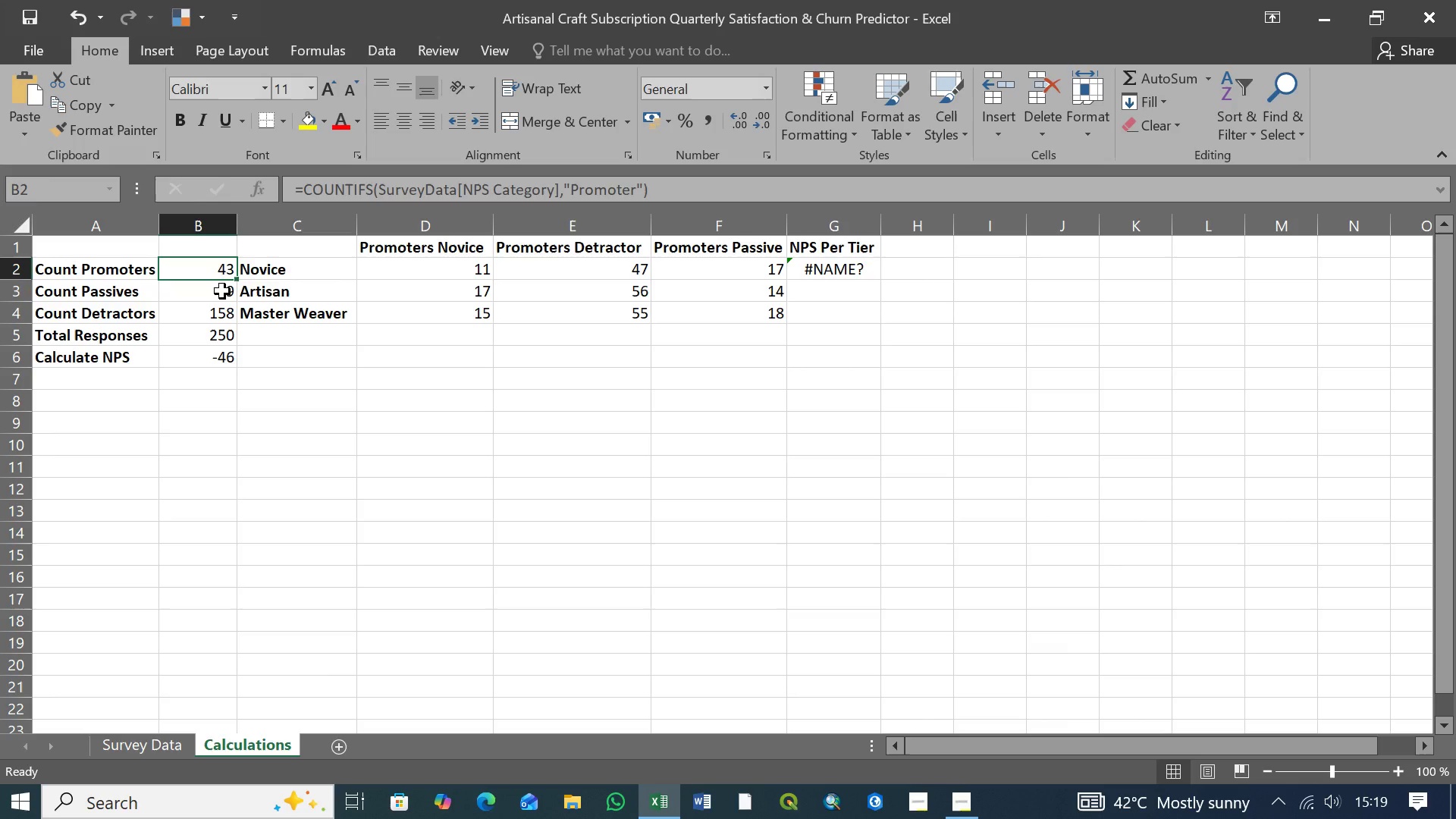 
left_click([222, 291])
 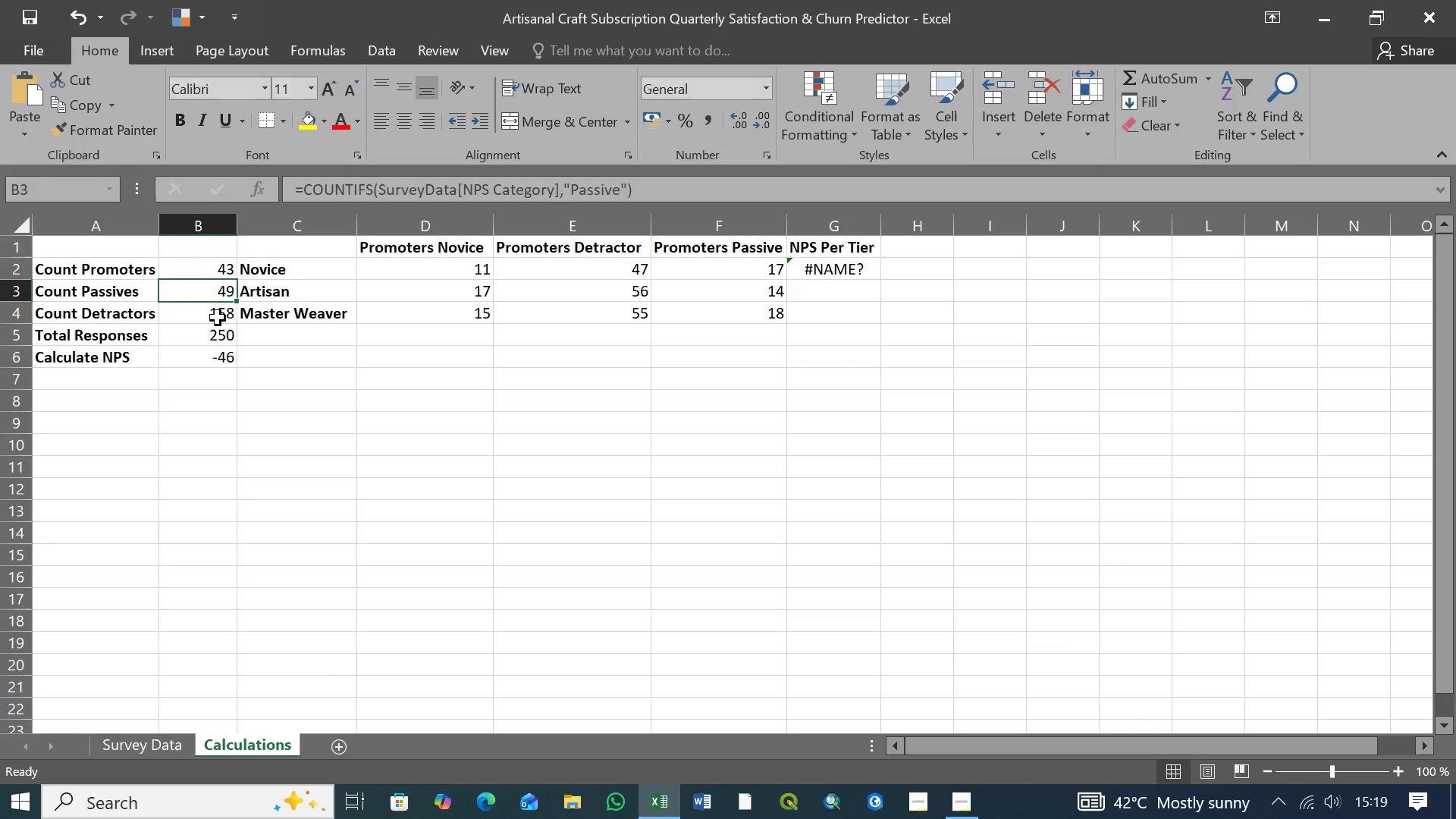 
left_click([218, 318])
 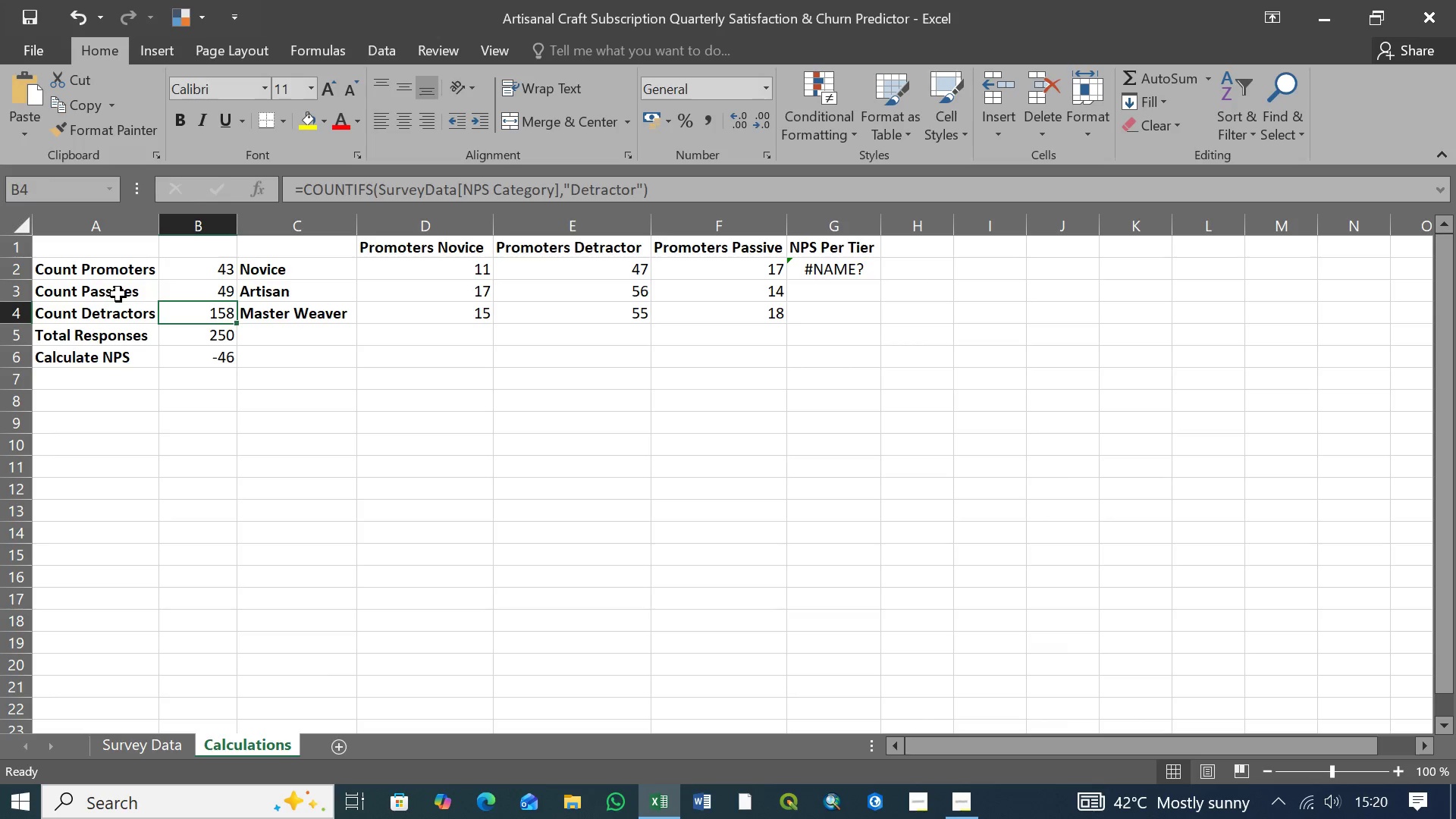 
wait(6.3)
 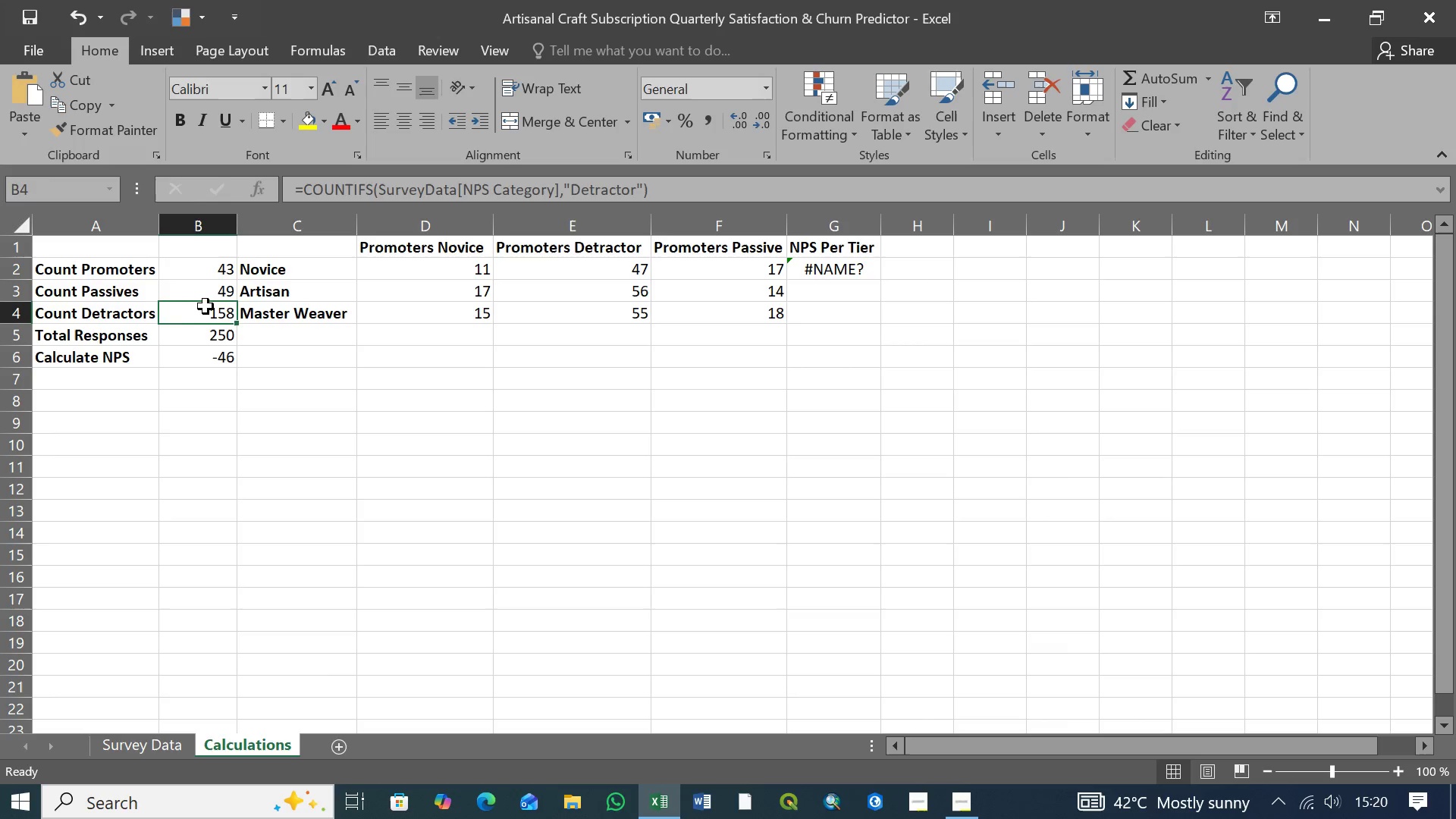 
left_click([213, 290])
 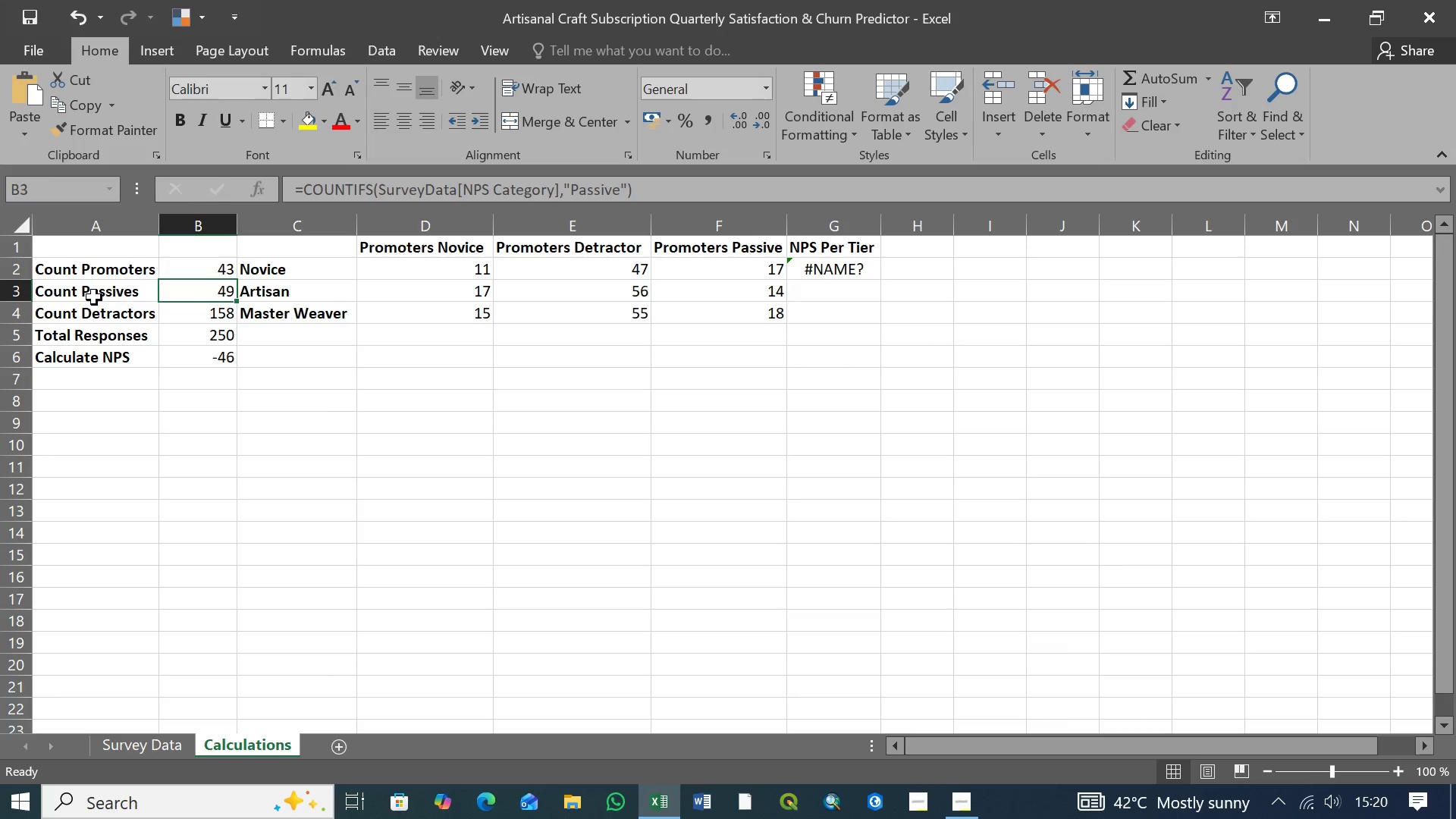 
left_click([94, 296])
 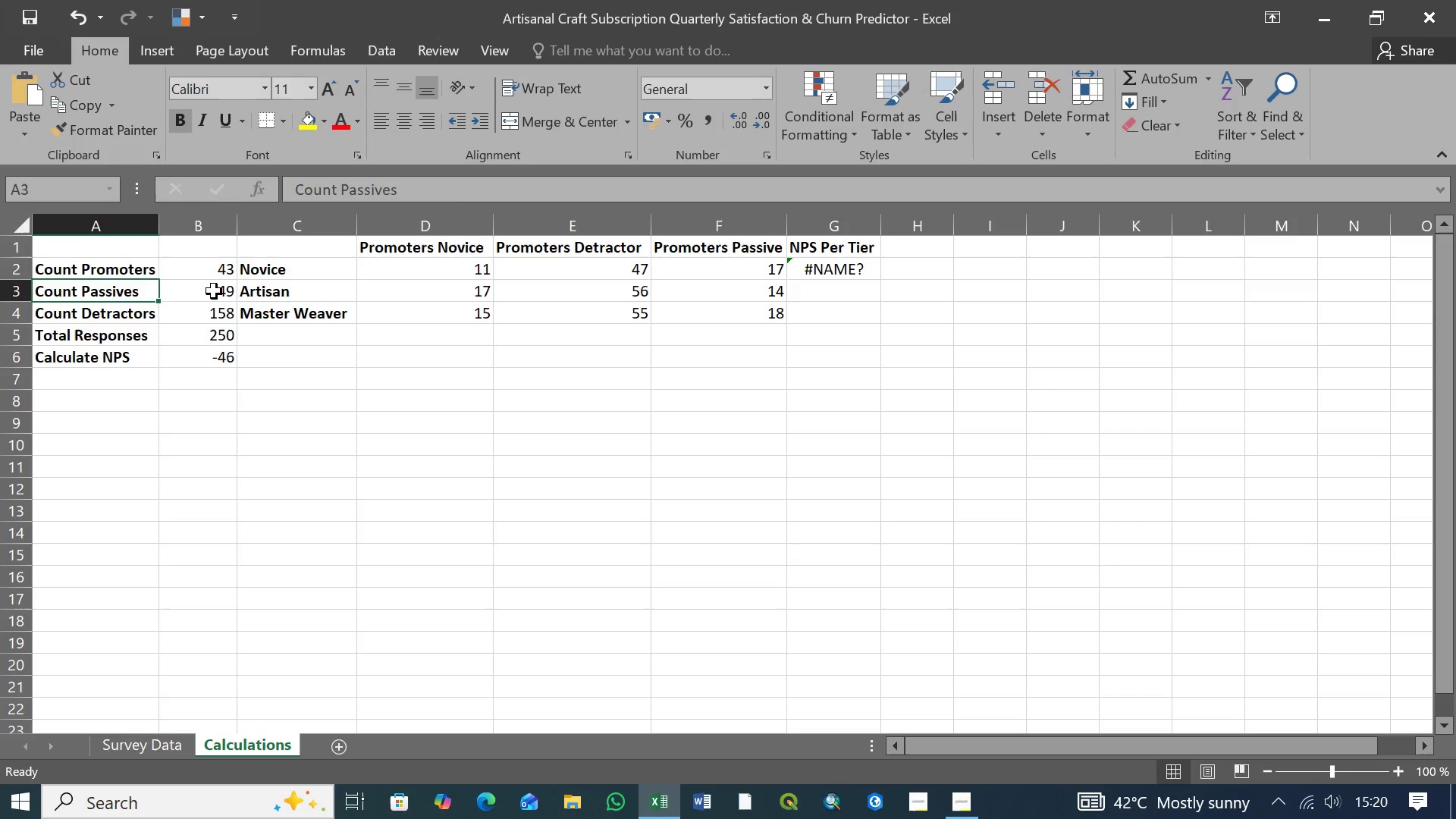 
left_click([214, 291])
 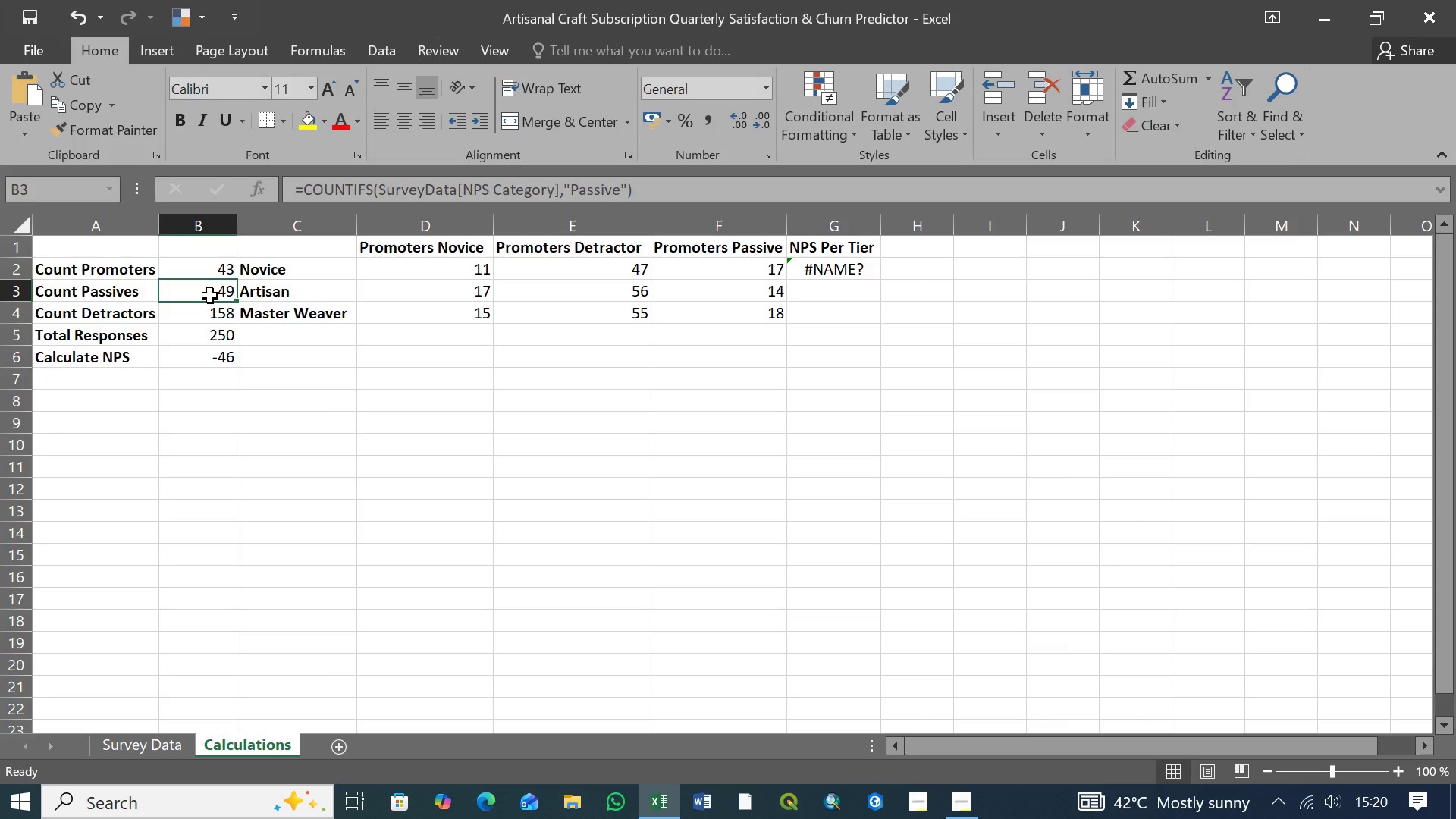 
wait(6.05)
 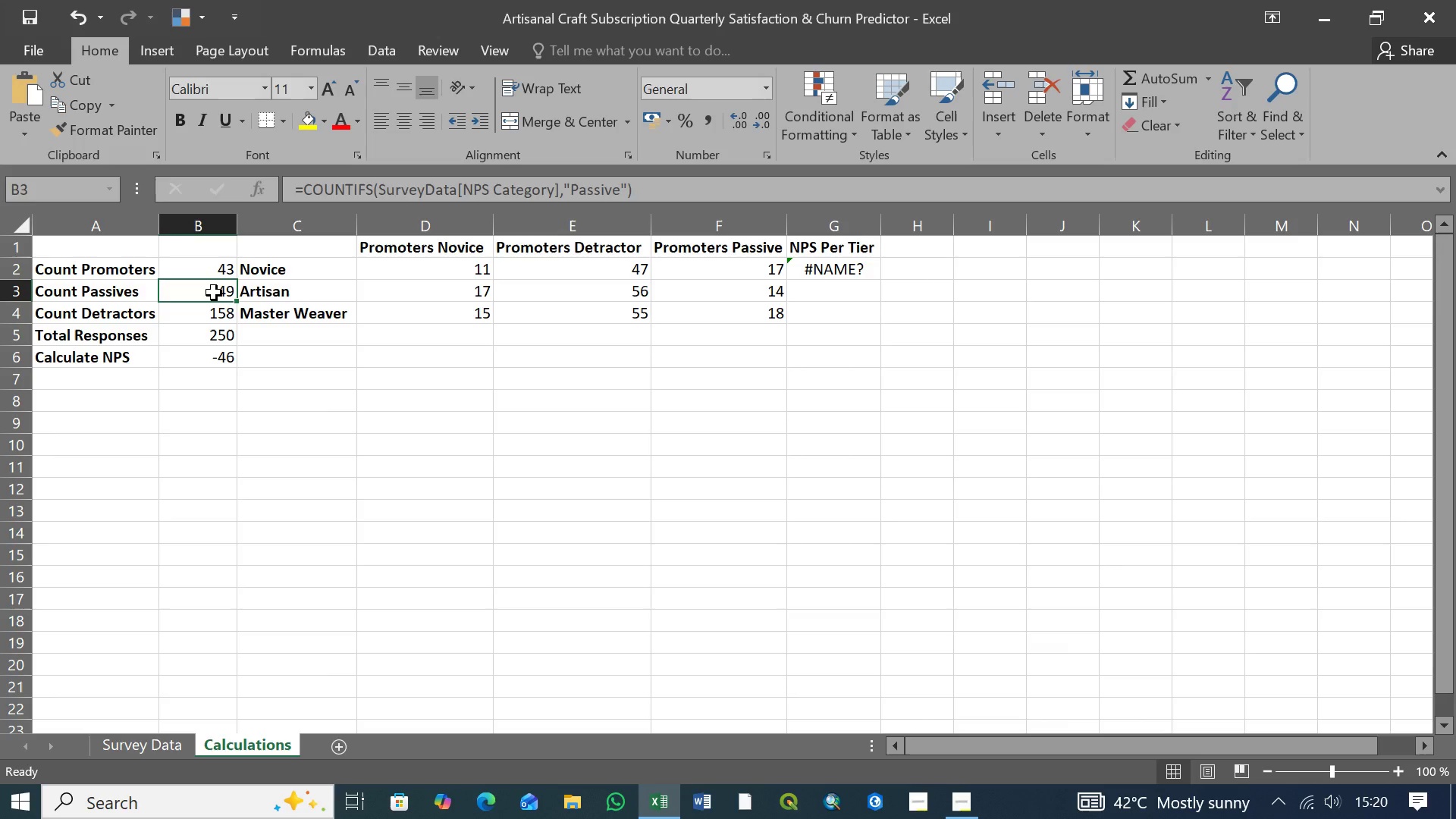 
left_click([218, 270])
 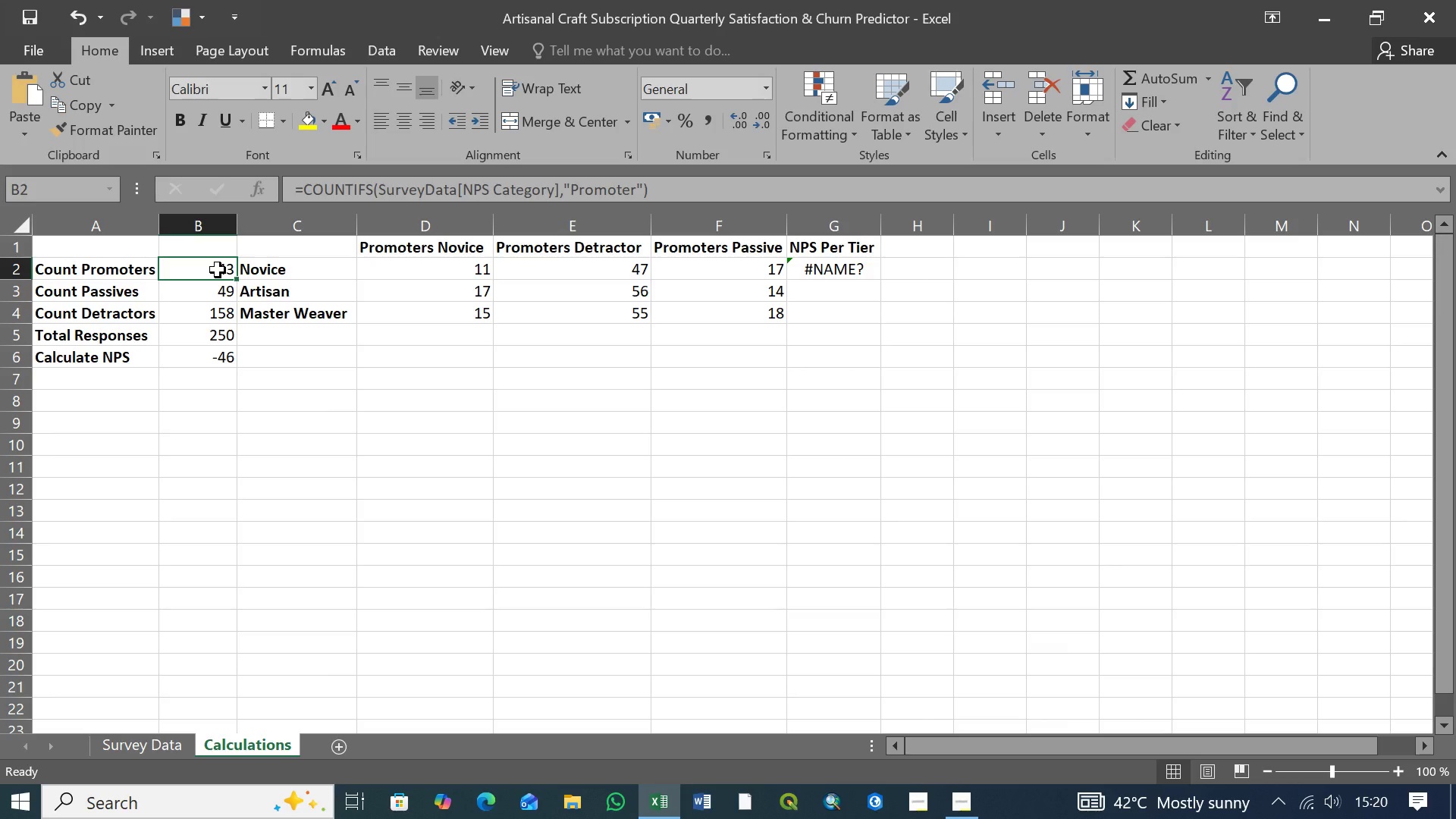 
wait(8.39)
 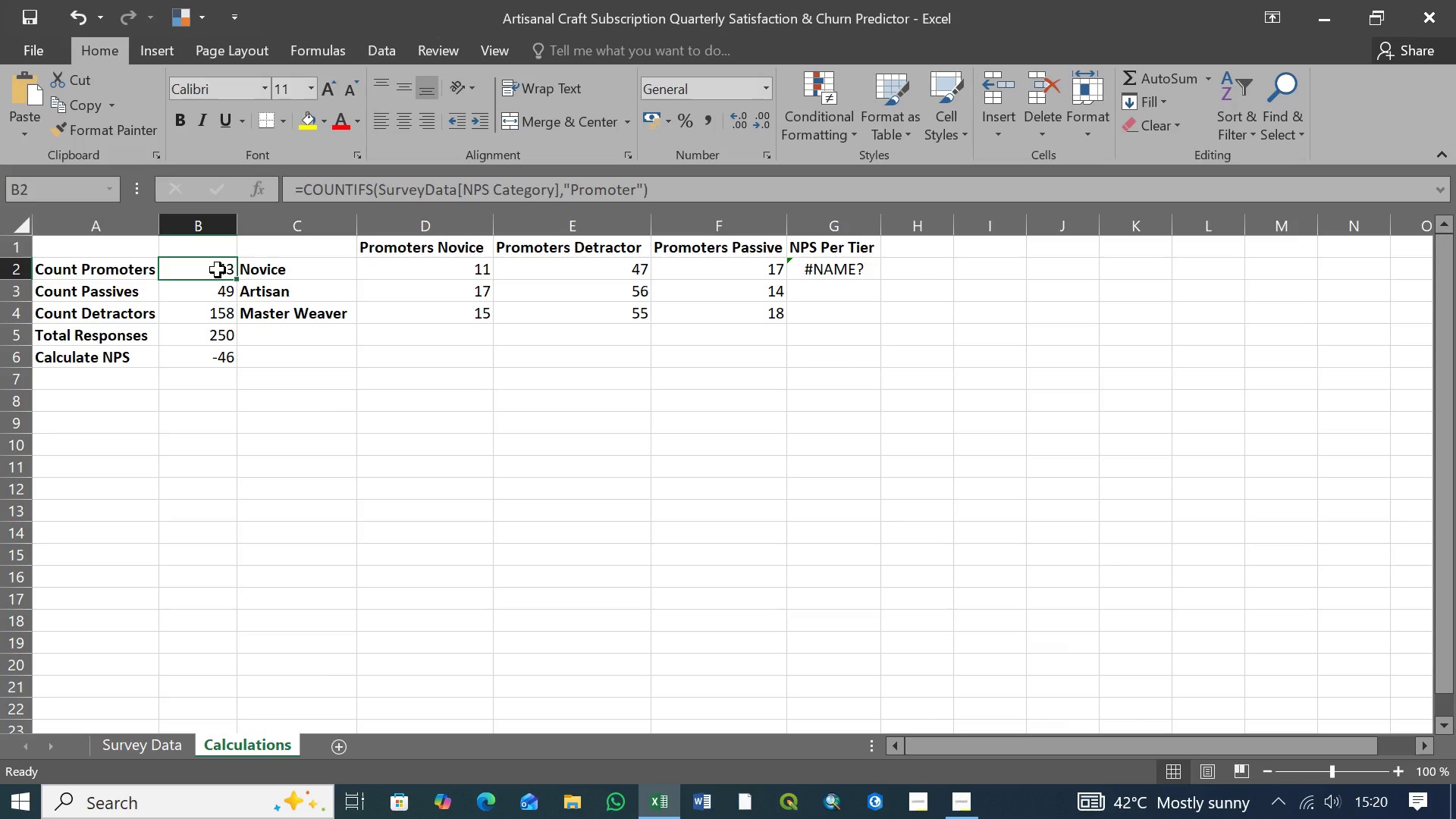 
left_click([451, 337])
 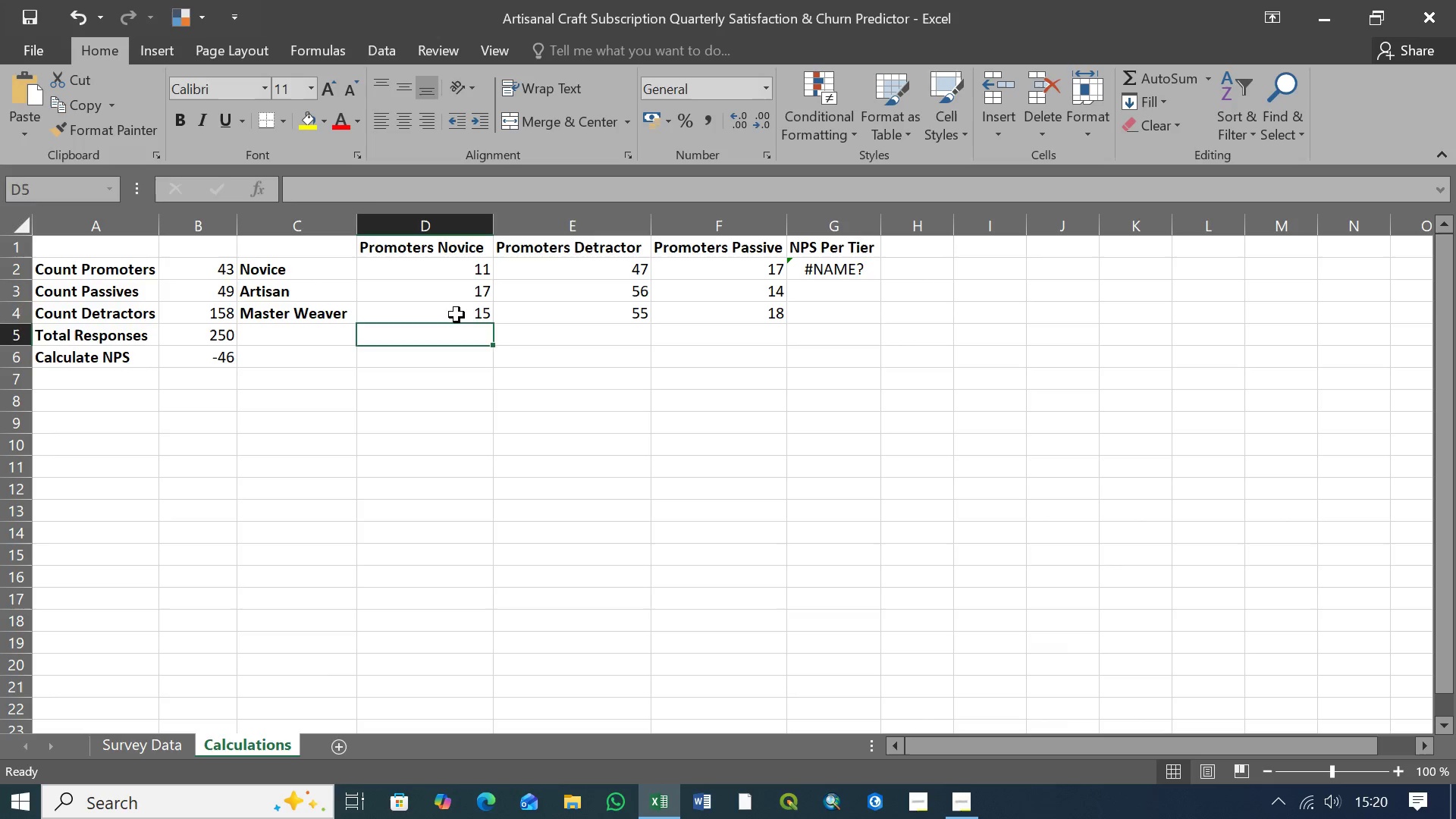 
left_click([457, 315])
 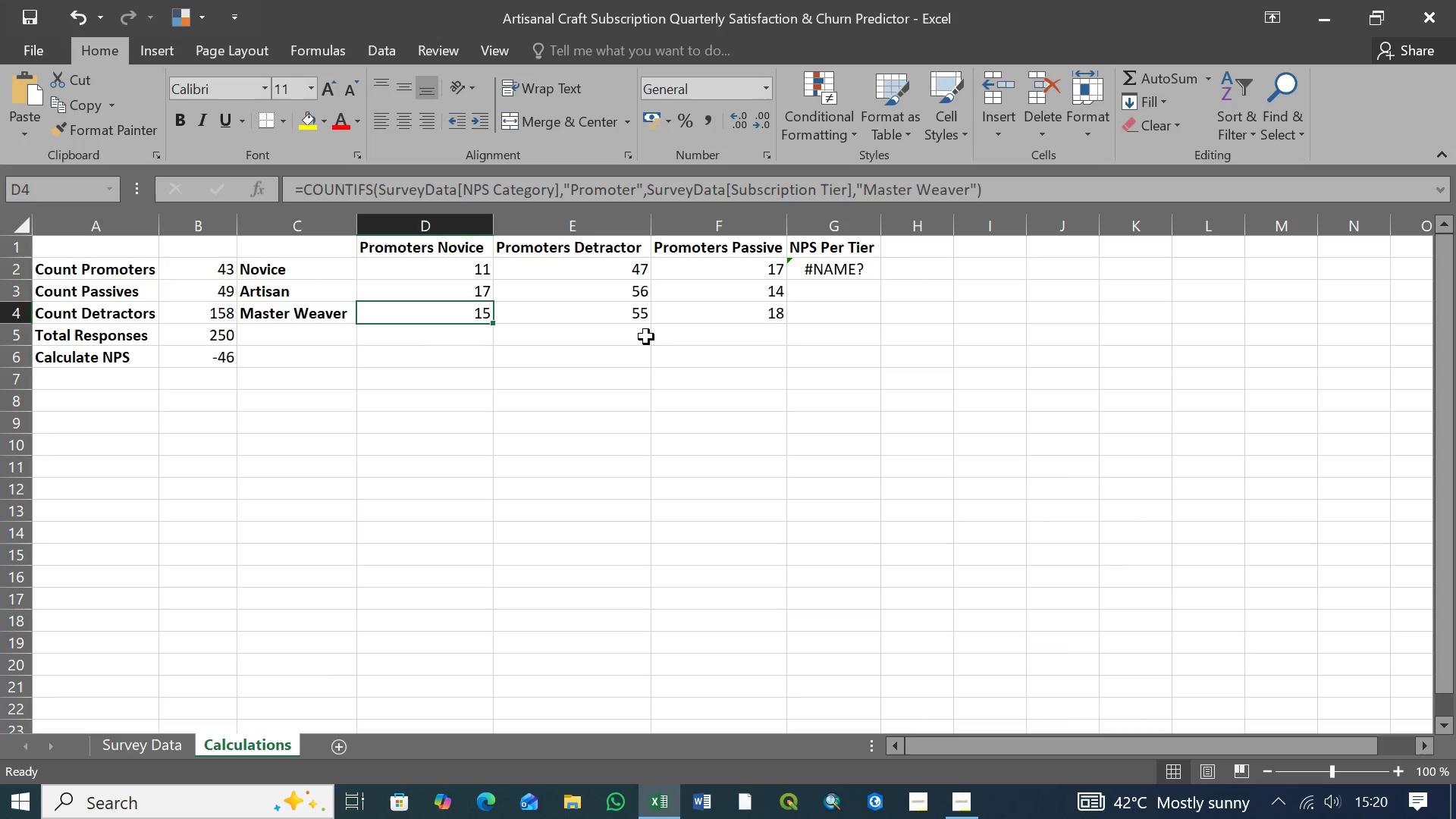 
left_click([465, 337])
 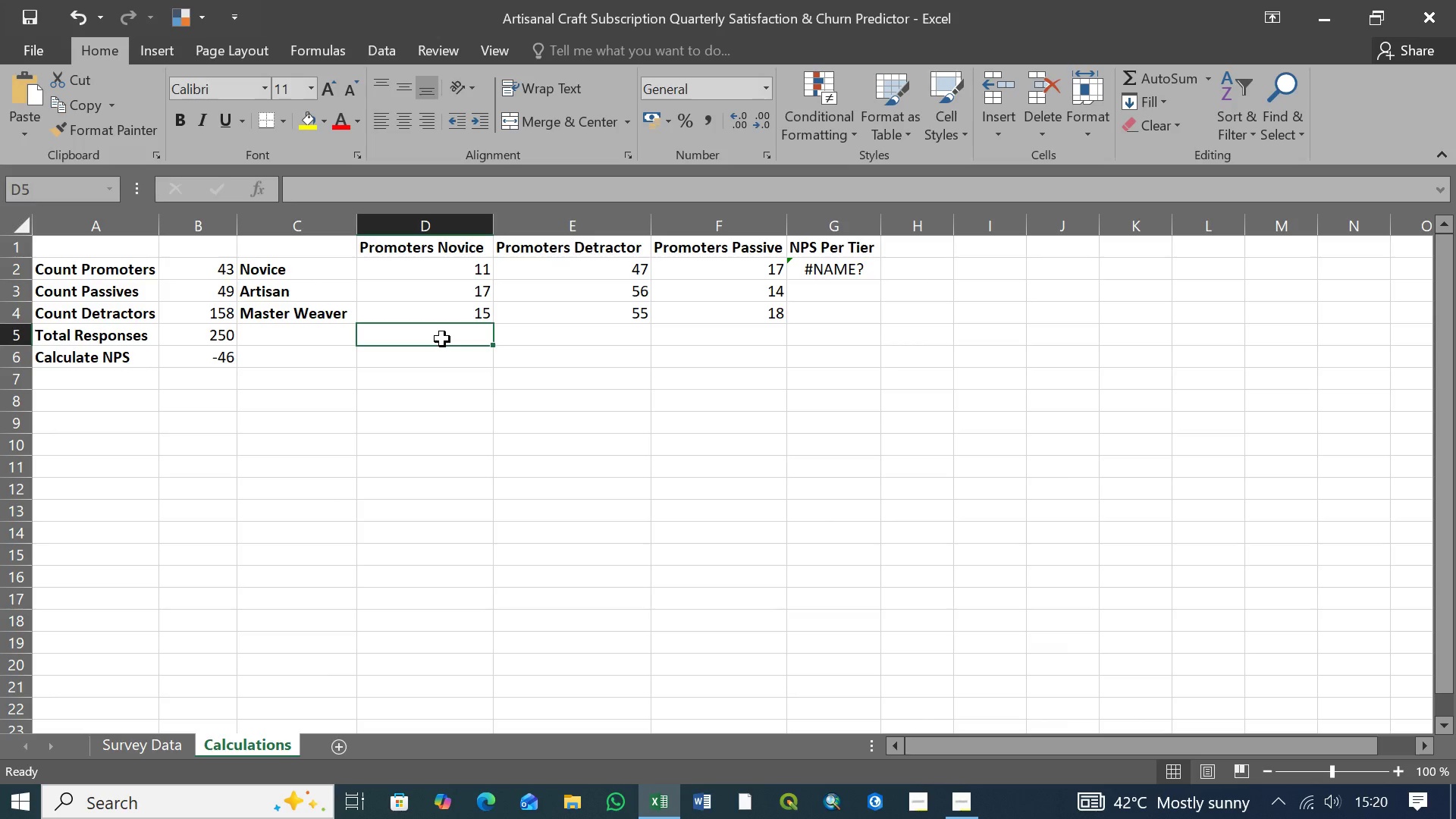 
key(Equal)
 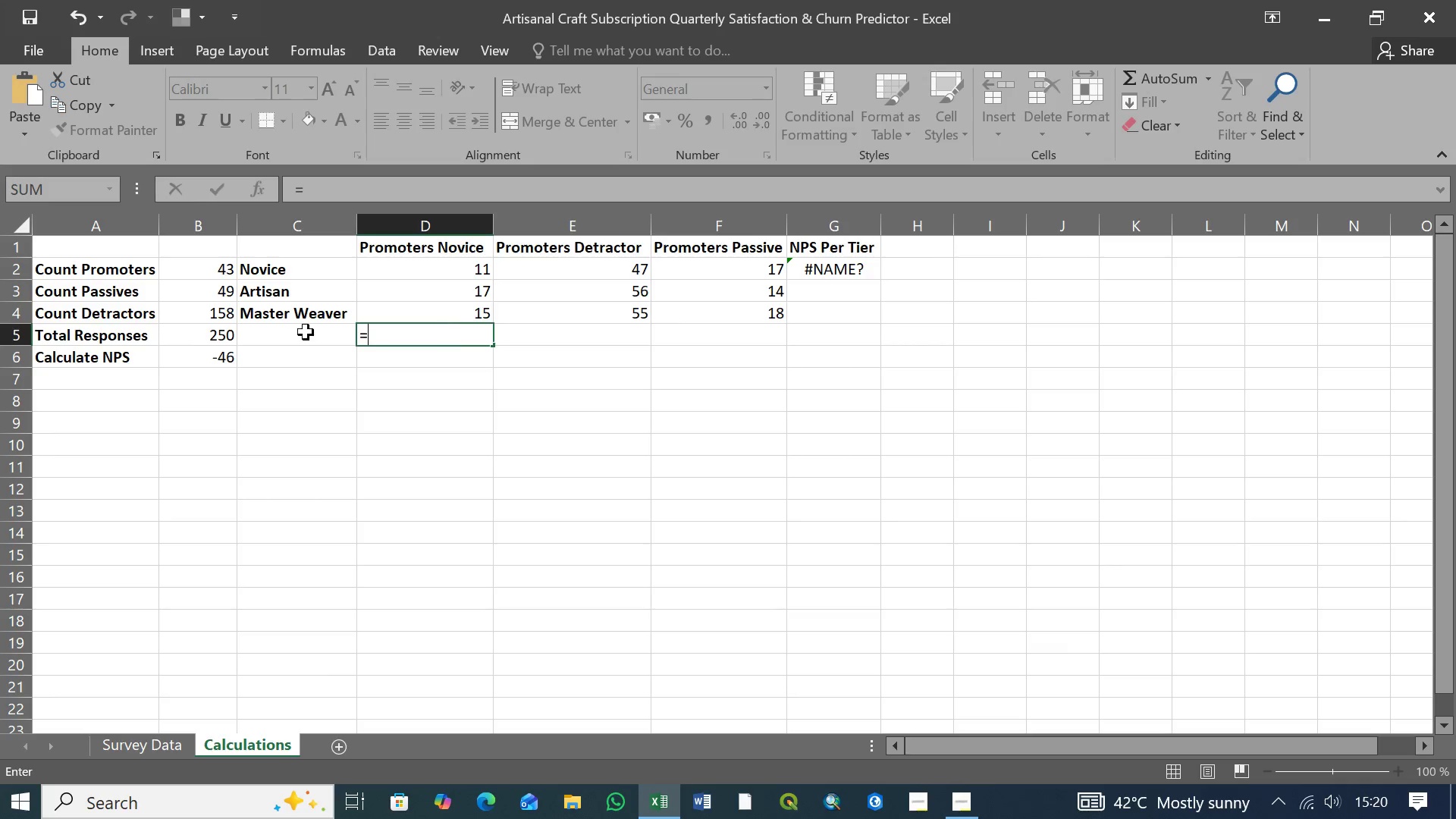 
wait(7.56)
 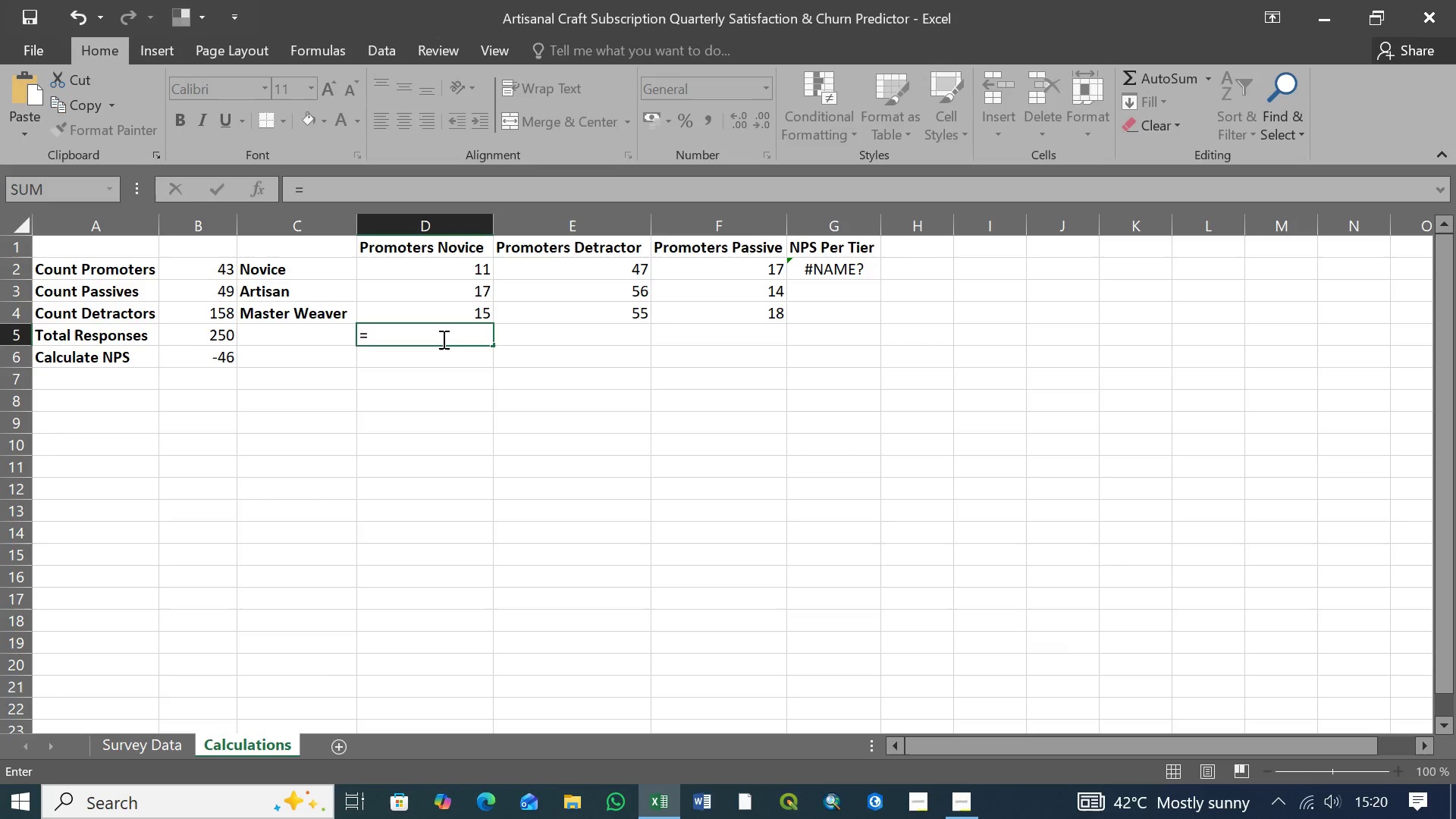 
type(sum)
 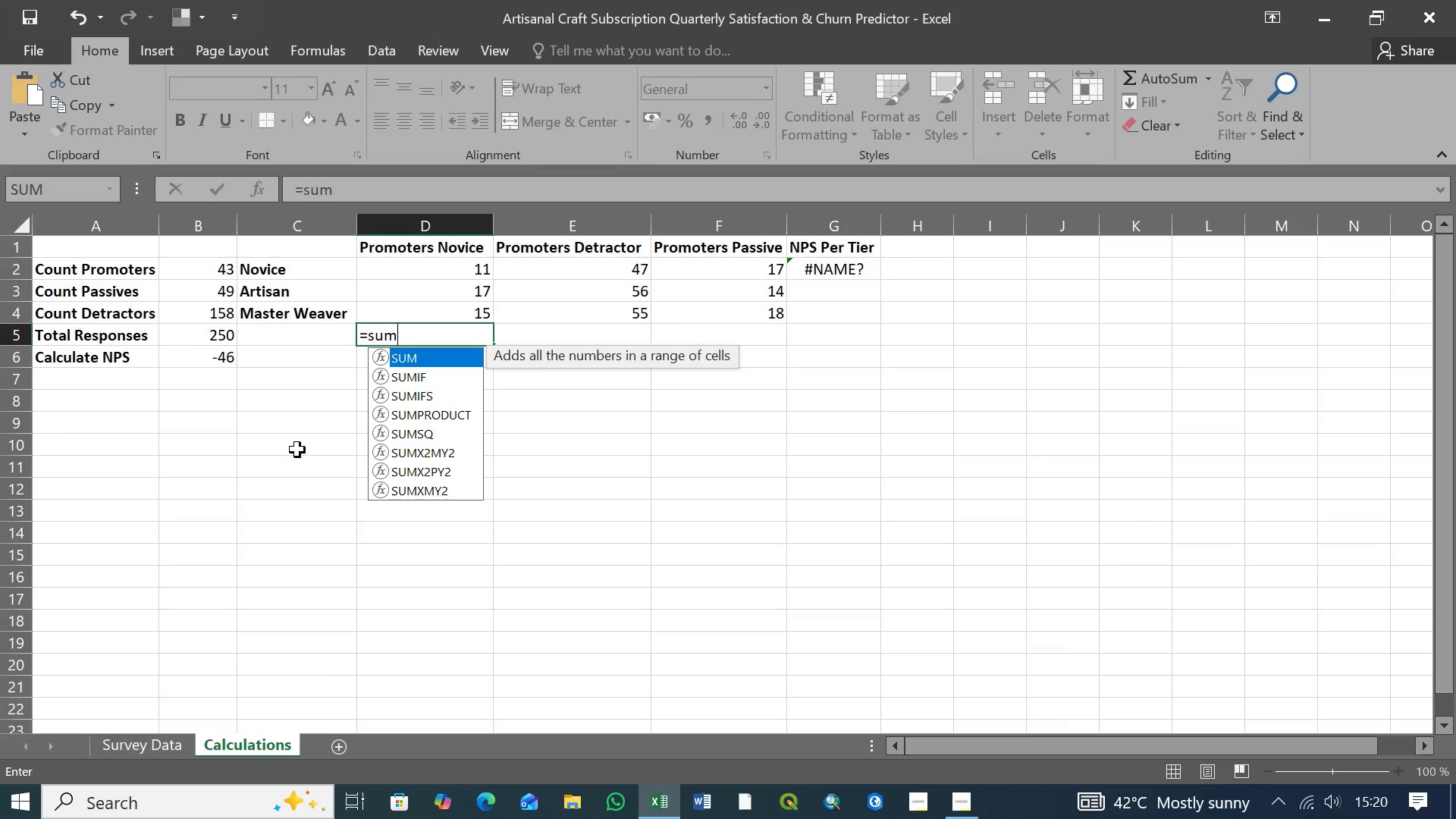 
key(Tab)
 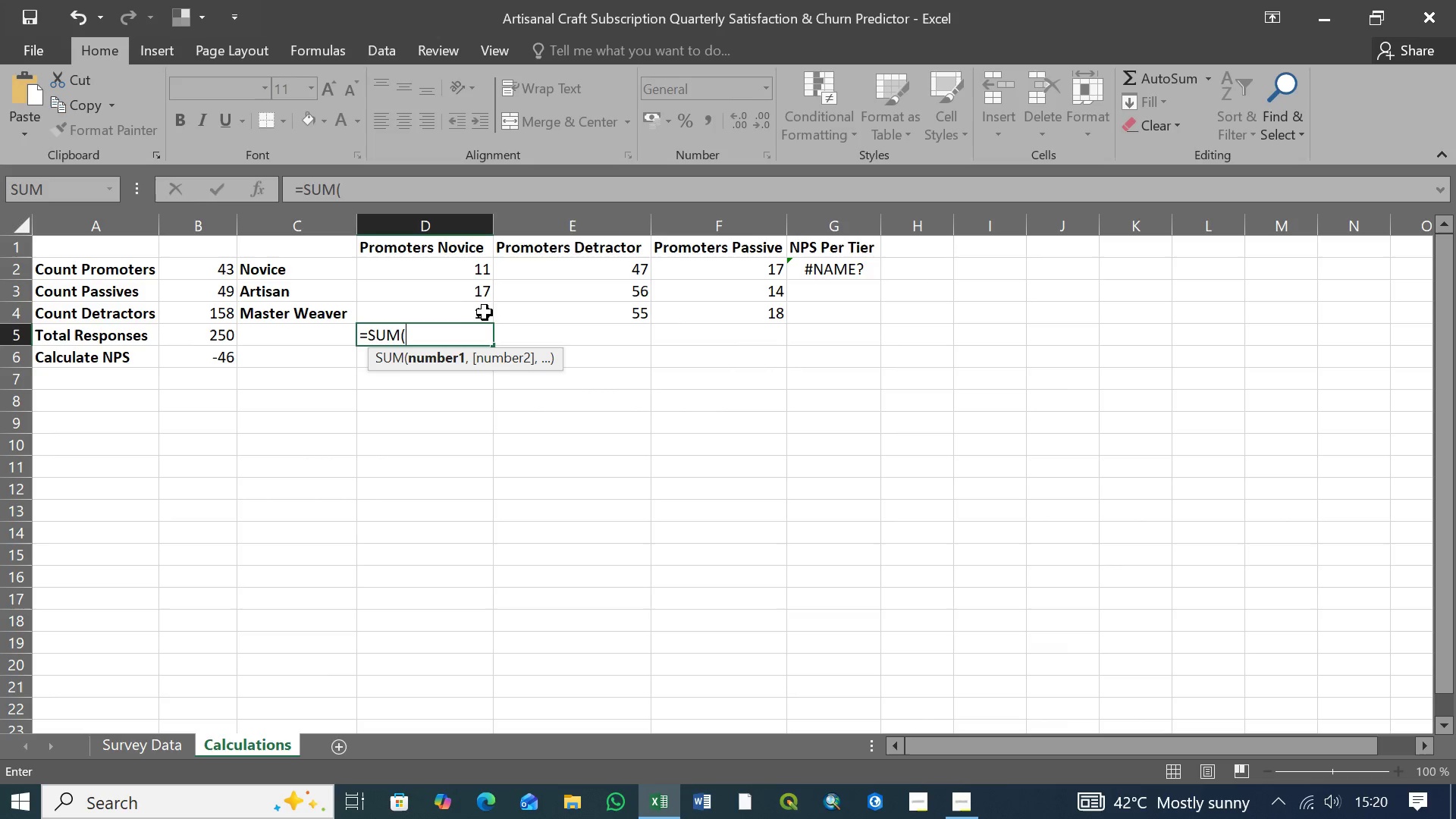 
left_click([476, 313])
 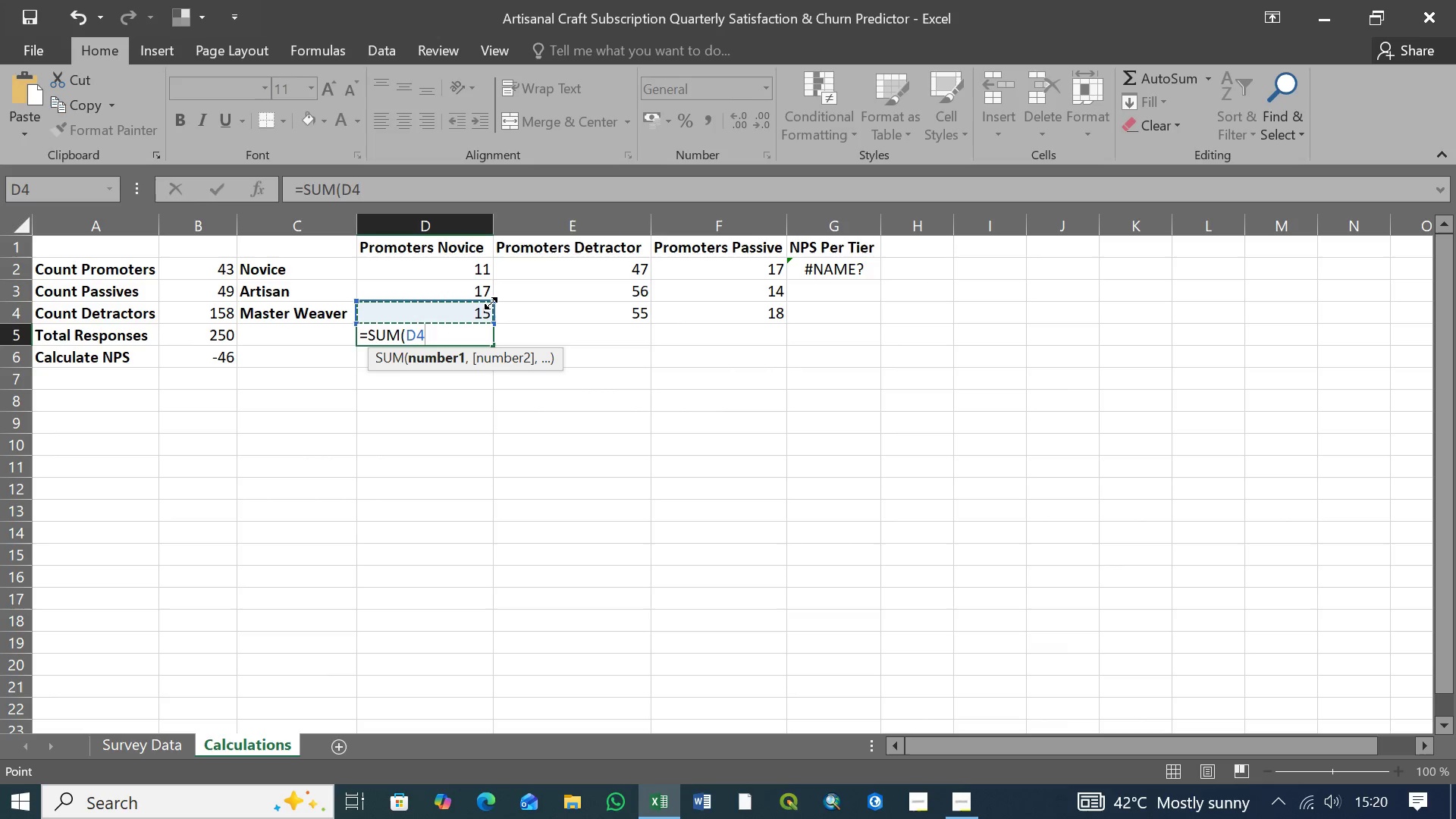 
left_click_drag(start_coordinate=[491, 303], to_coordinate=[488, 265])
 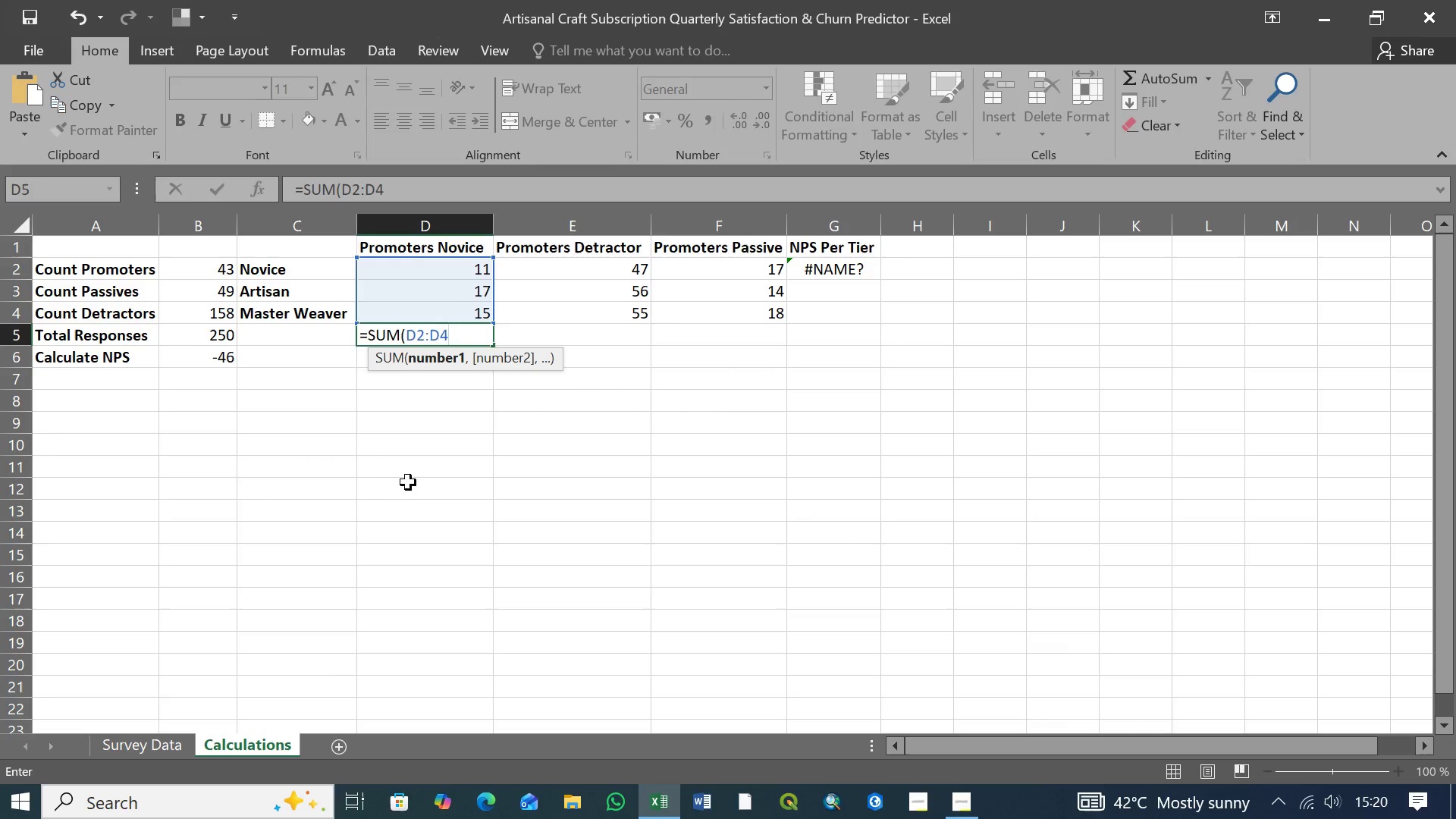 
hold_key(key=ShiftLeft, duration=1.5)
 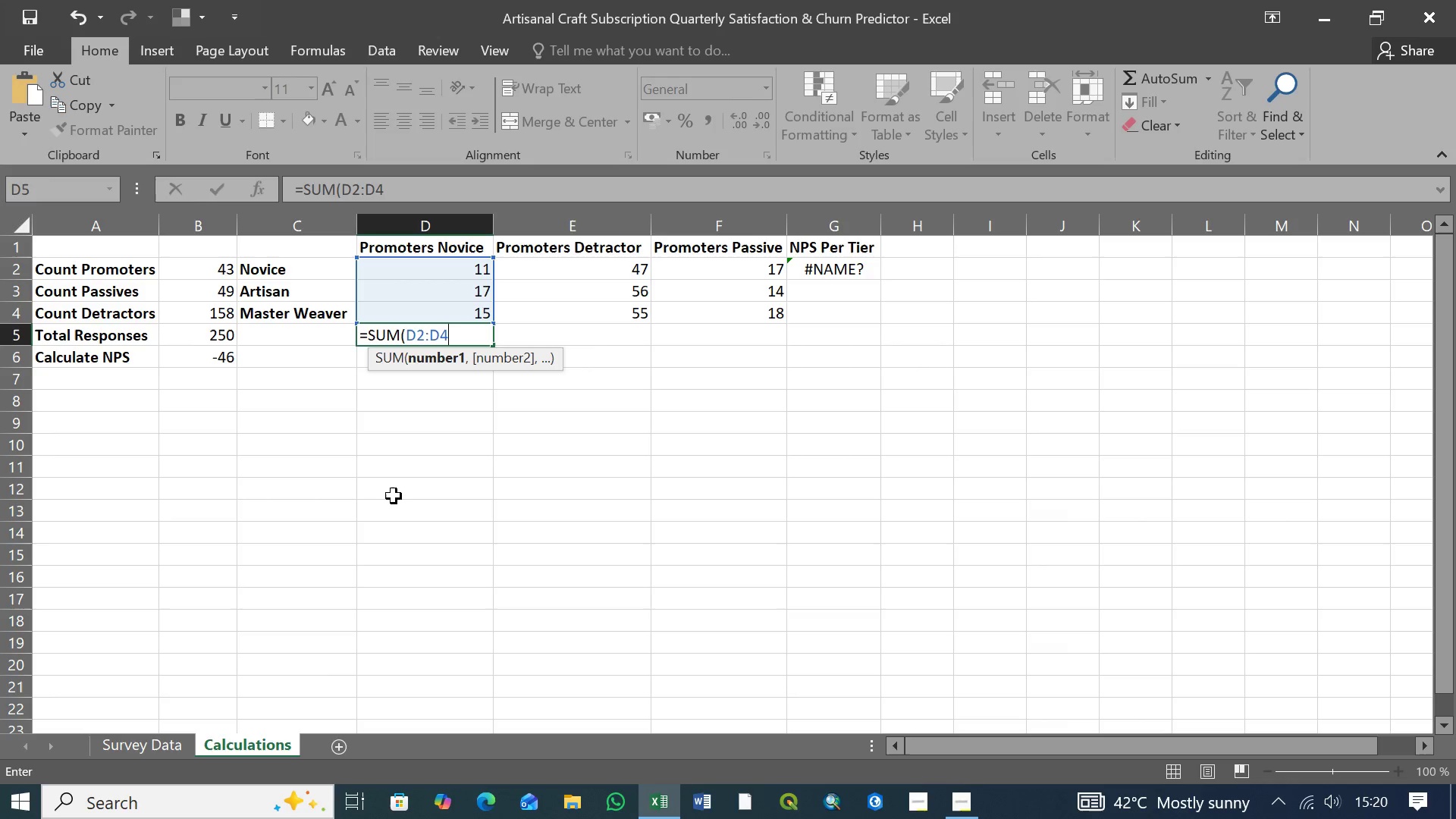 
hold_key(key=ShiftLeft, duration=1.5)
 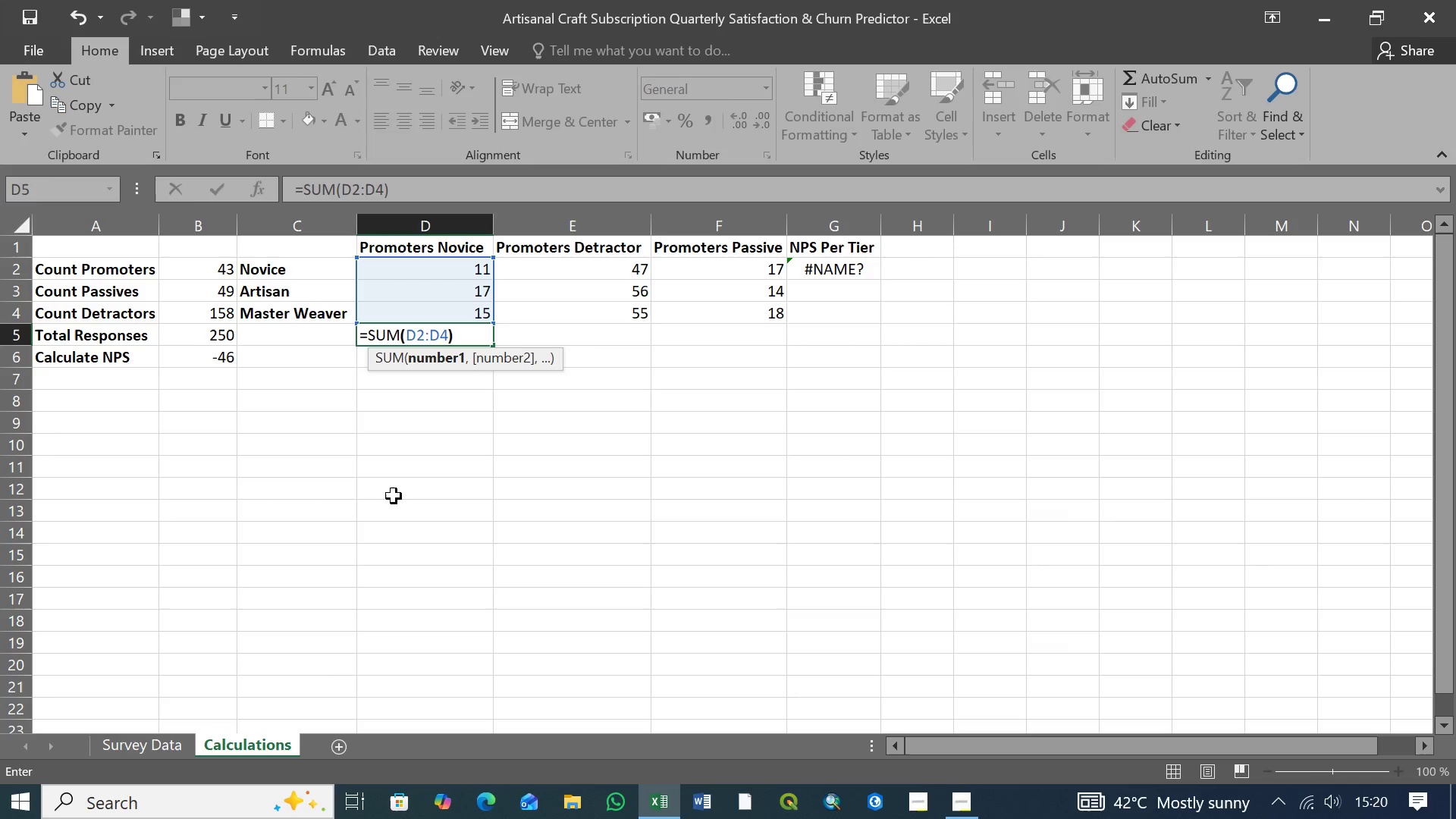 
key(Shift+ShiftLeft)
 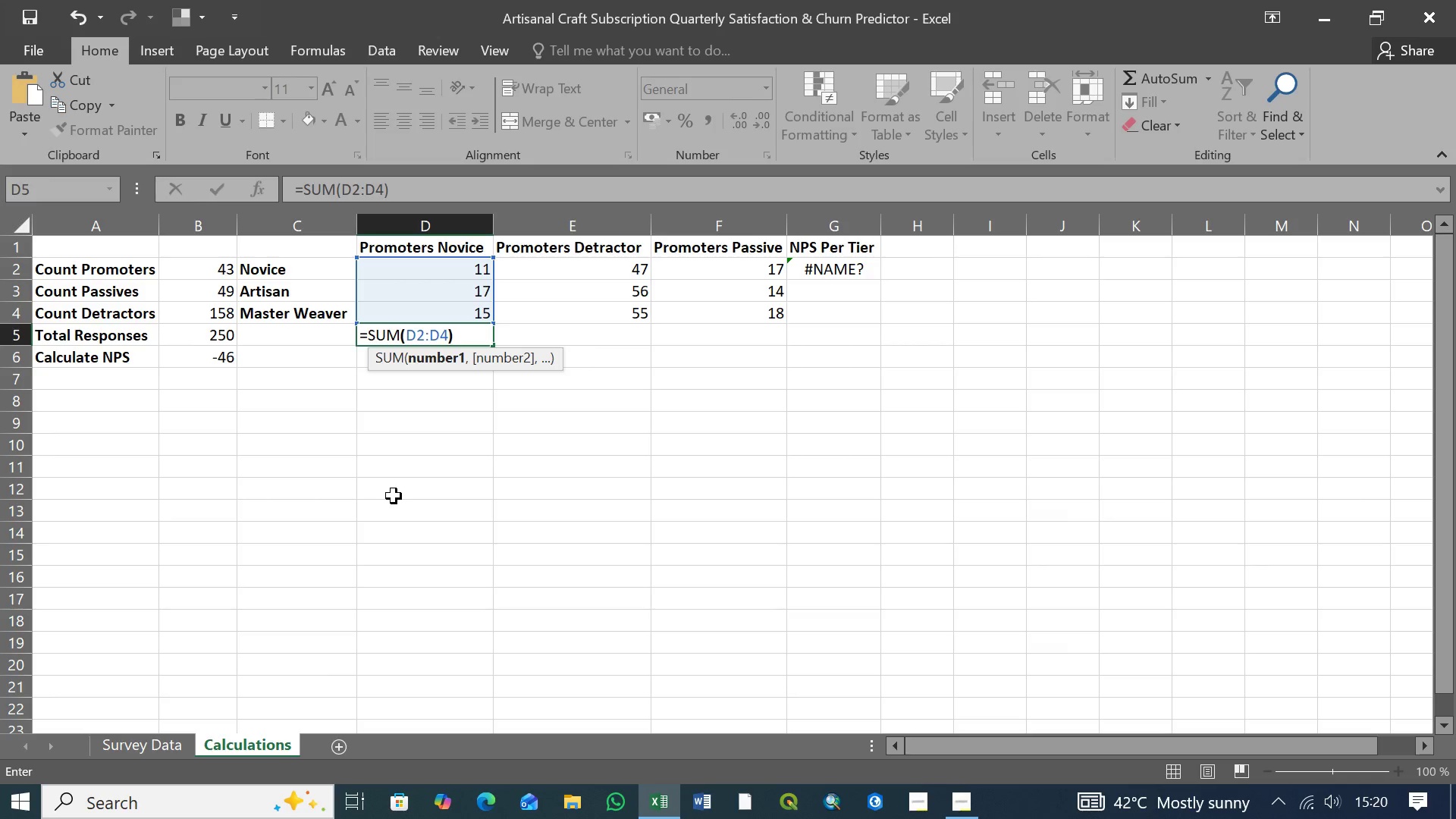 
key(Shift+ShiftLeft)
 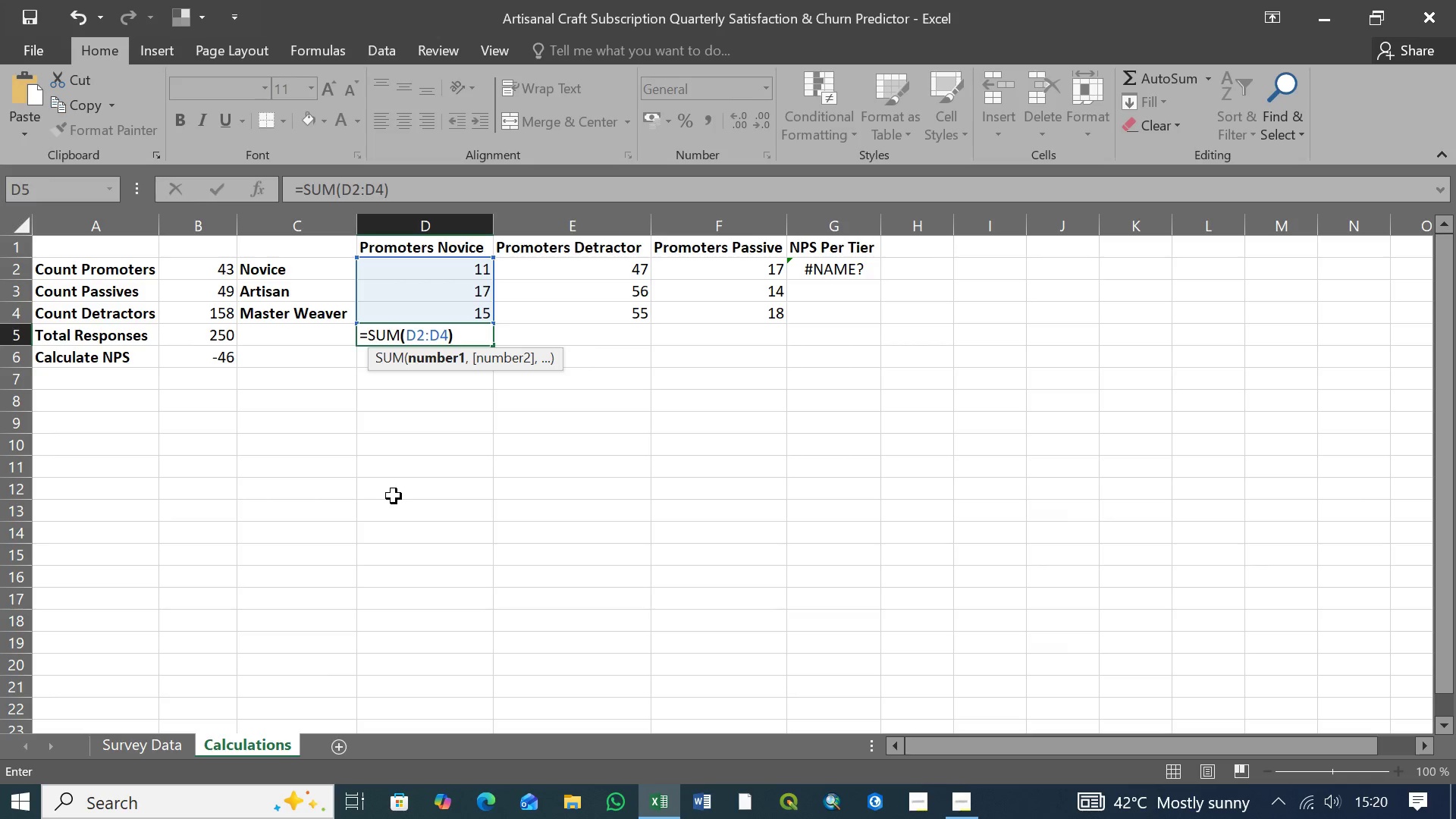 
key(Shift+ShiftLeft)
 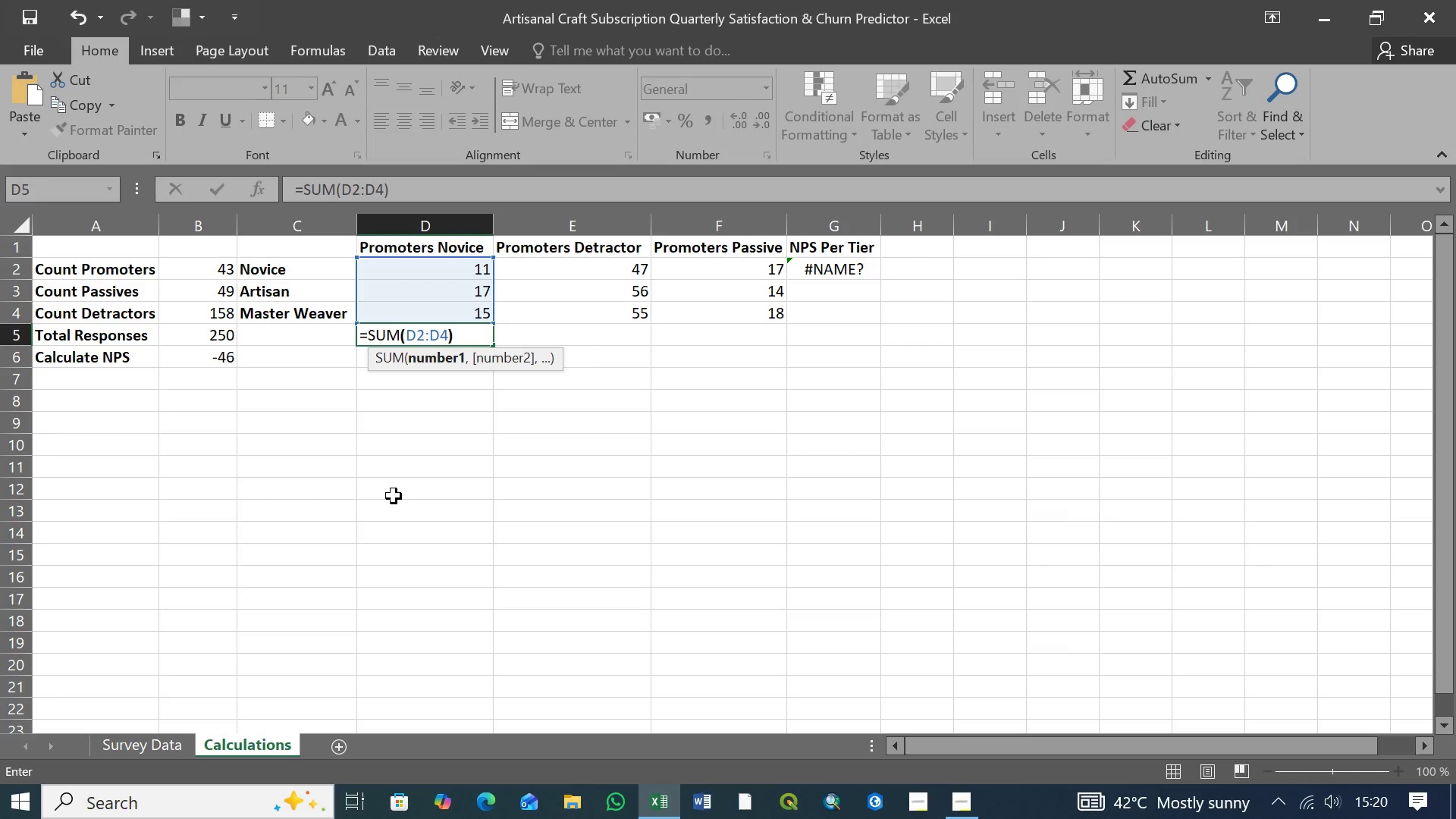 
key(Shift+ShiftLeft)
 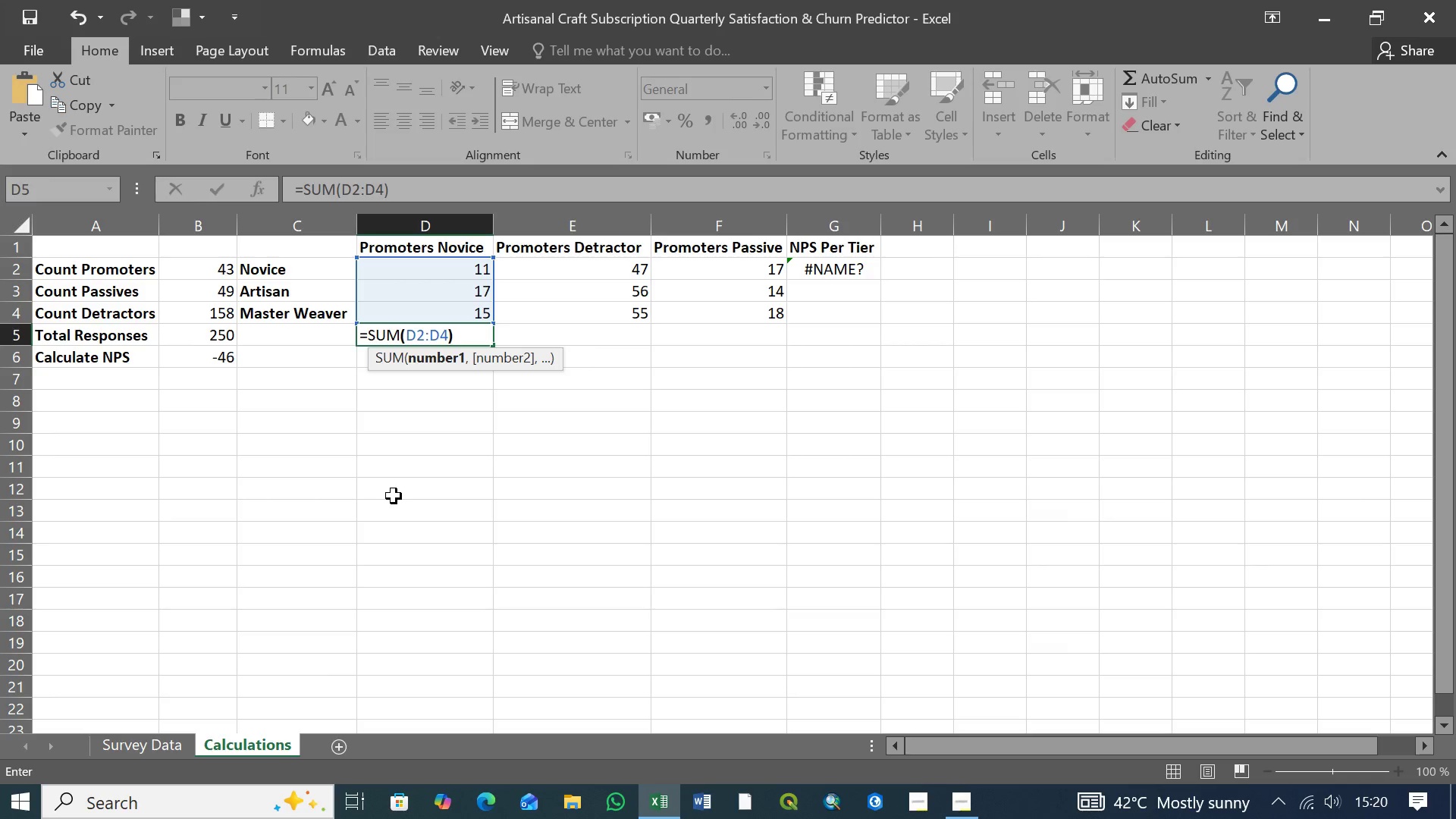 
key(Shift+0)
 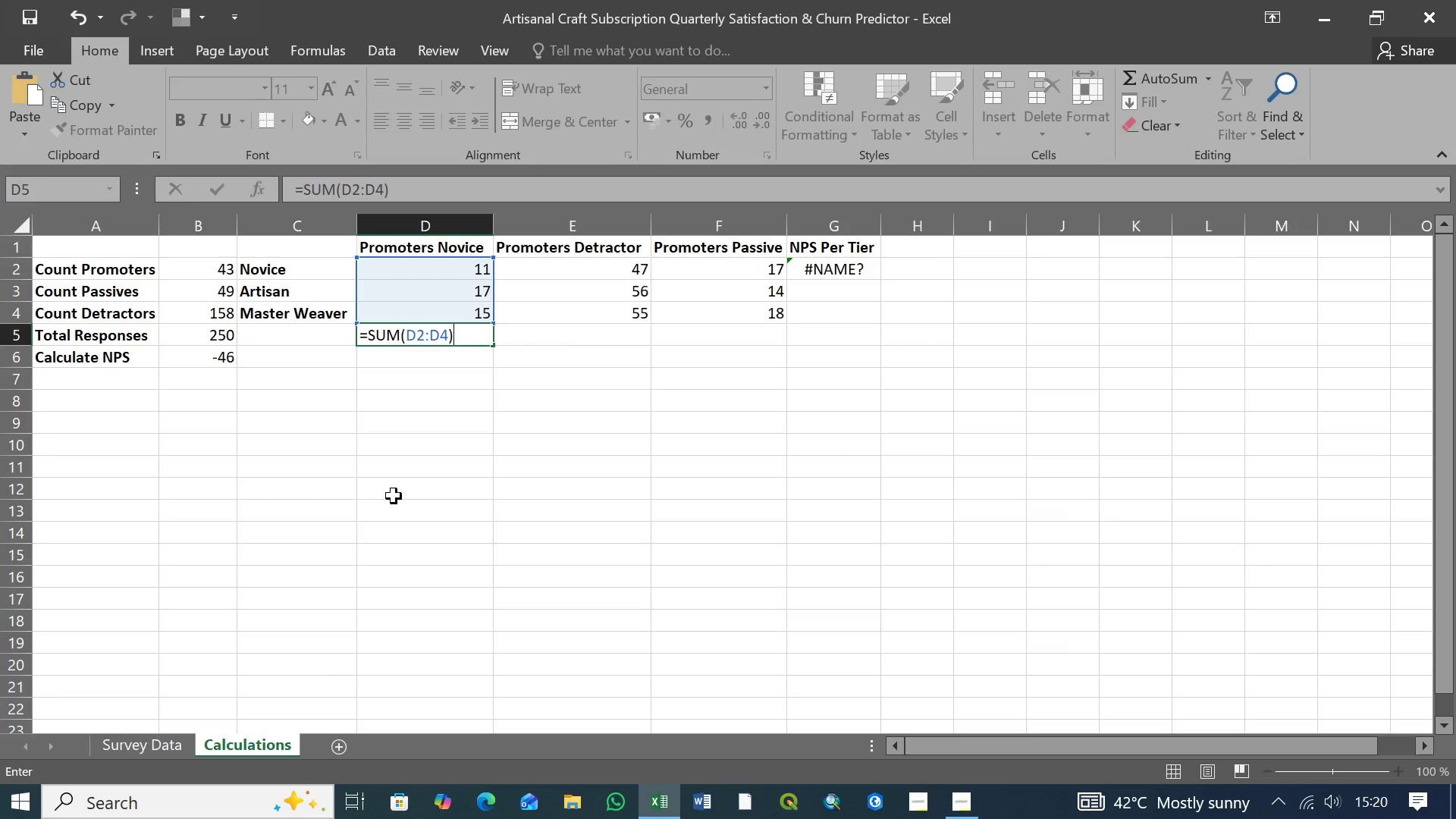 
key(Enter)
 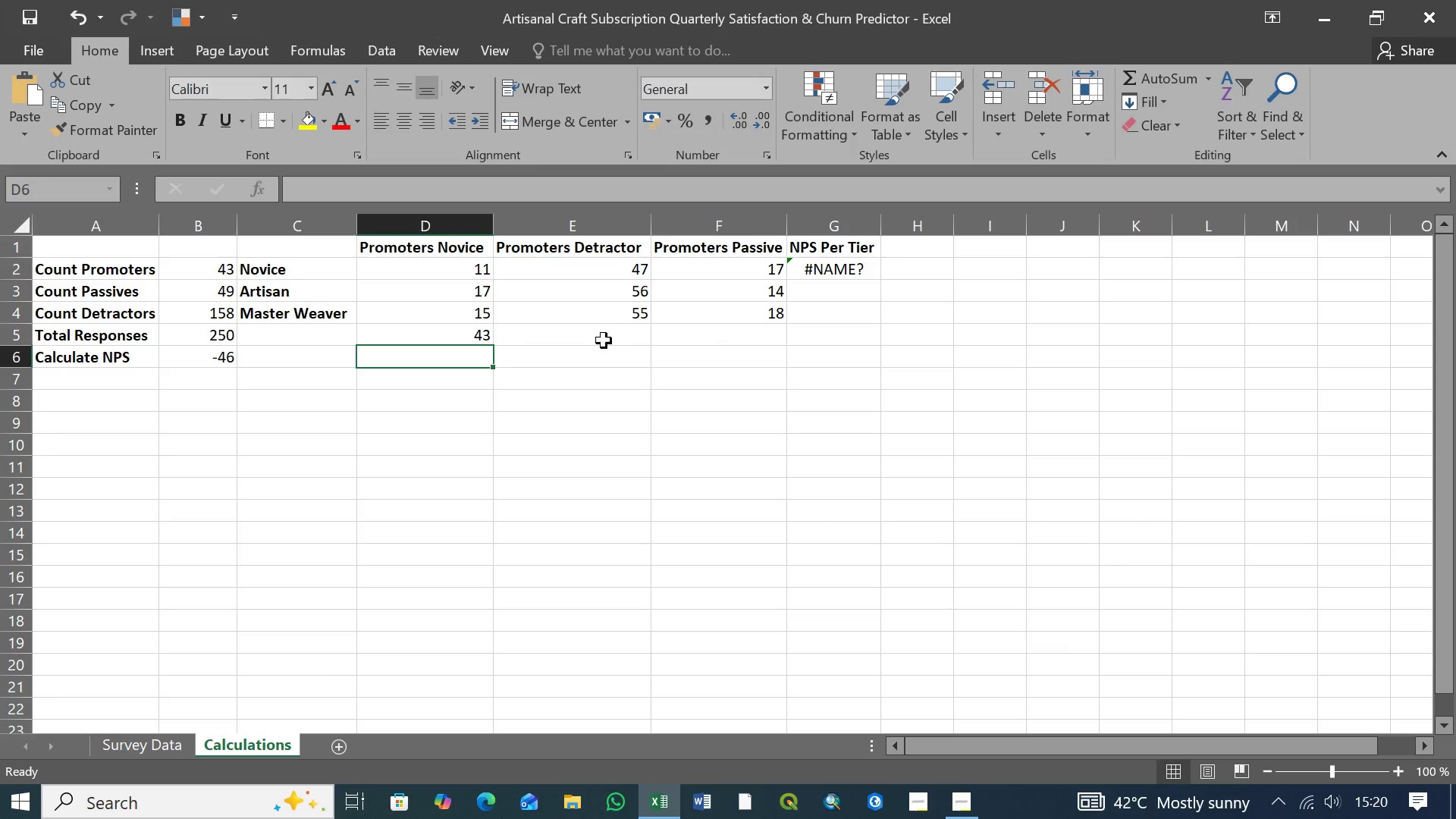 
left_click([480, 337])
 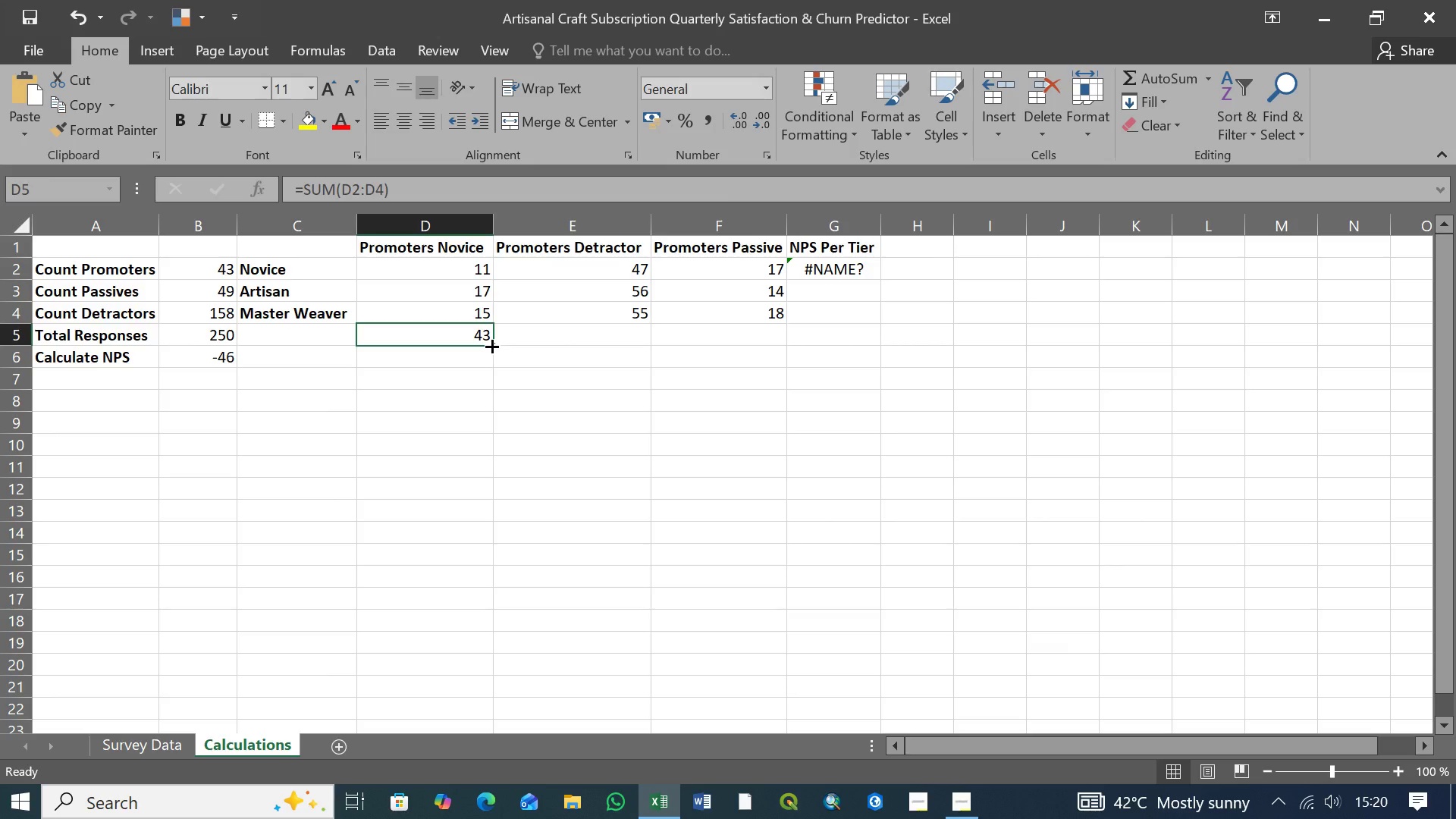 
left_click_drag(start_coordinate=[491, 345], to_coordinate=[767, 348])
 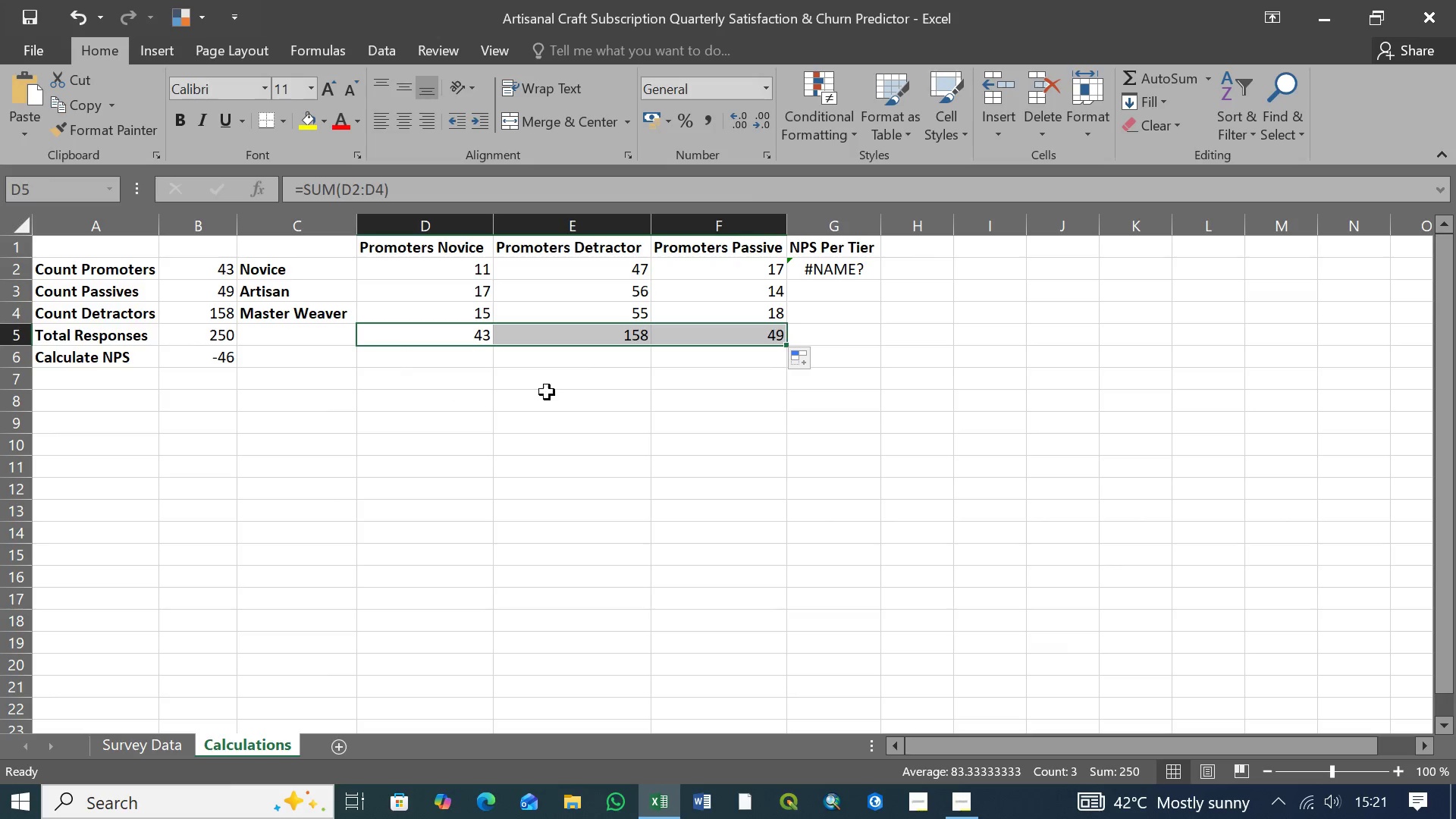 
left_click([709, 363])
 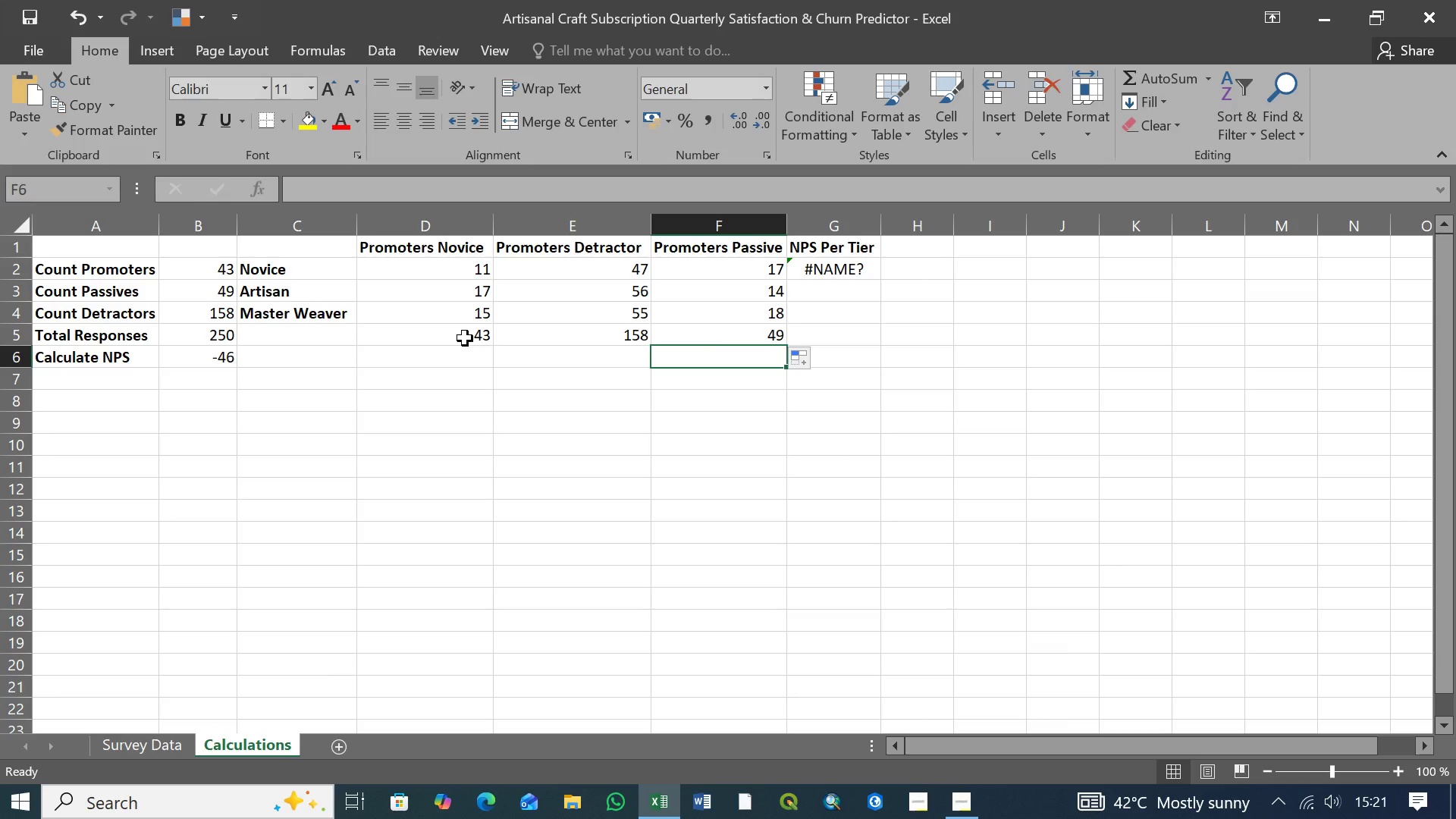 
left_click([465, 338])
 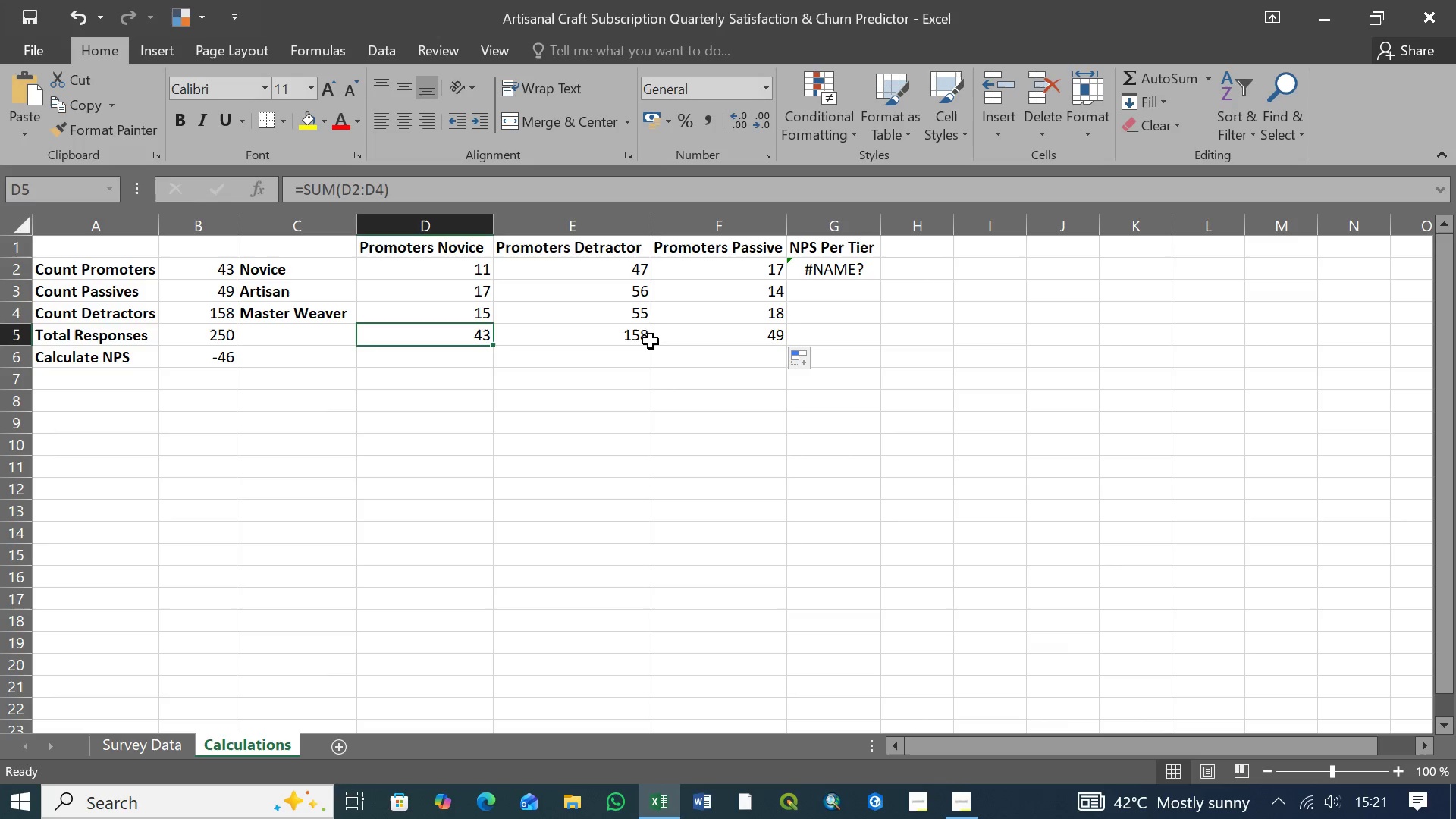 
hold_key(key=ShiftLeft, duration=1.52)
left_click([756, 336])
 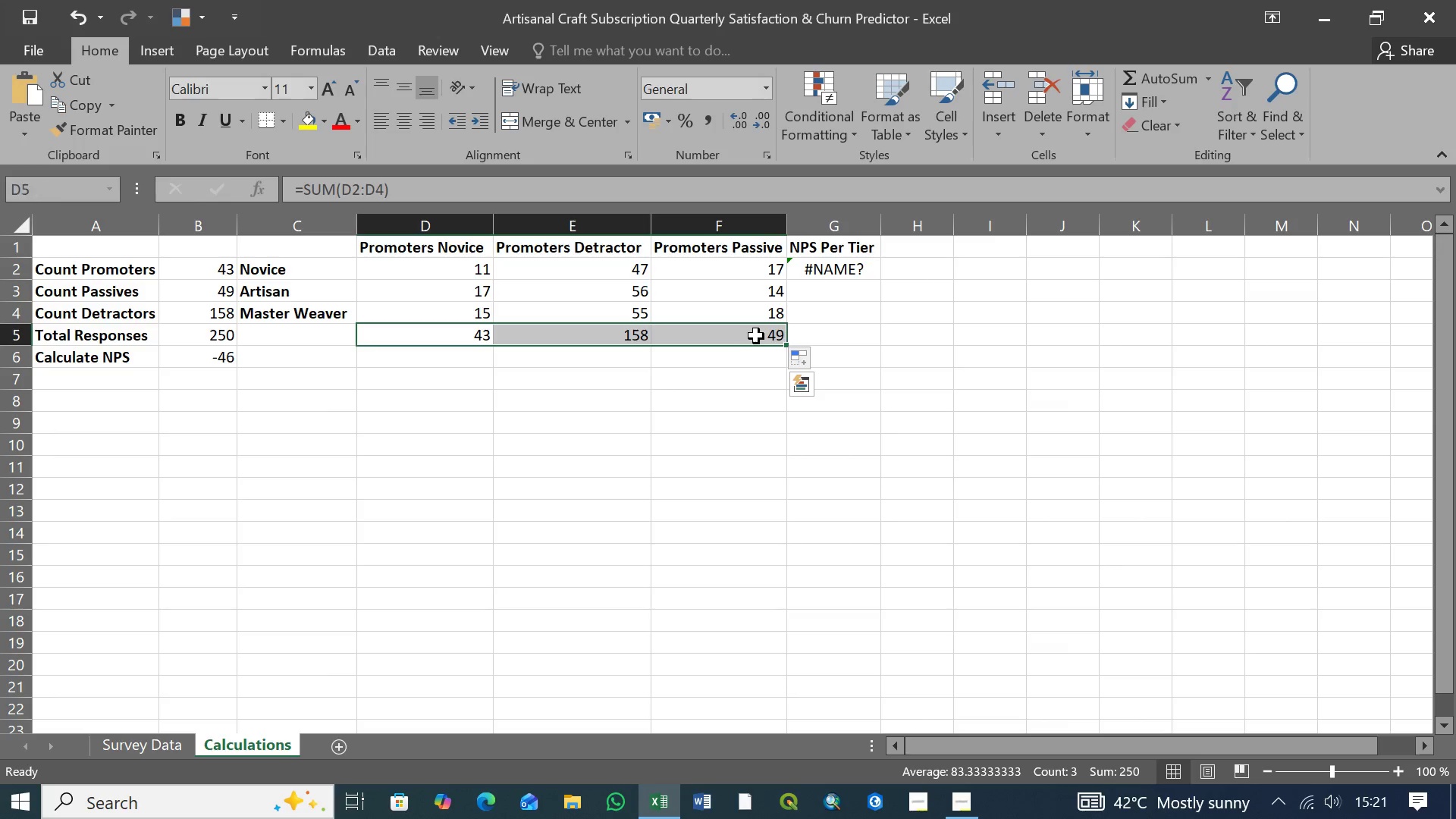 
key(Shift+ShiftLeft)
 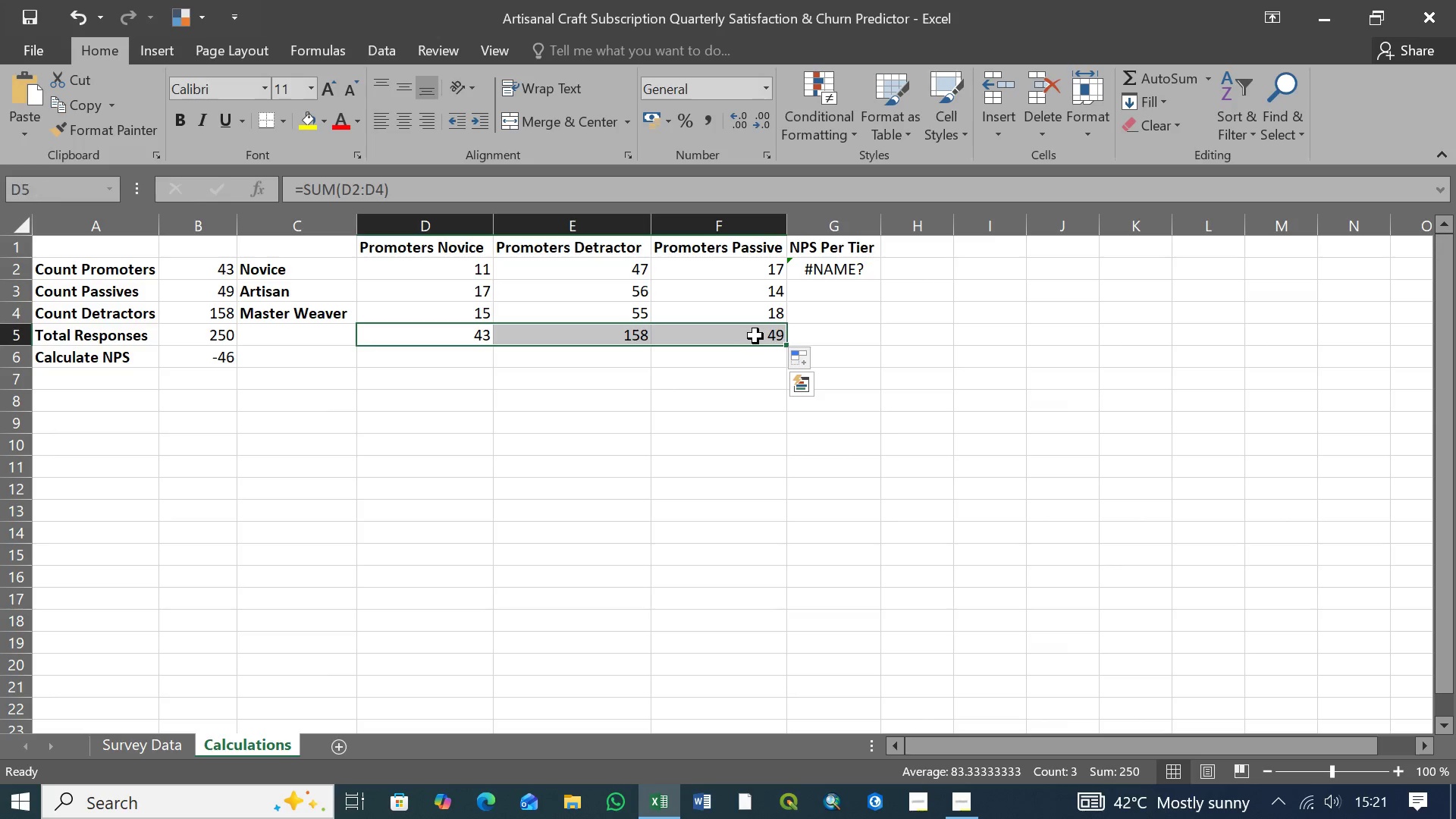 
key(Shift+ShiftLeft)
 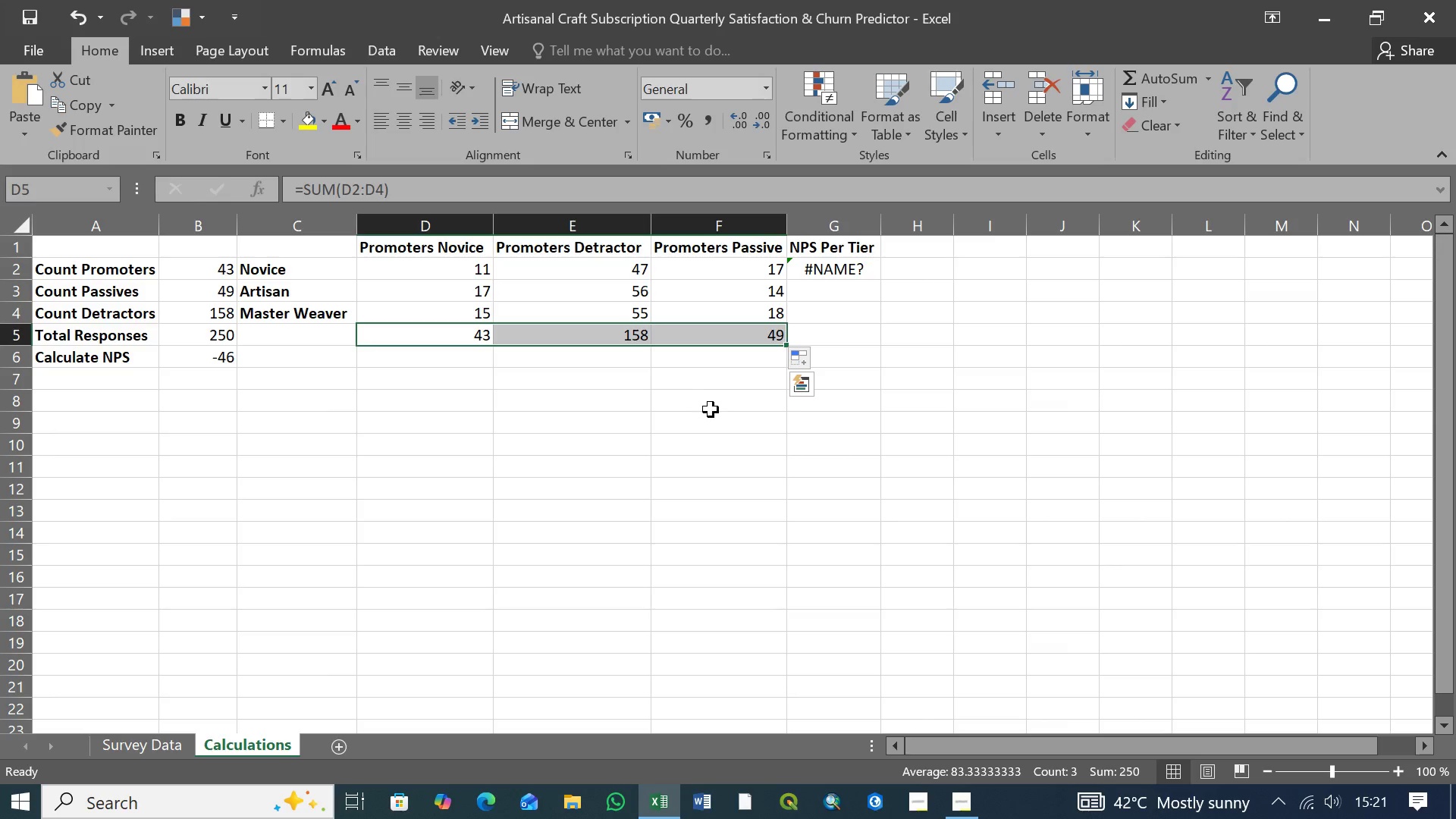 
key(Control+B)
 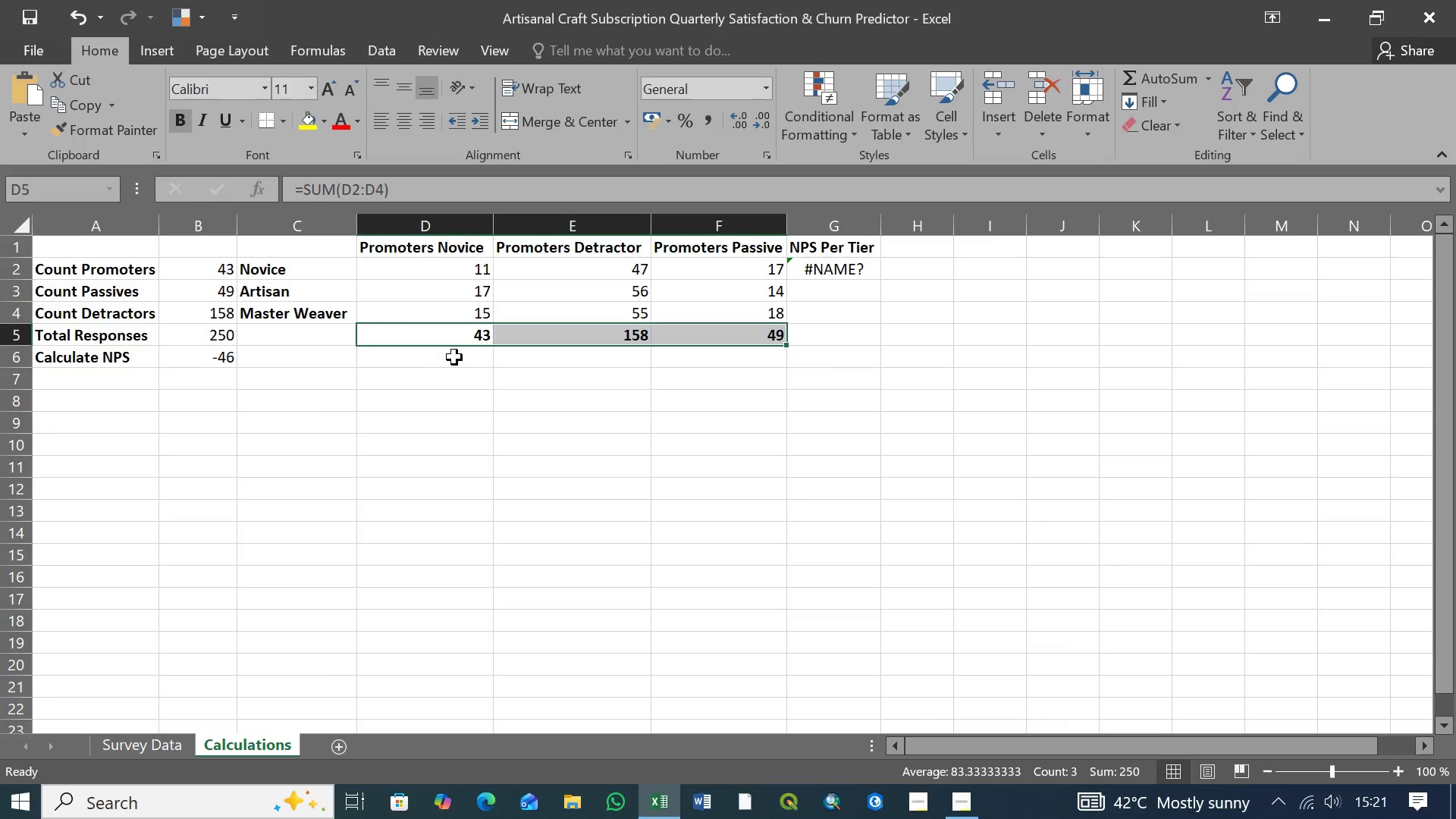 
left_click([455, 357])
 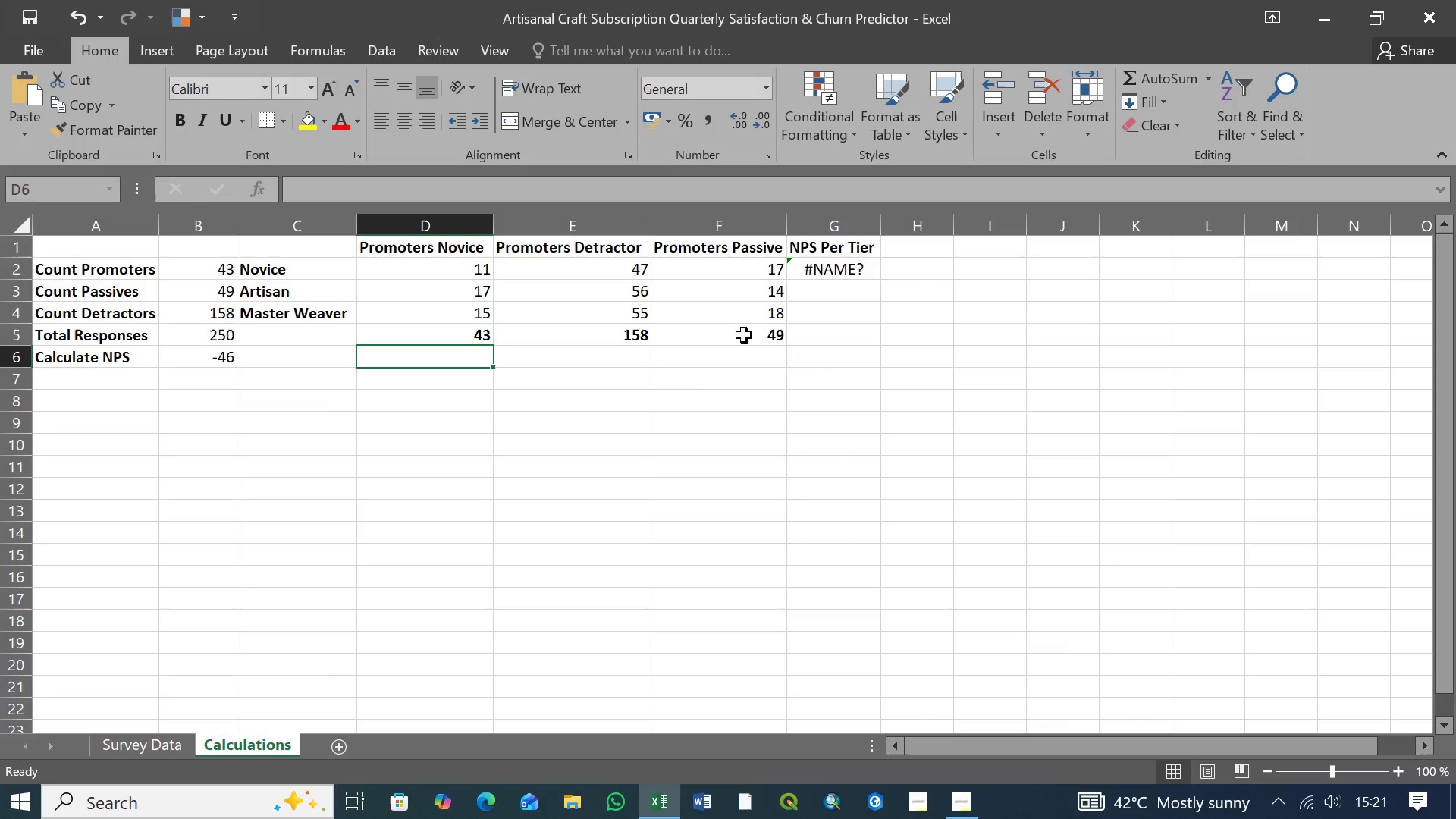 
left_click([755, 340])
 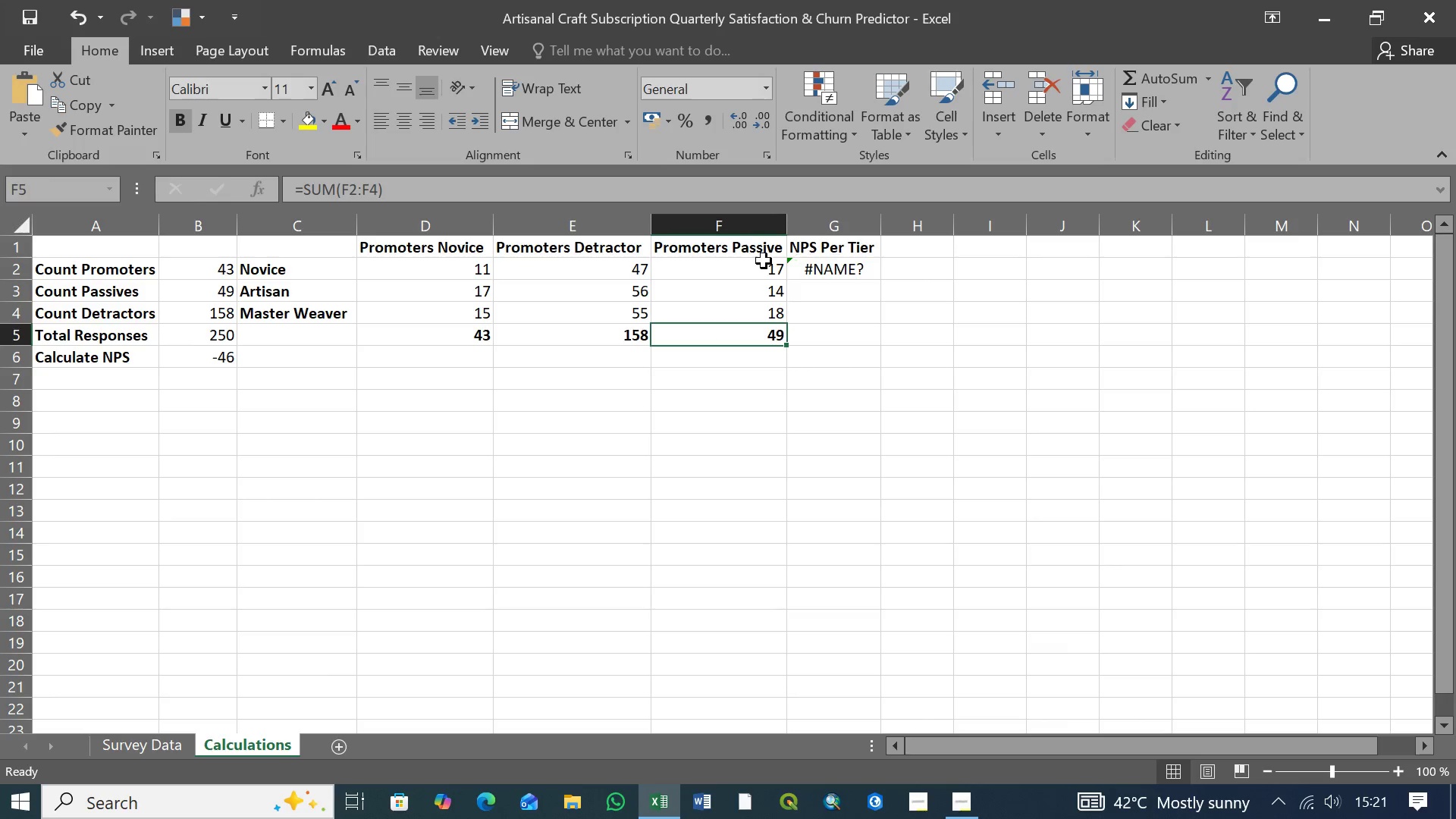 
left_click([745, 274])
 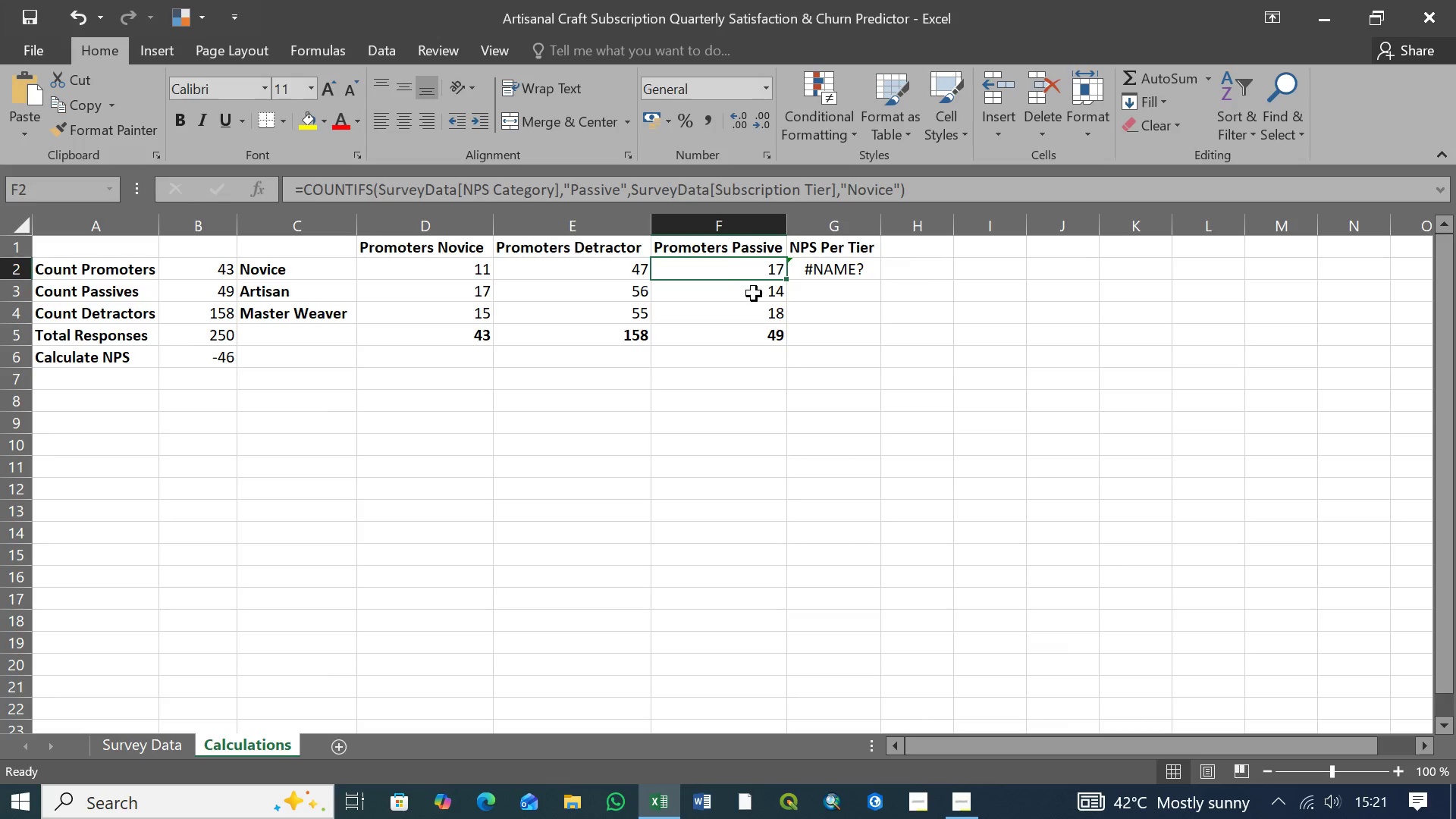 
left_click([754, 293])
 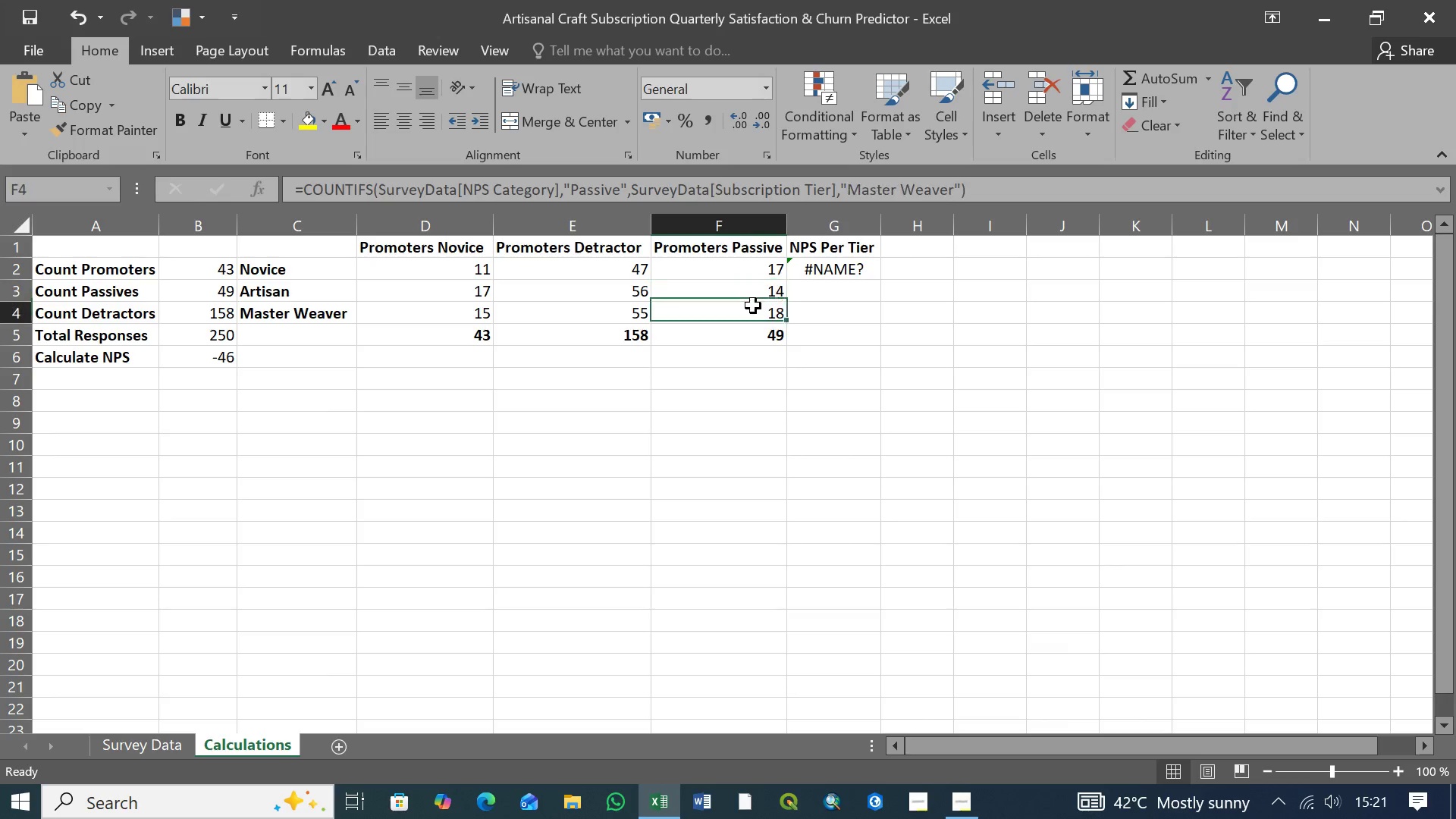 
double_click([753, 306])
 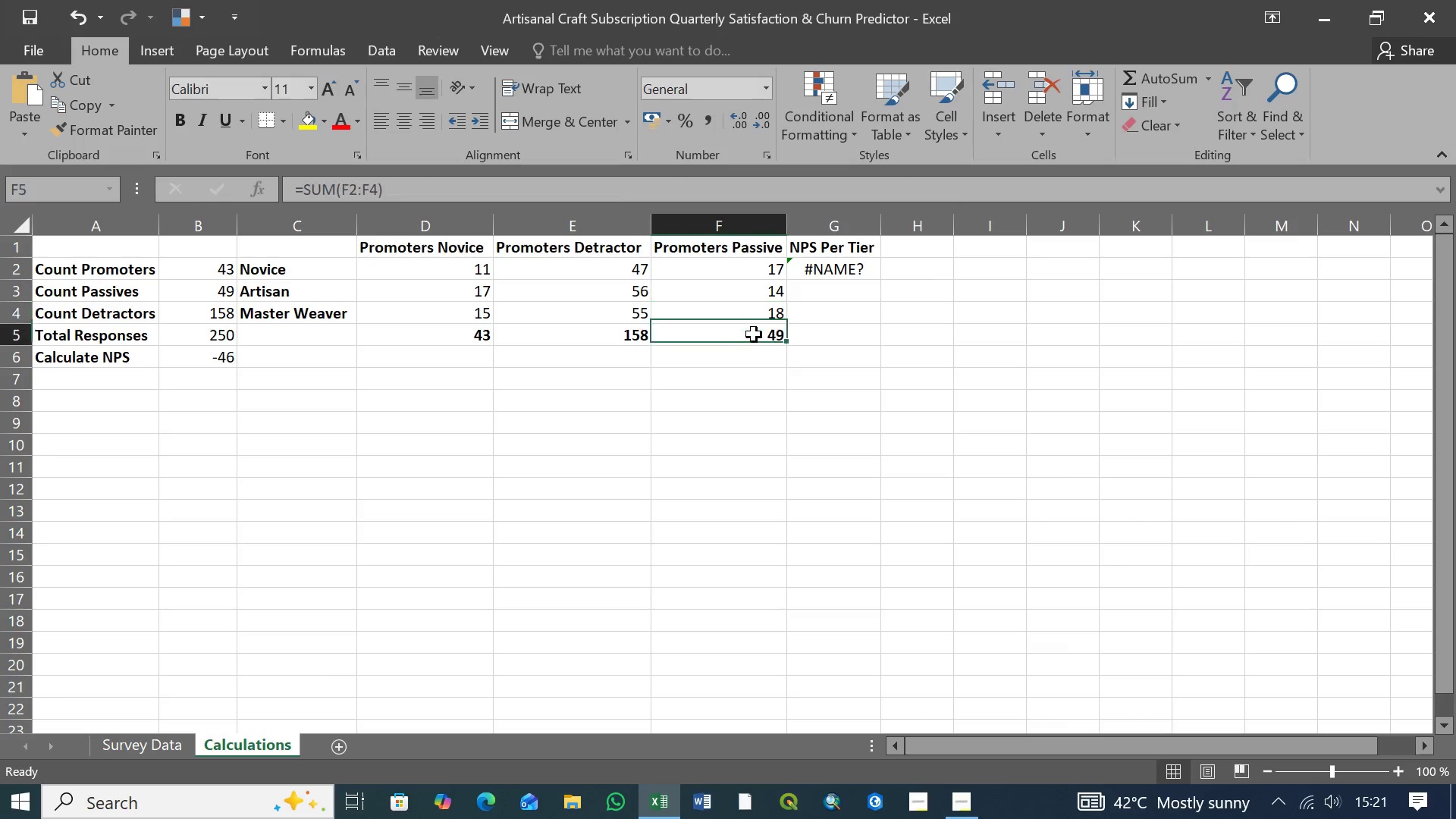 
left_click([754, 334])
 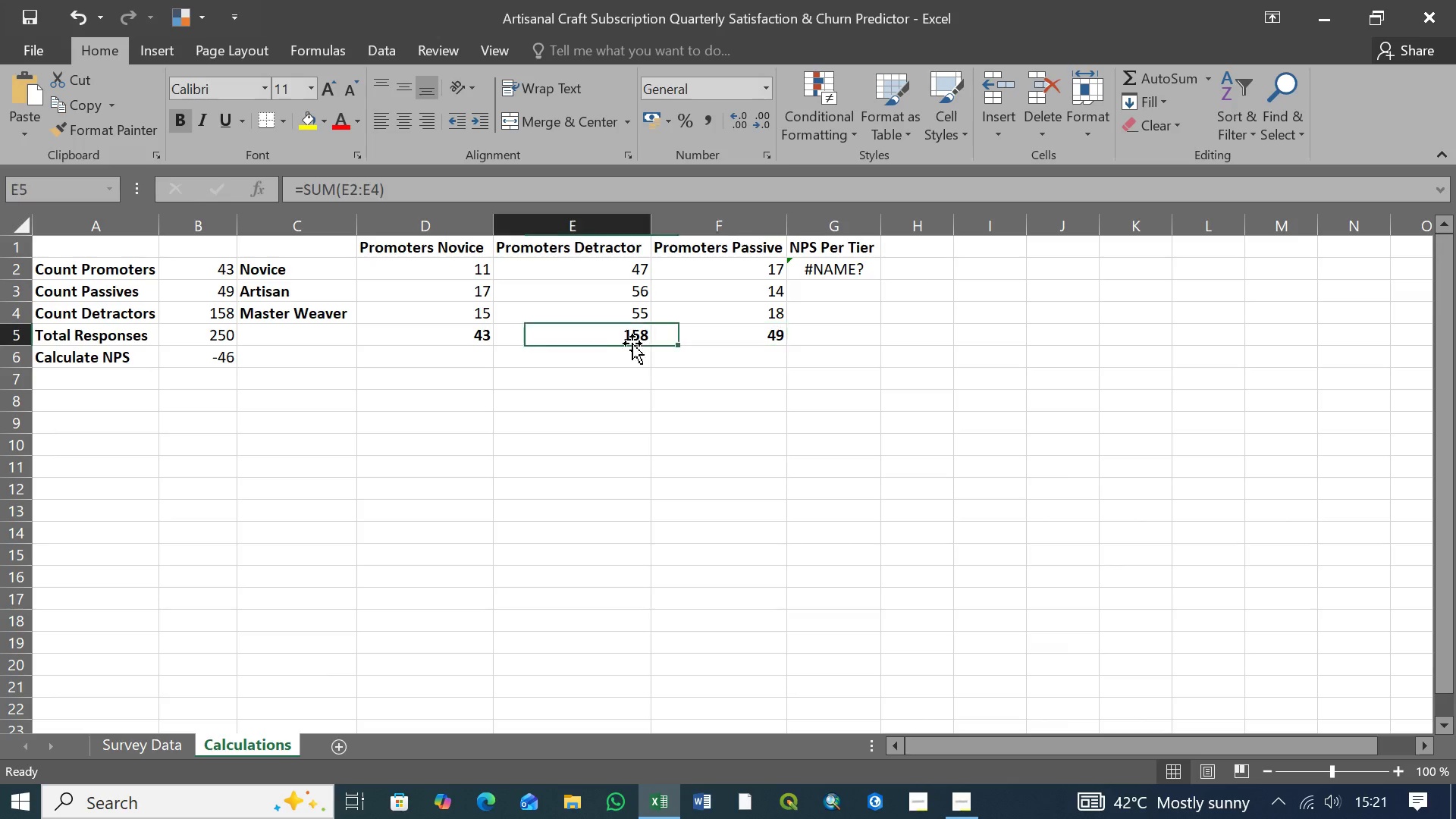 
left_click([634, 344])
 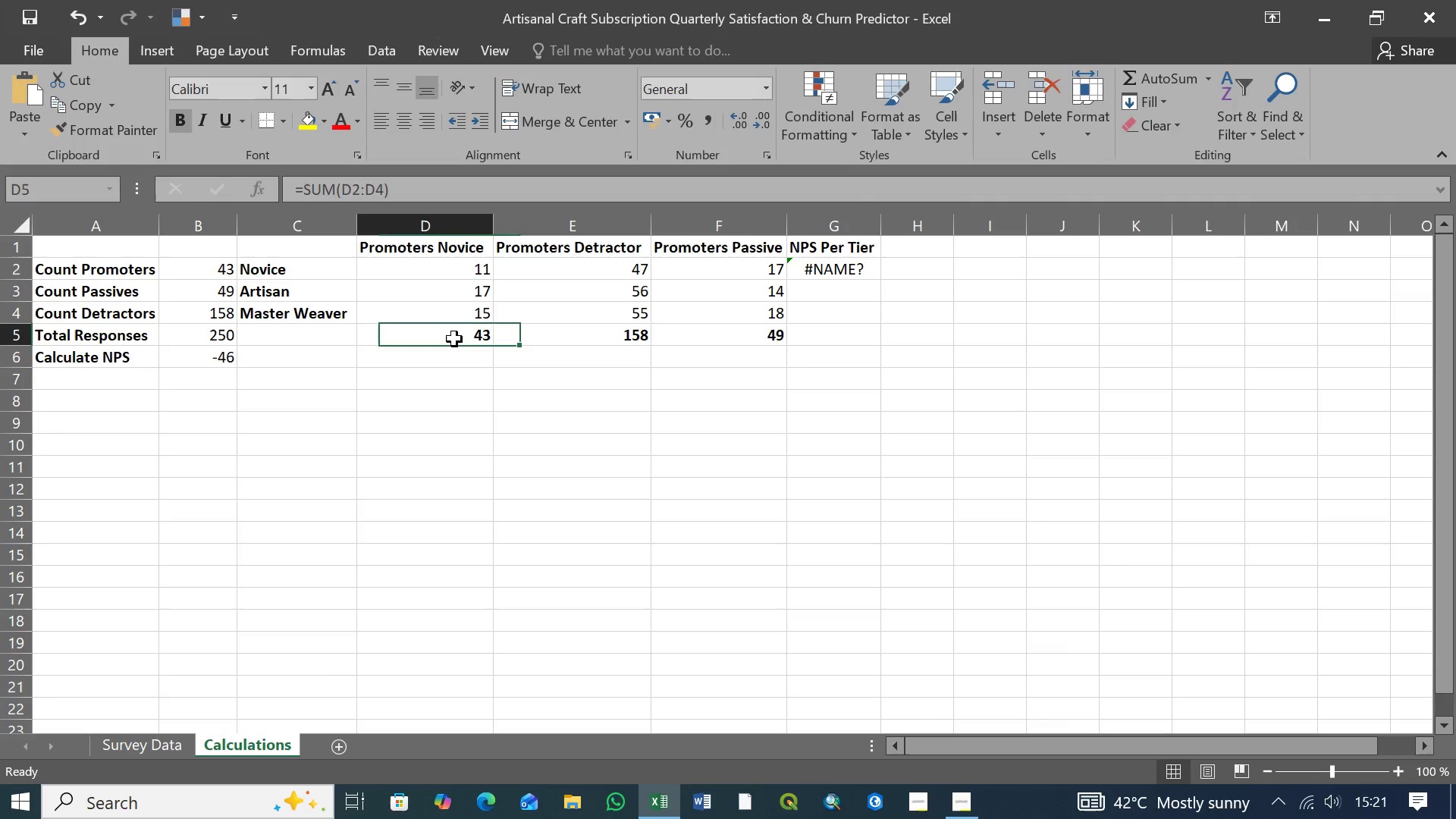 
left_click([454, 339])
 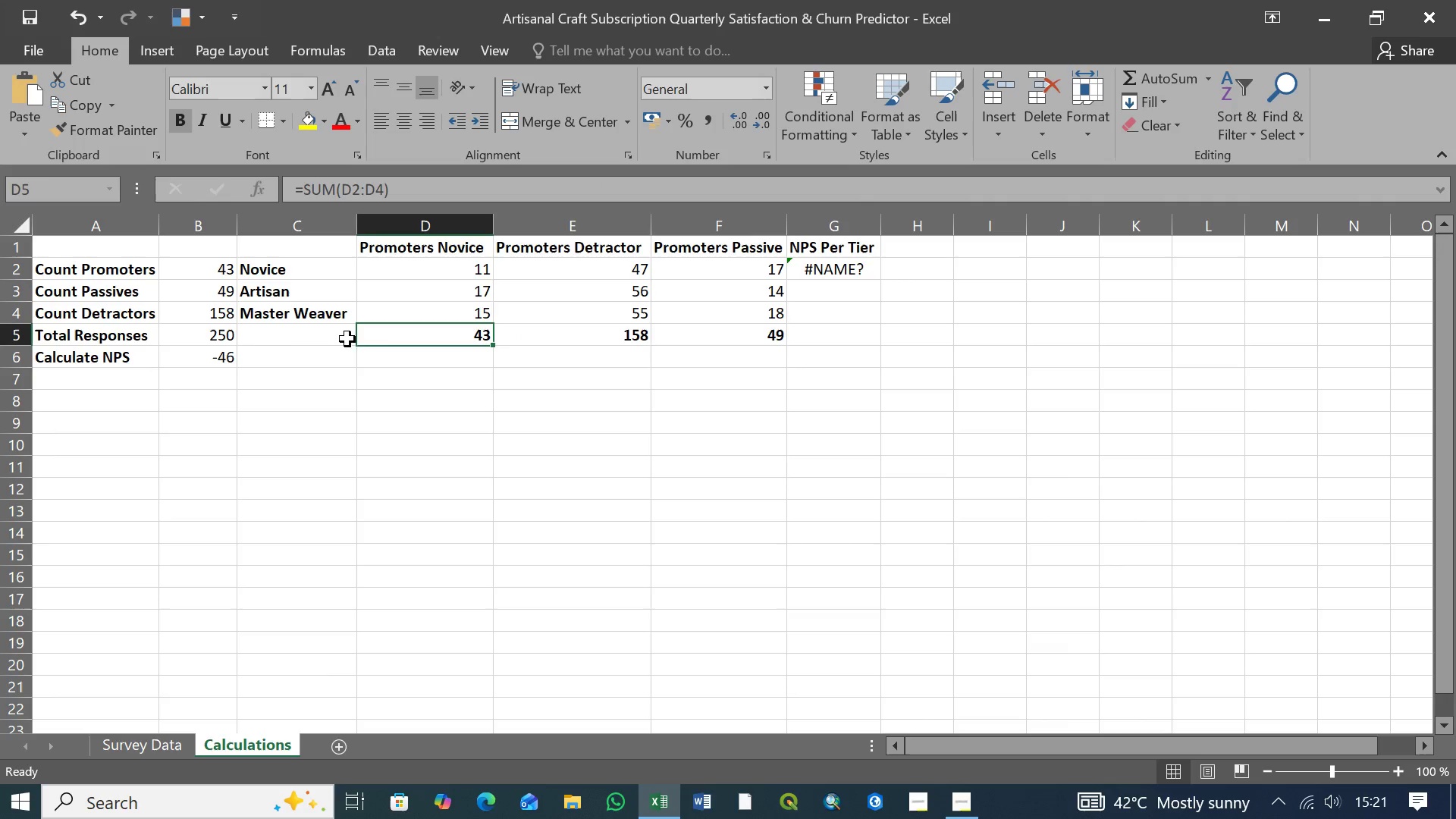 
left_click([293, 335])
 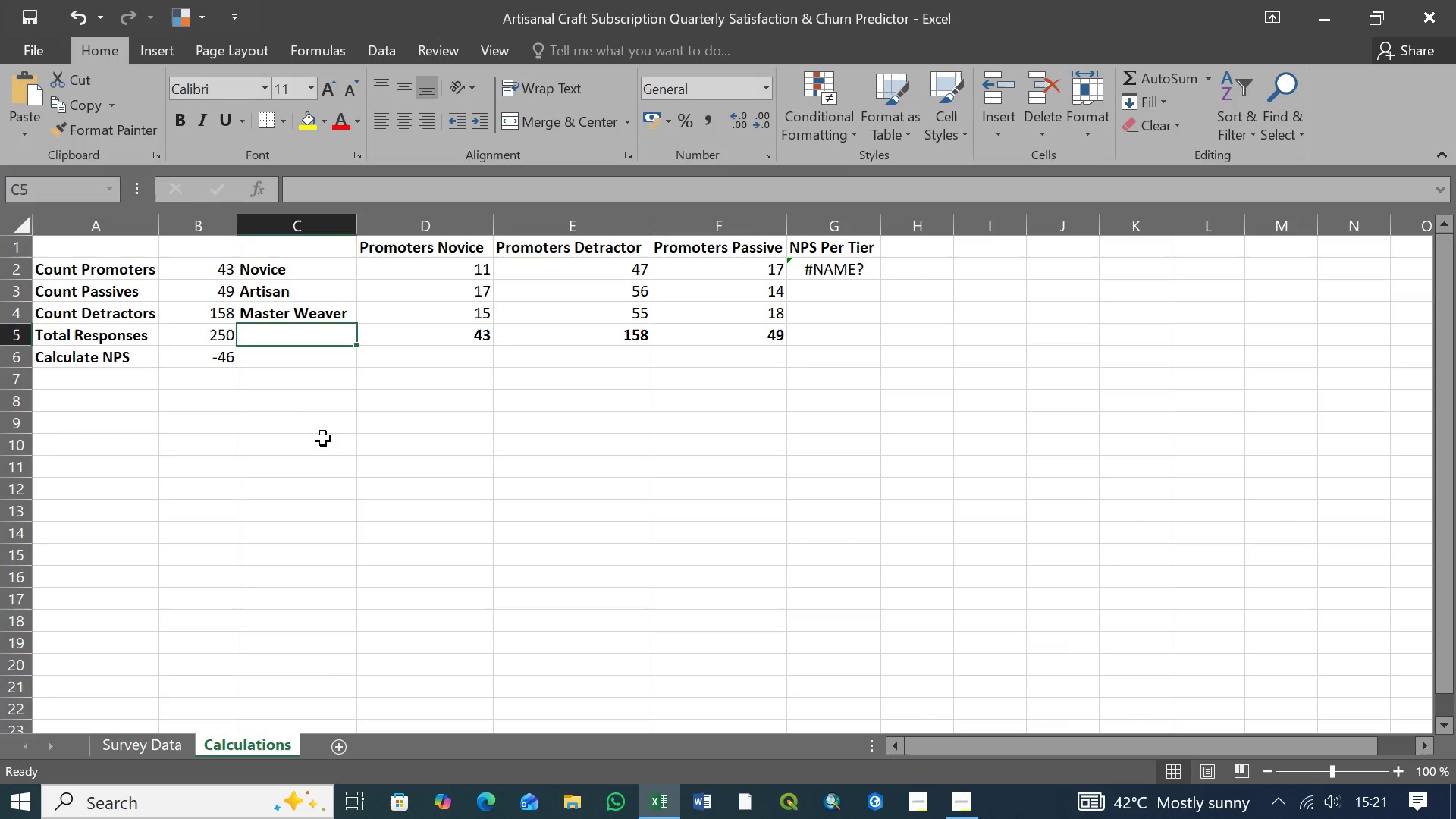 
type(Total)
 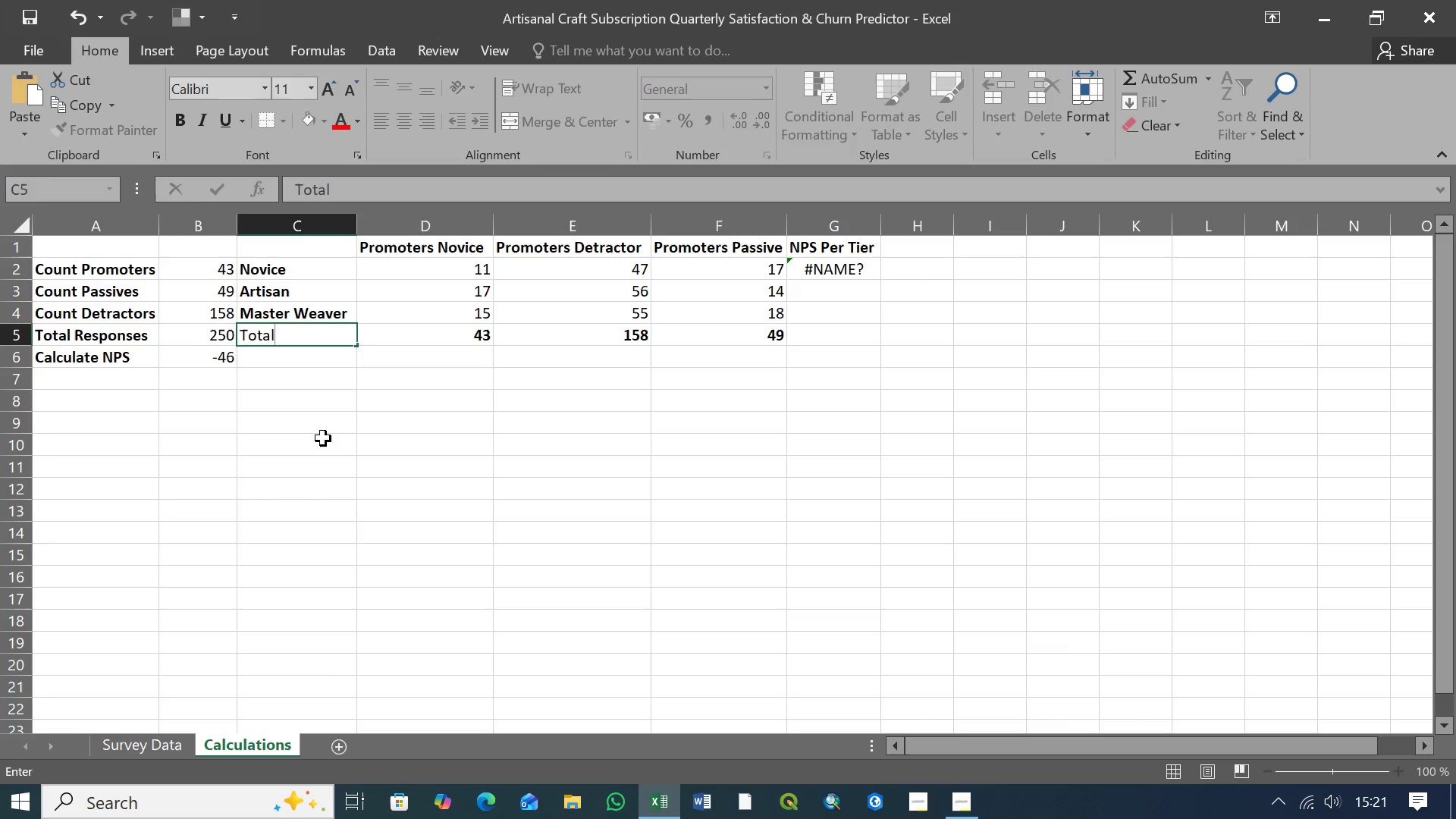 
key(Control+B)
 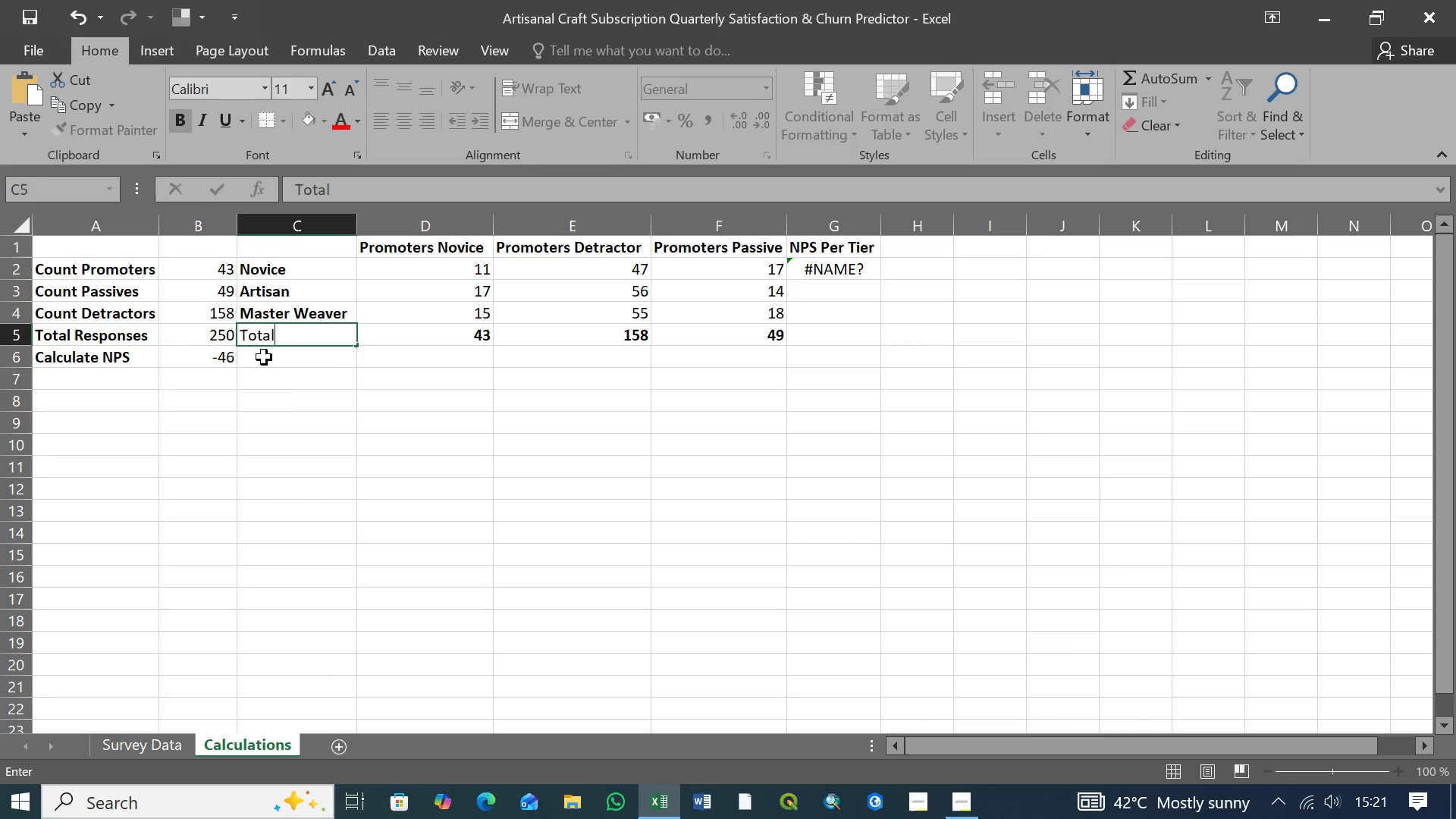 
left_click([265, 357])
 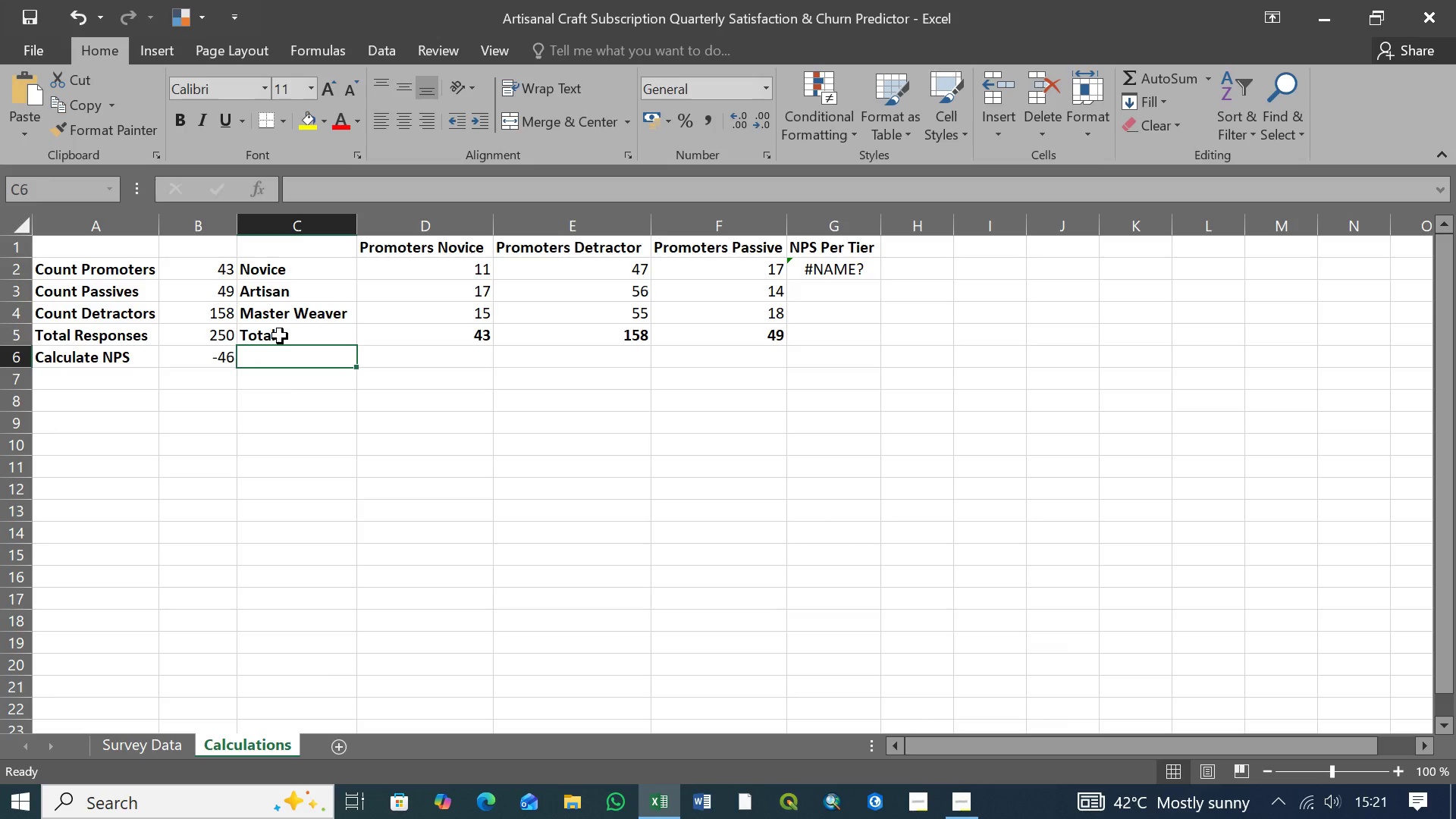 
left_click([284, 338])
 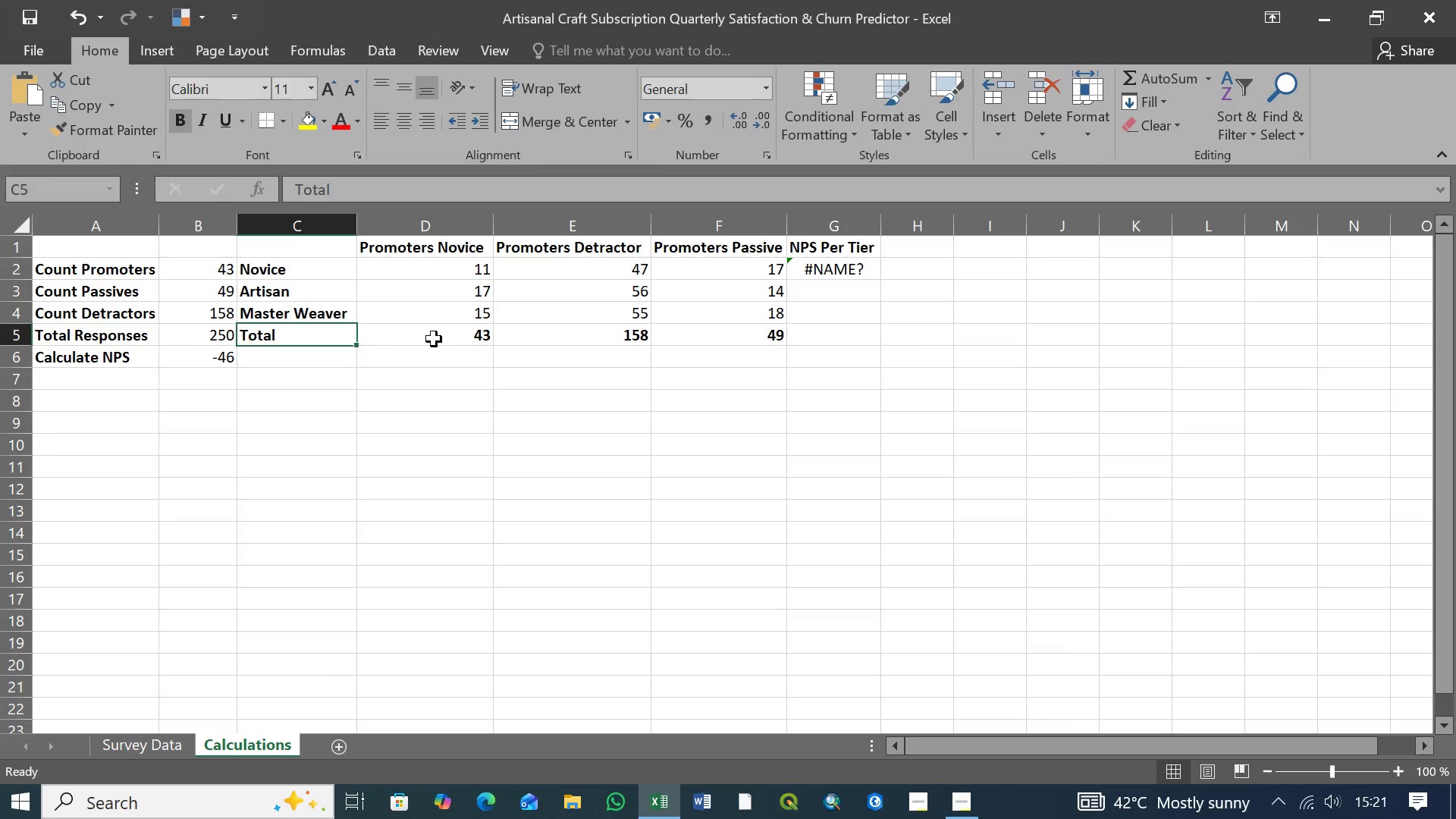 
double_click([562, 340])
 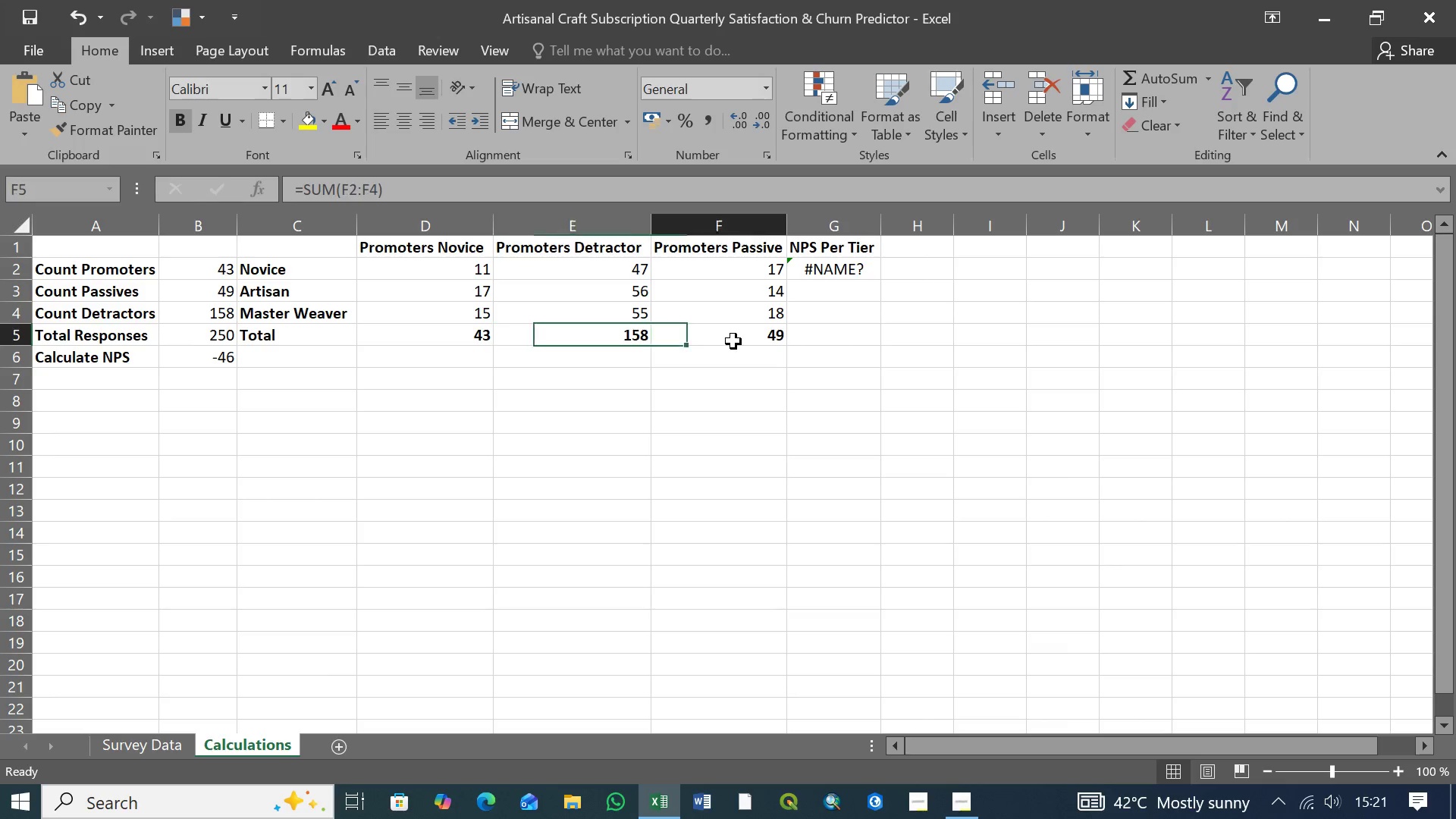 
triple_click([733, 341])
 